 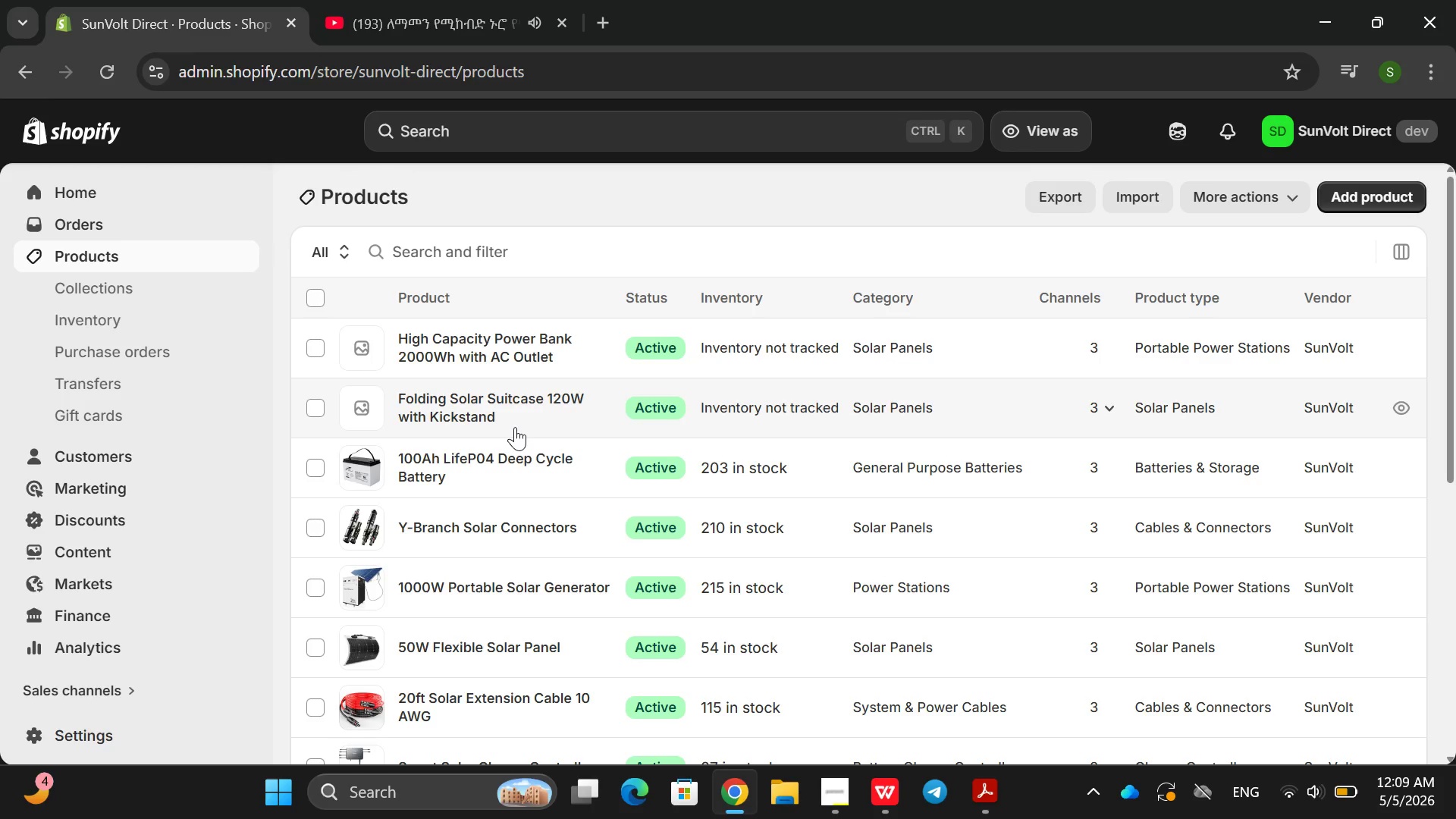 
left_click([515, 427])
 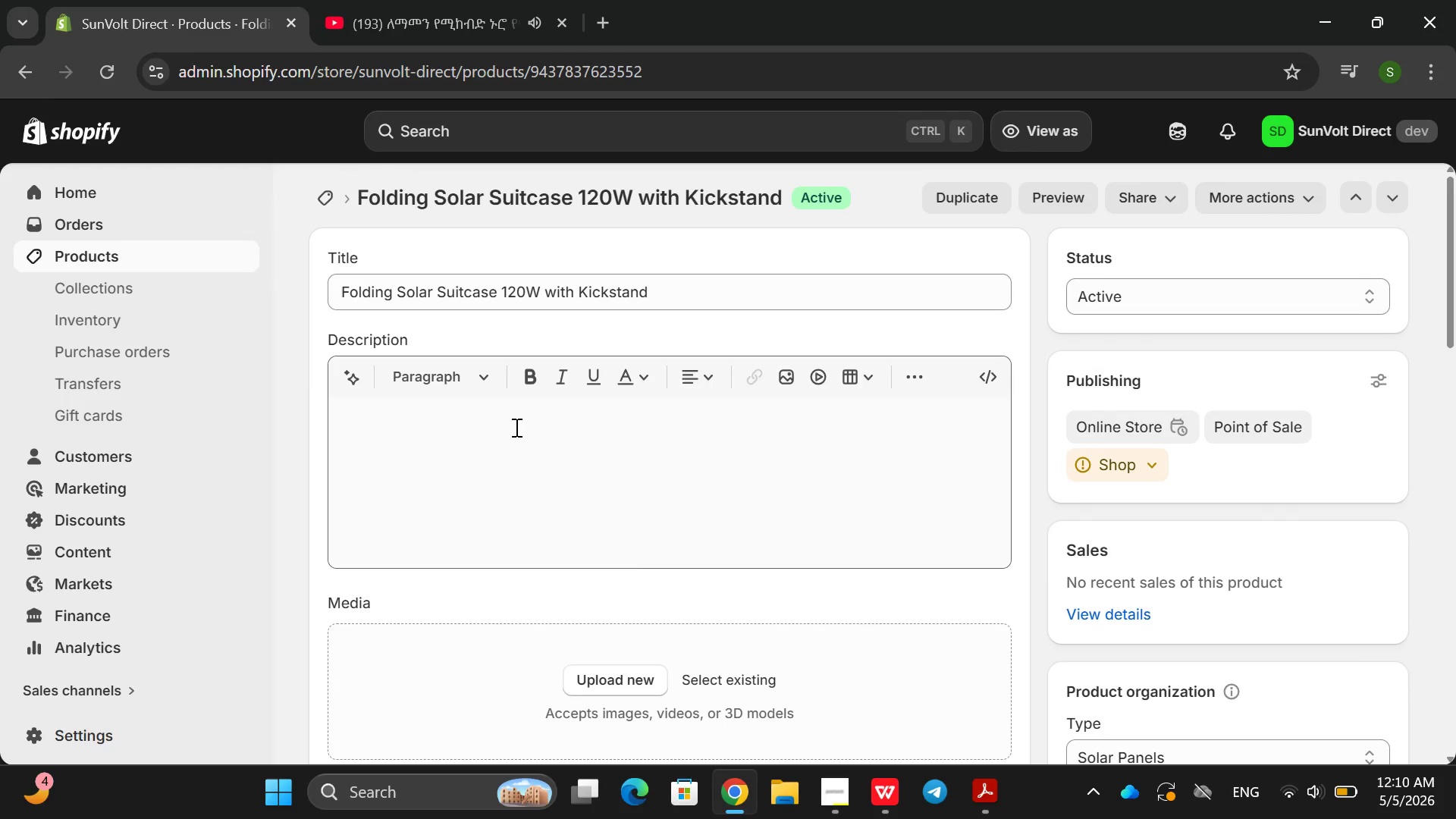 
wait(9.11)
 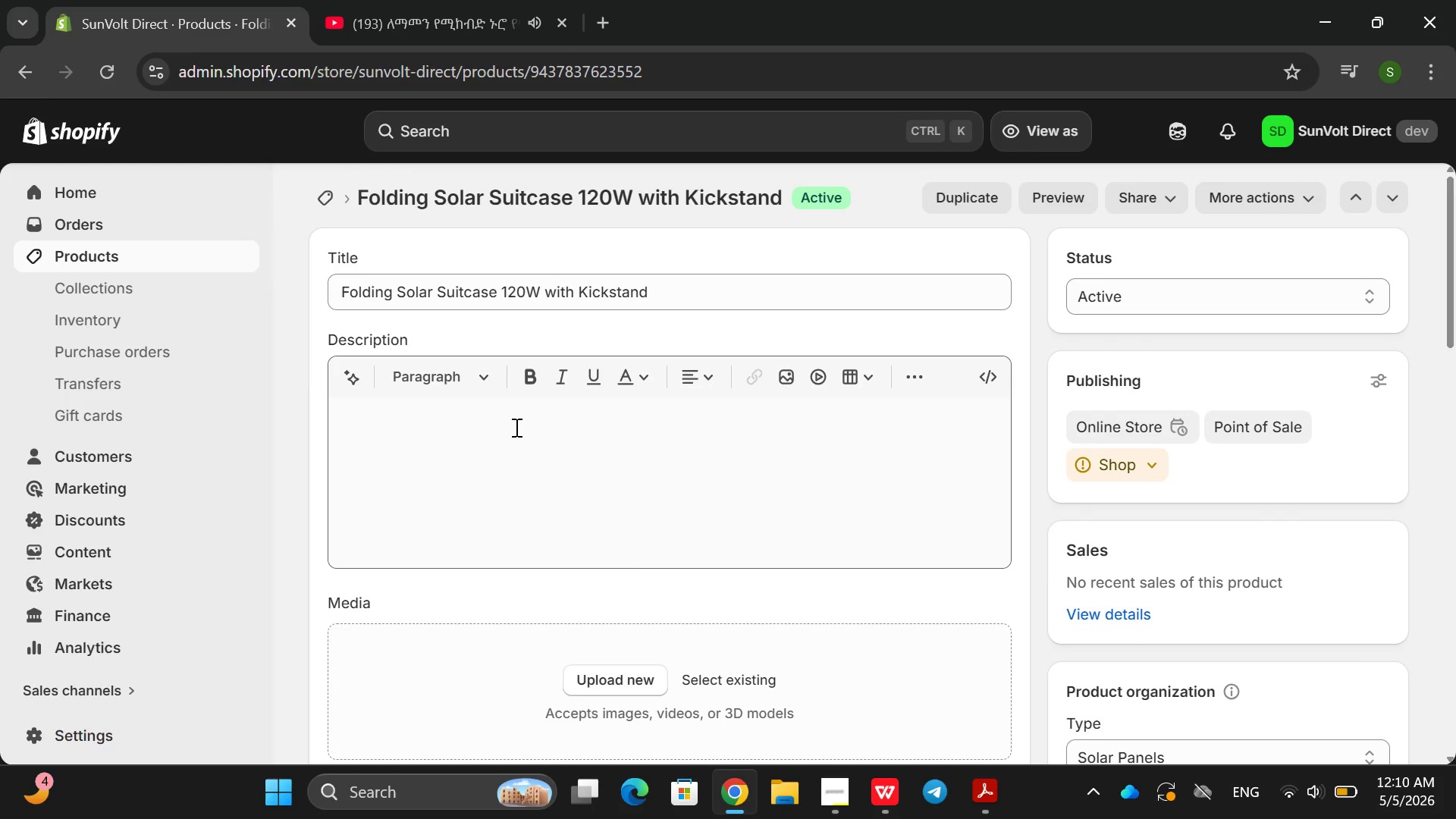 
left_click([101, 256])
 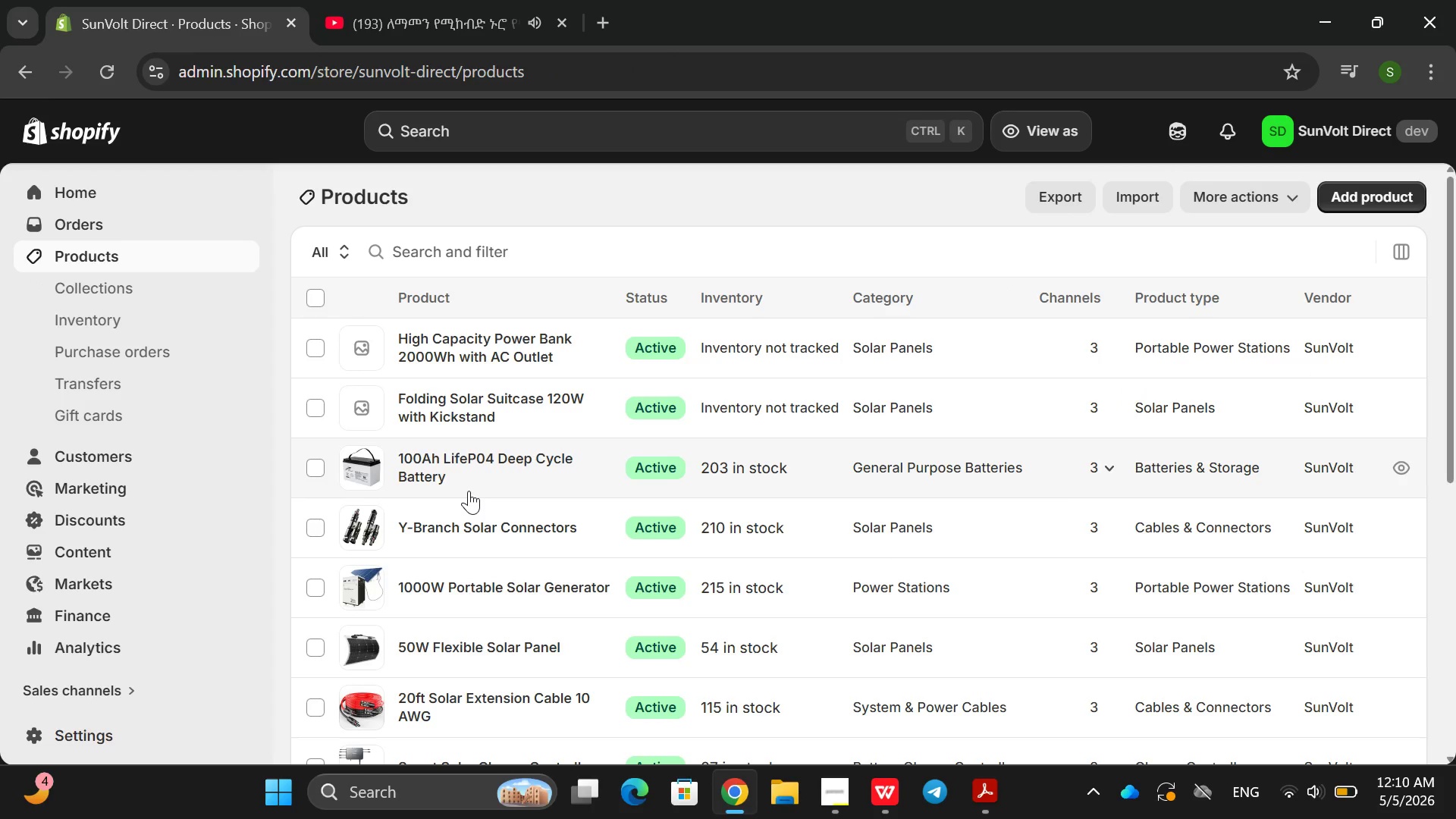 
wait(25.67)
 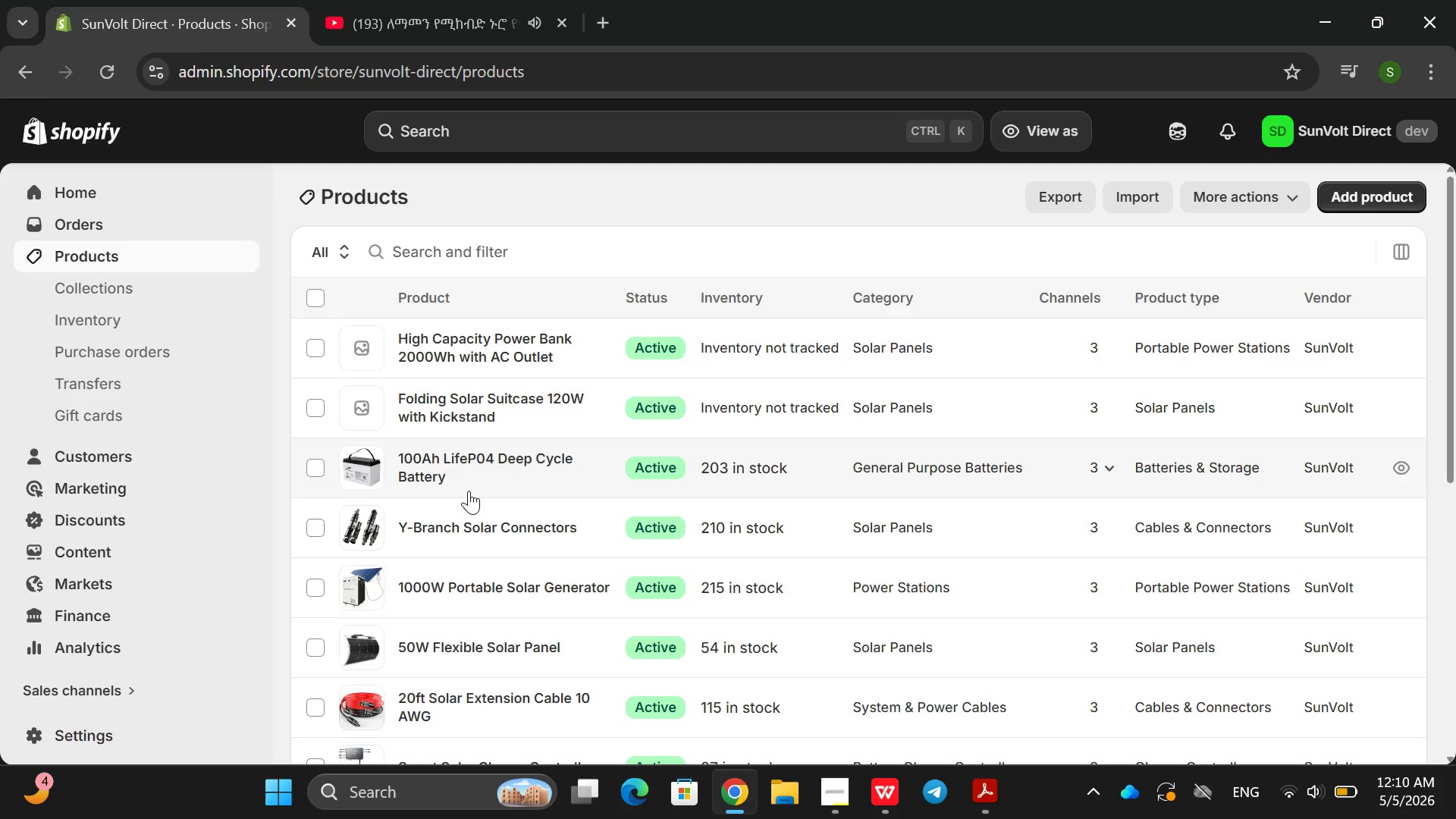 
left_click([520, 378])
 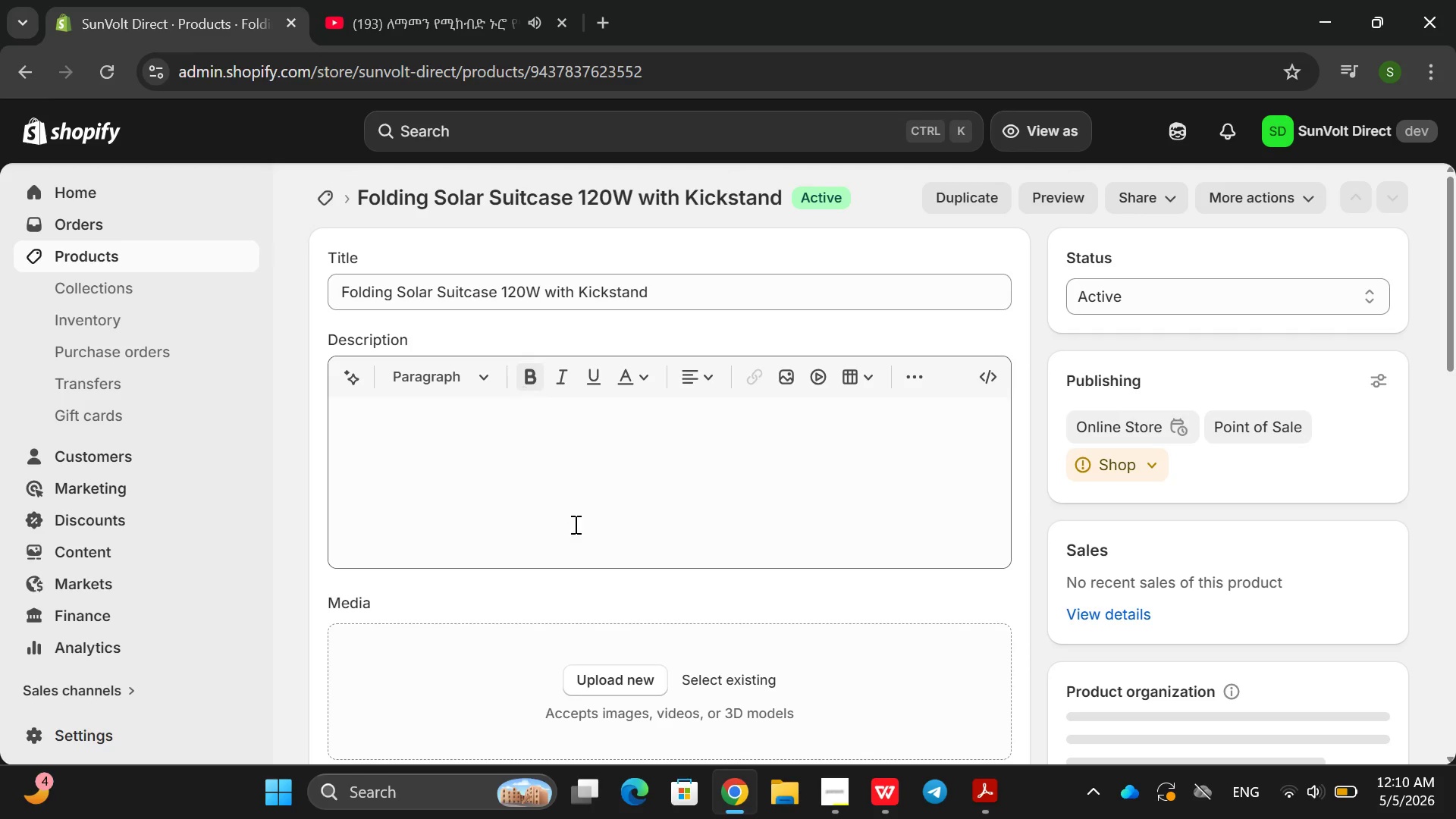 
left_click([500, 462])
 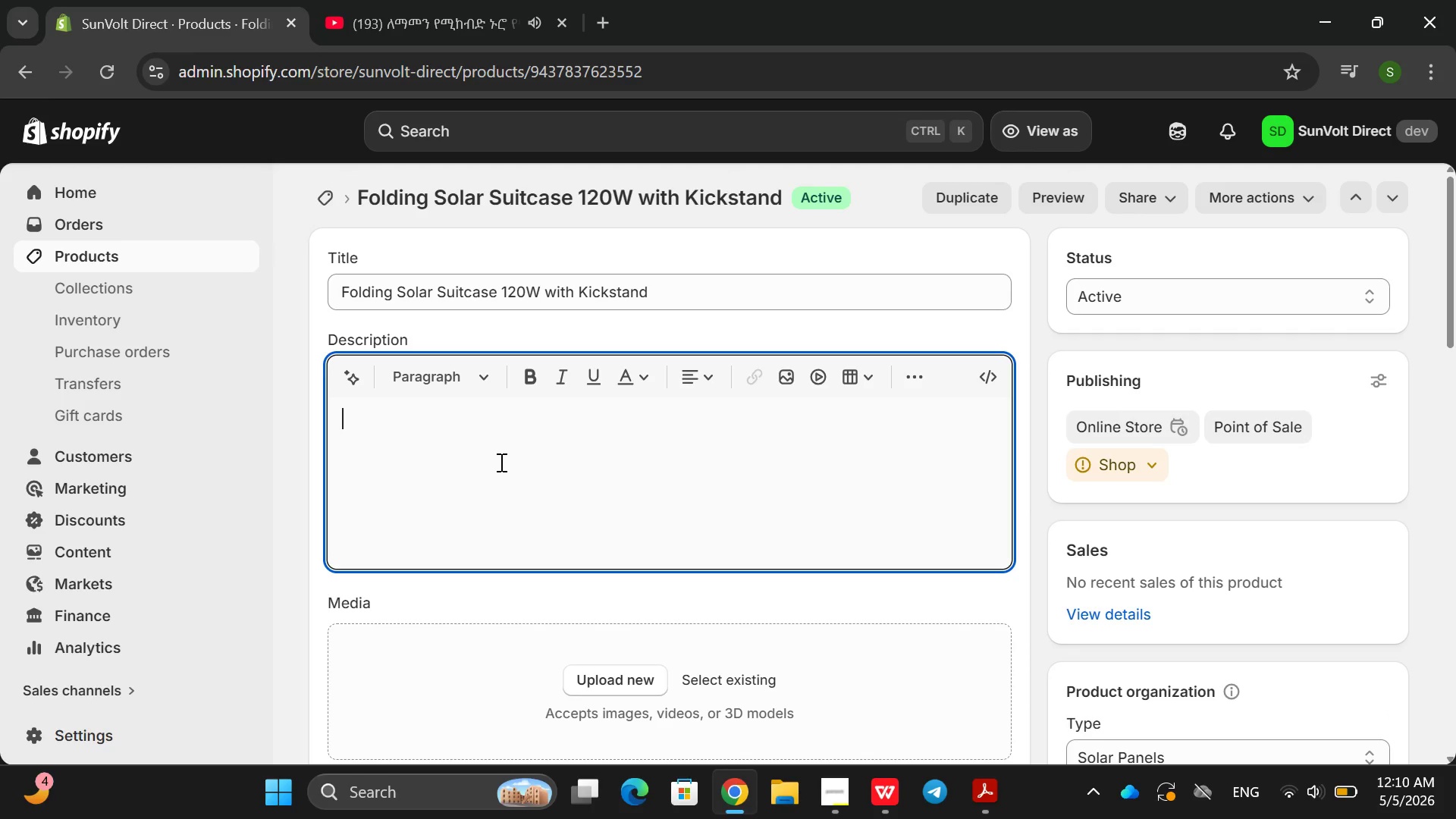 
hold_key(key=2, duration=0.42)
 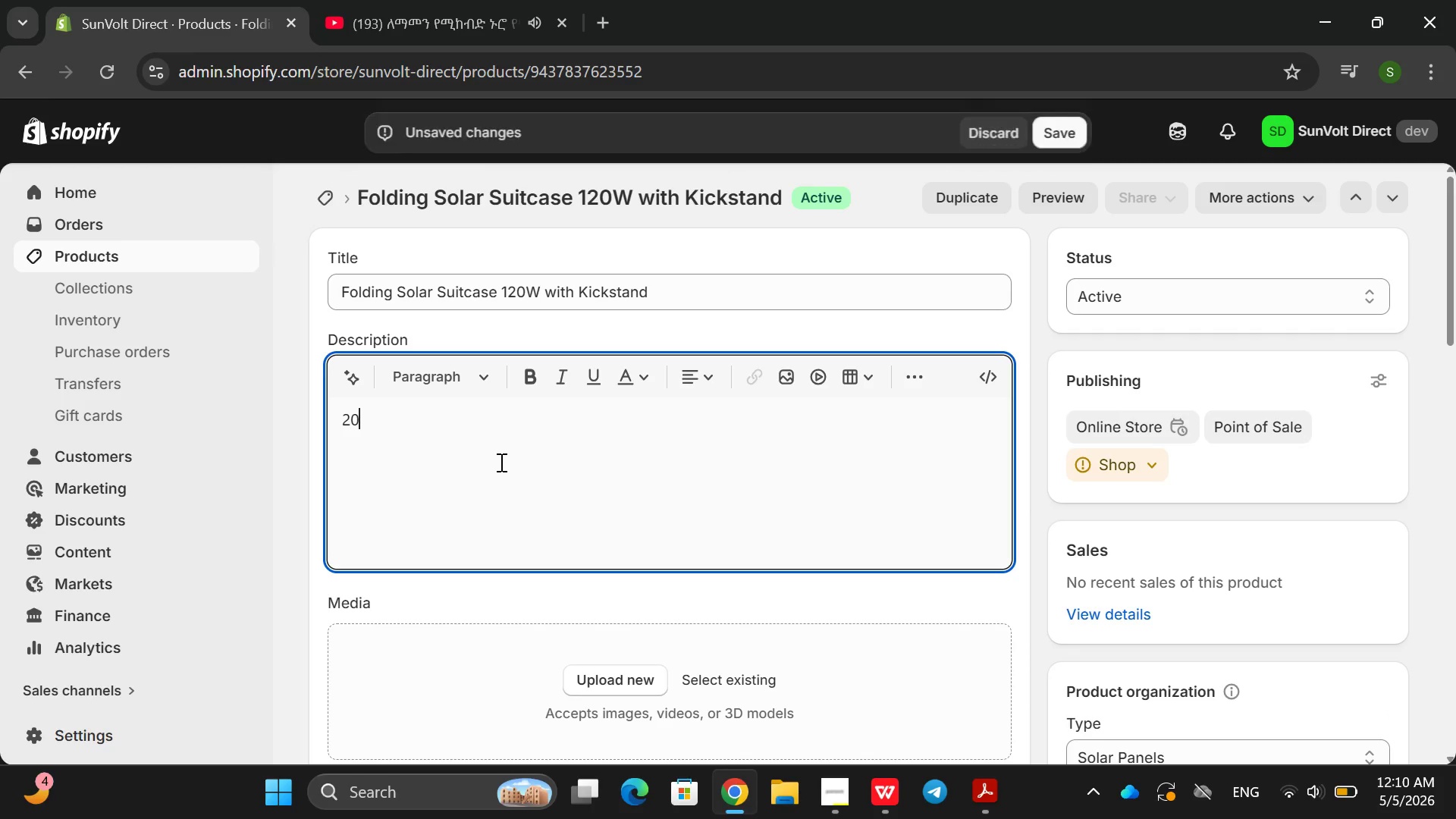 
key(0)
 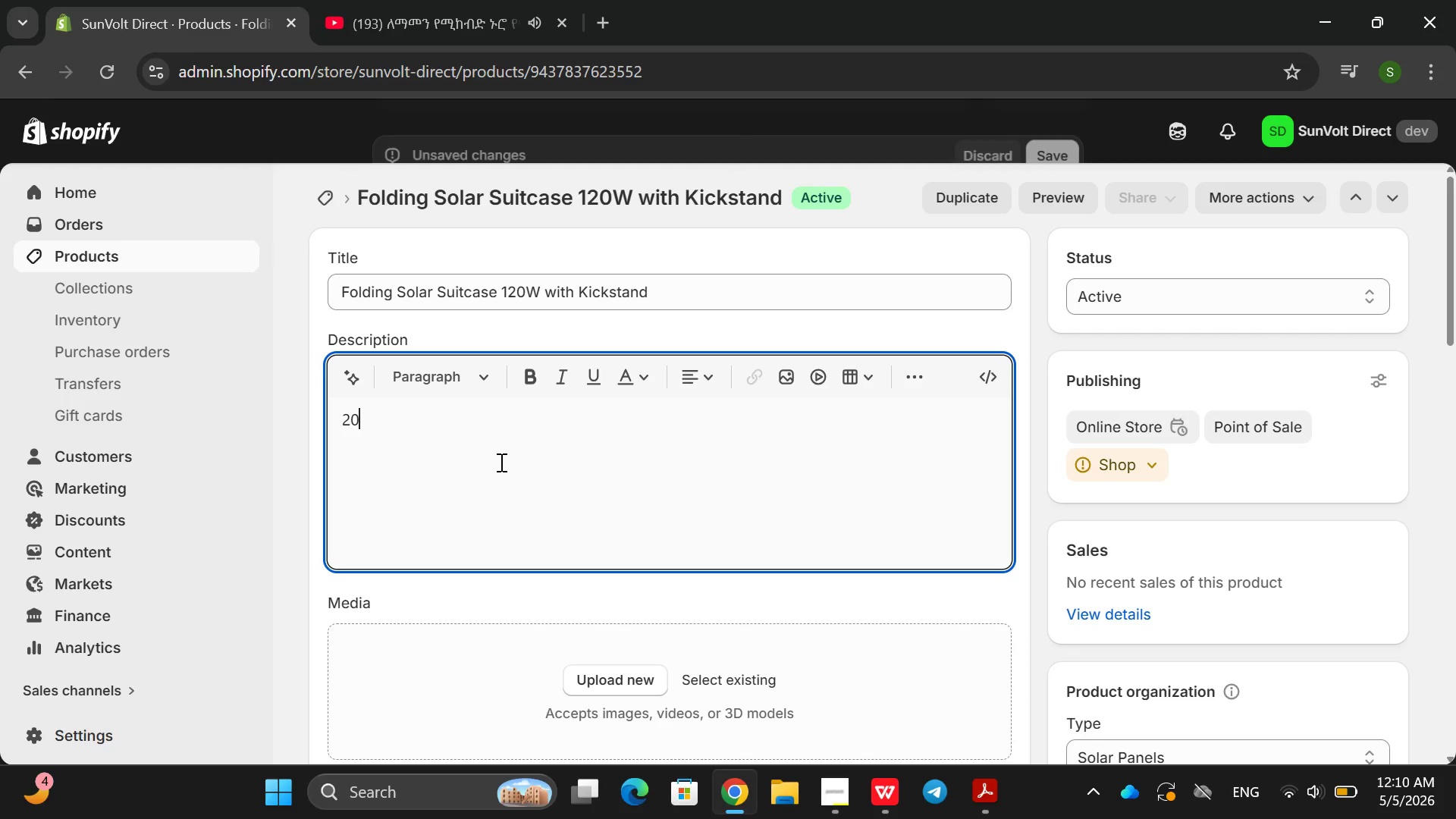 
key(Backspace)
 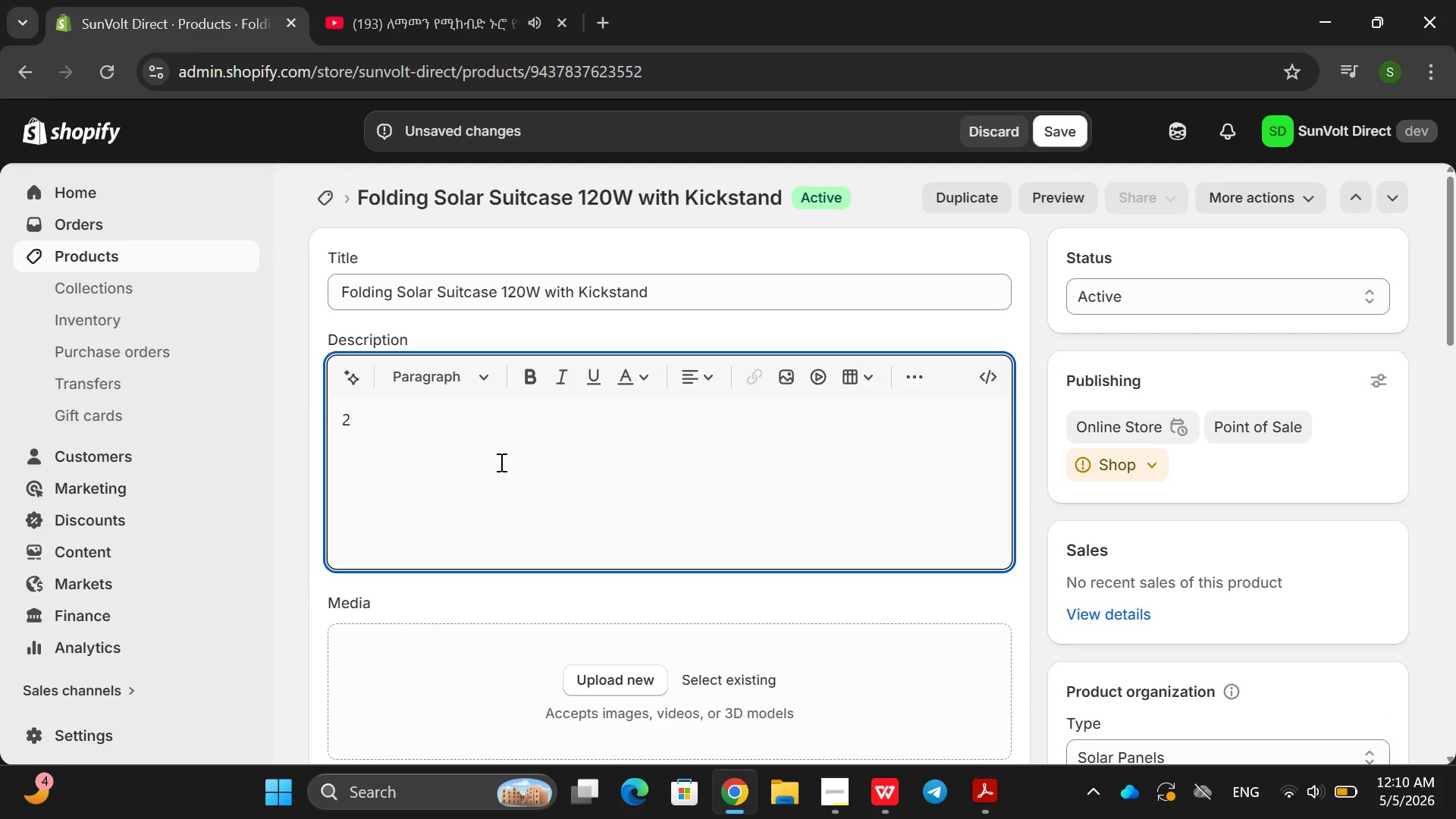 
key(Backspace)
 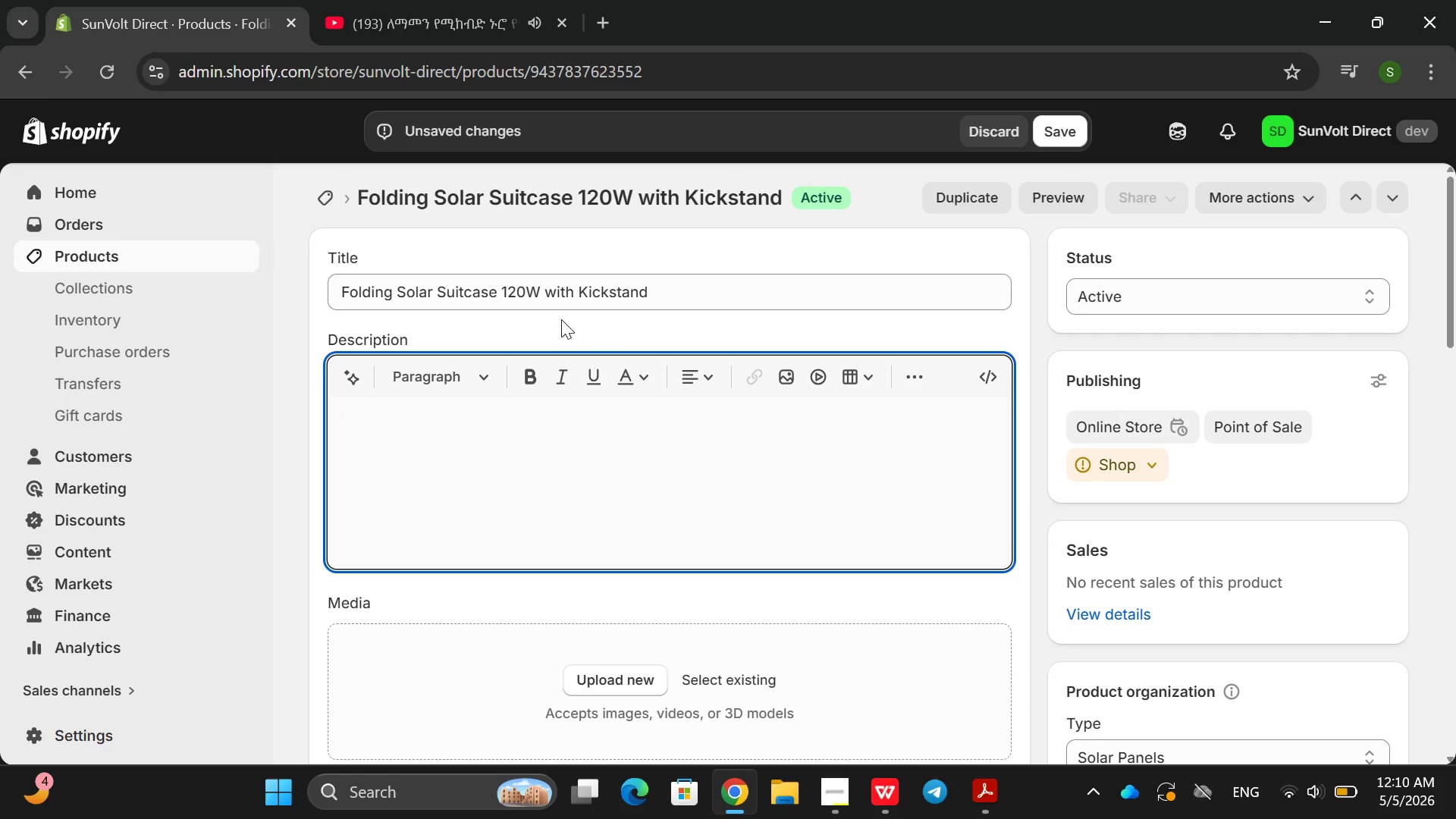 
left_click_drag(start_coordinate=[528, 275], to_coordinate=[521, 281])
 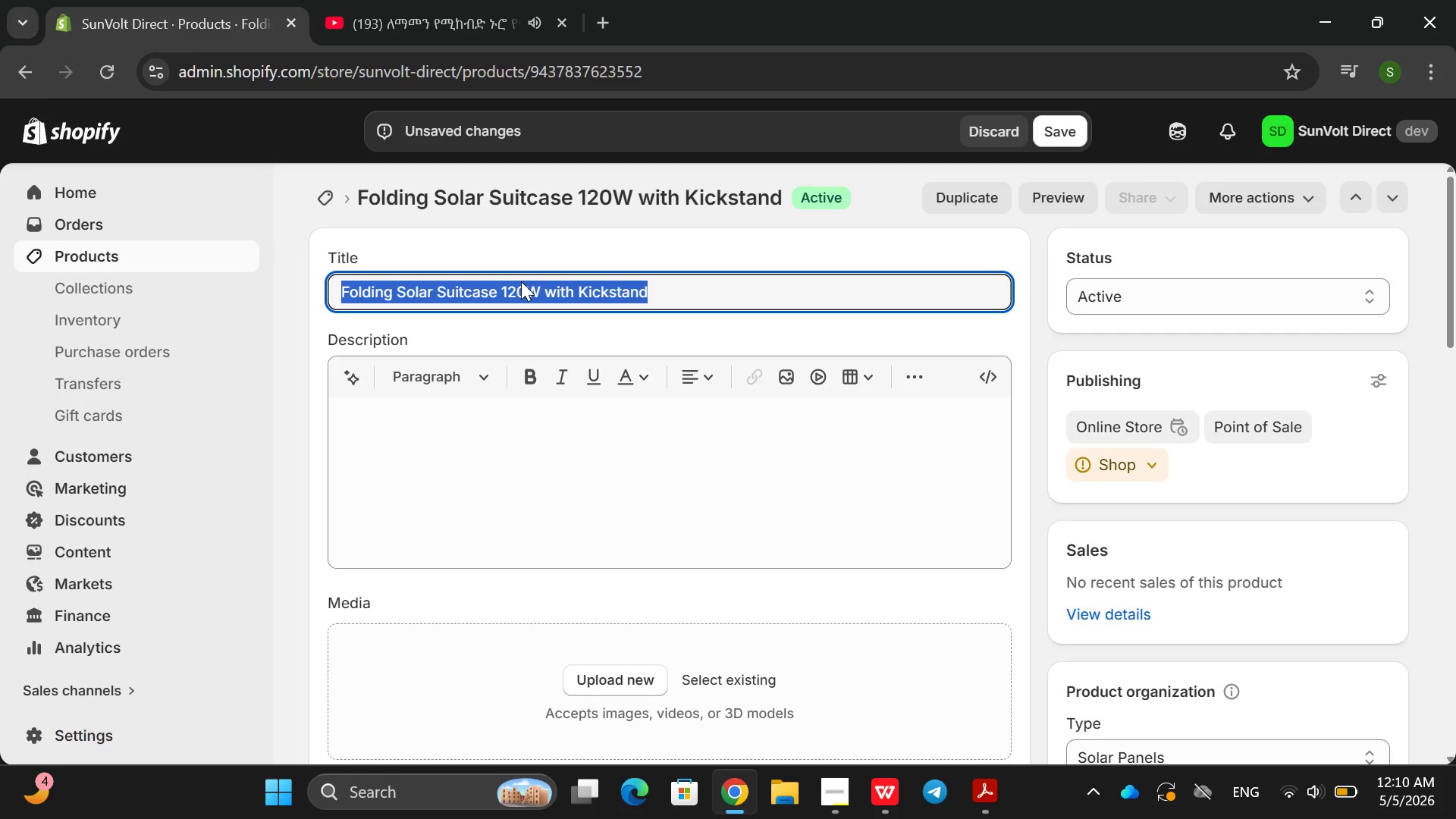 
double_click([521, 281])
 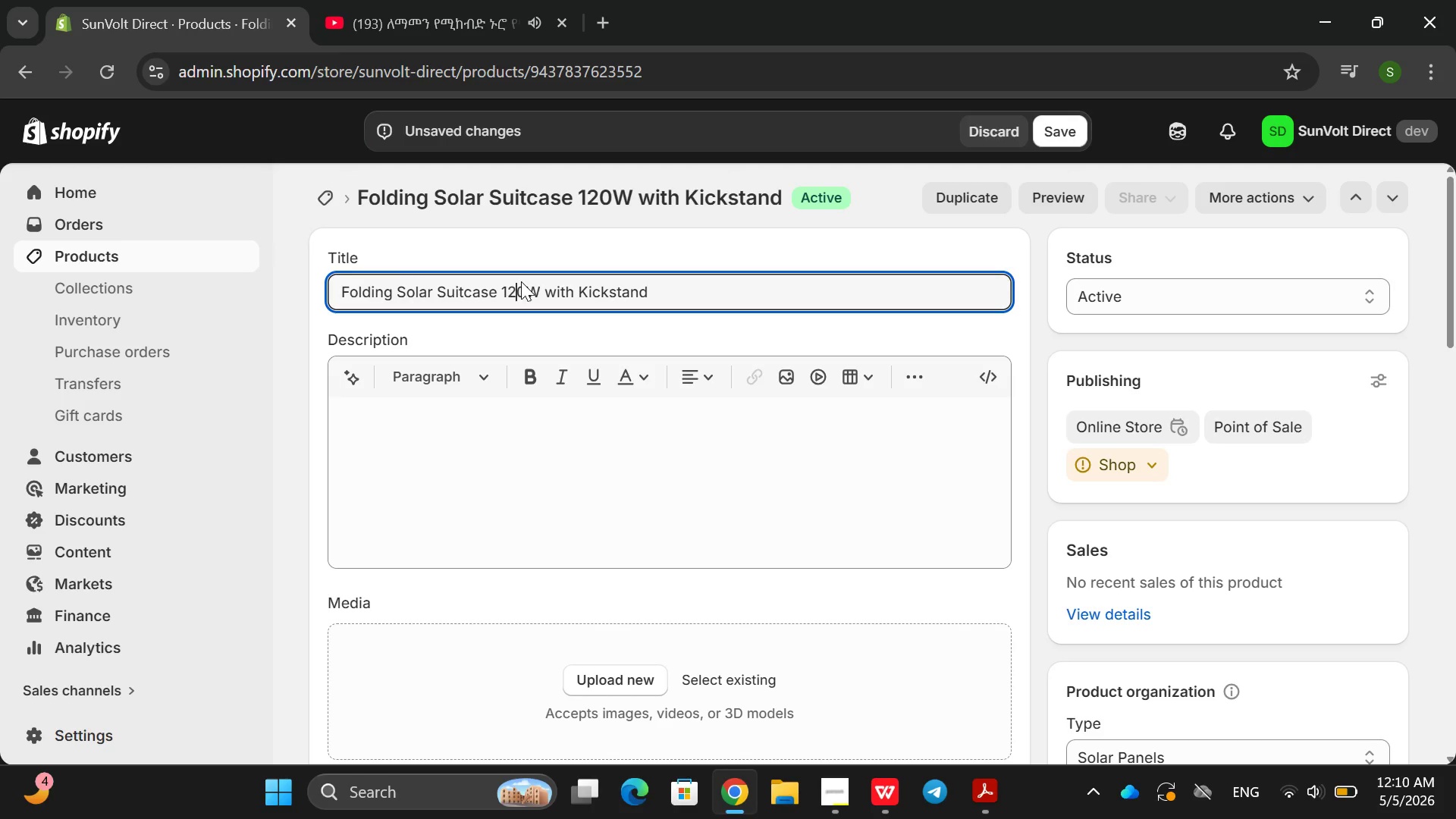 
triple_click([521, 281])
 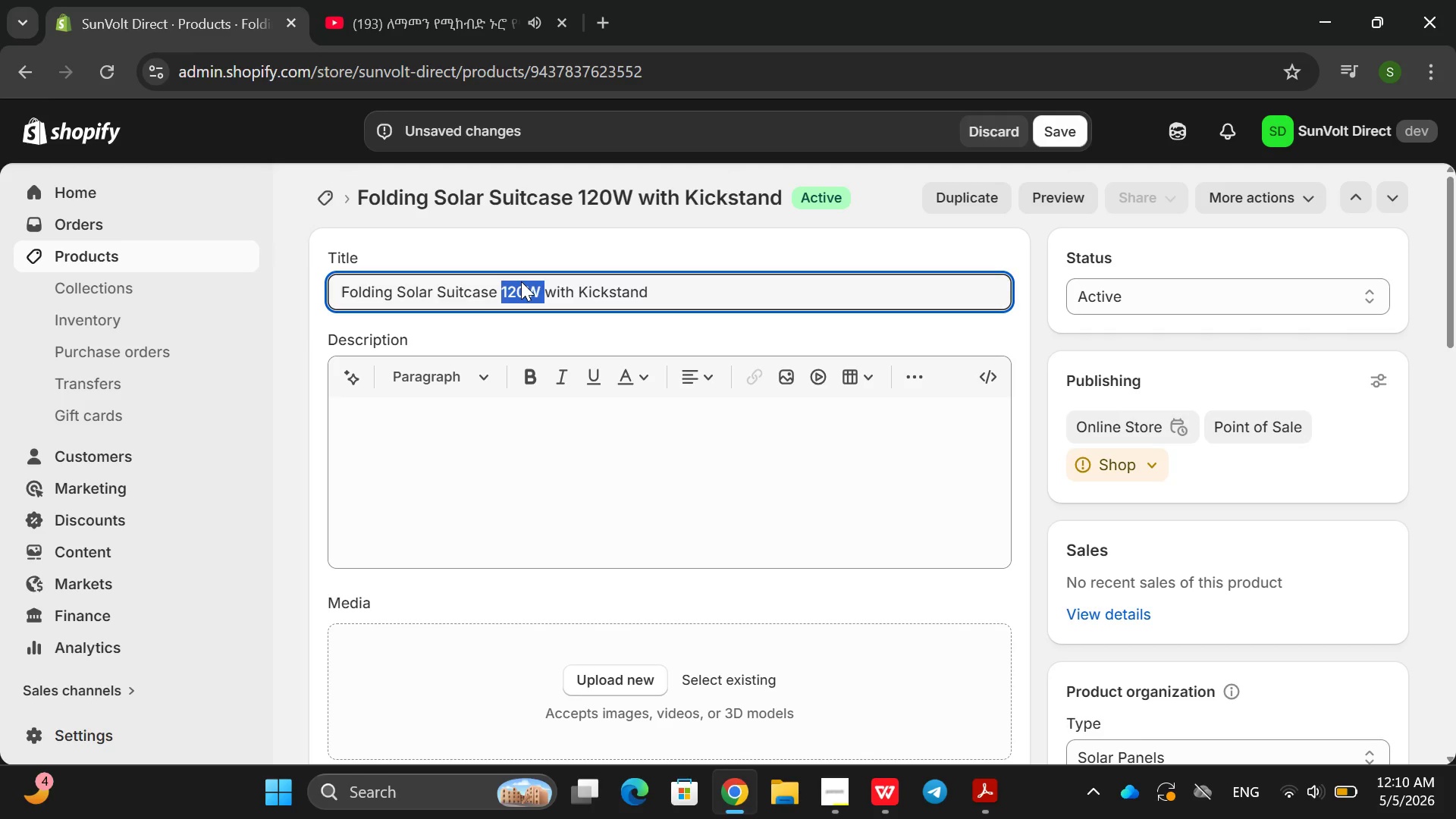 
triple_click([521, 281])
 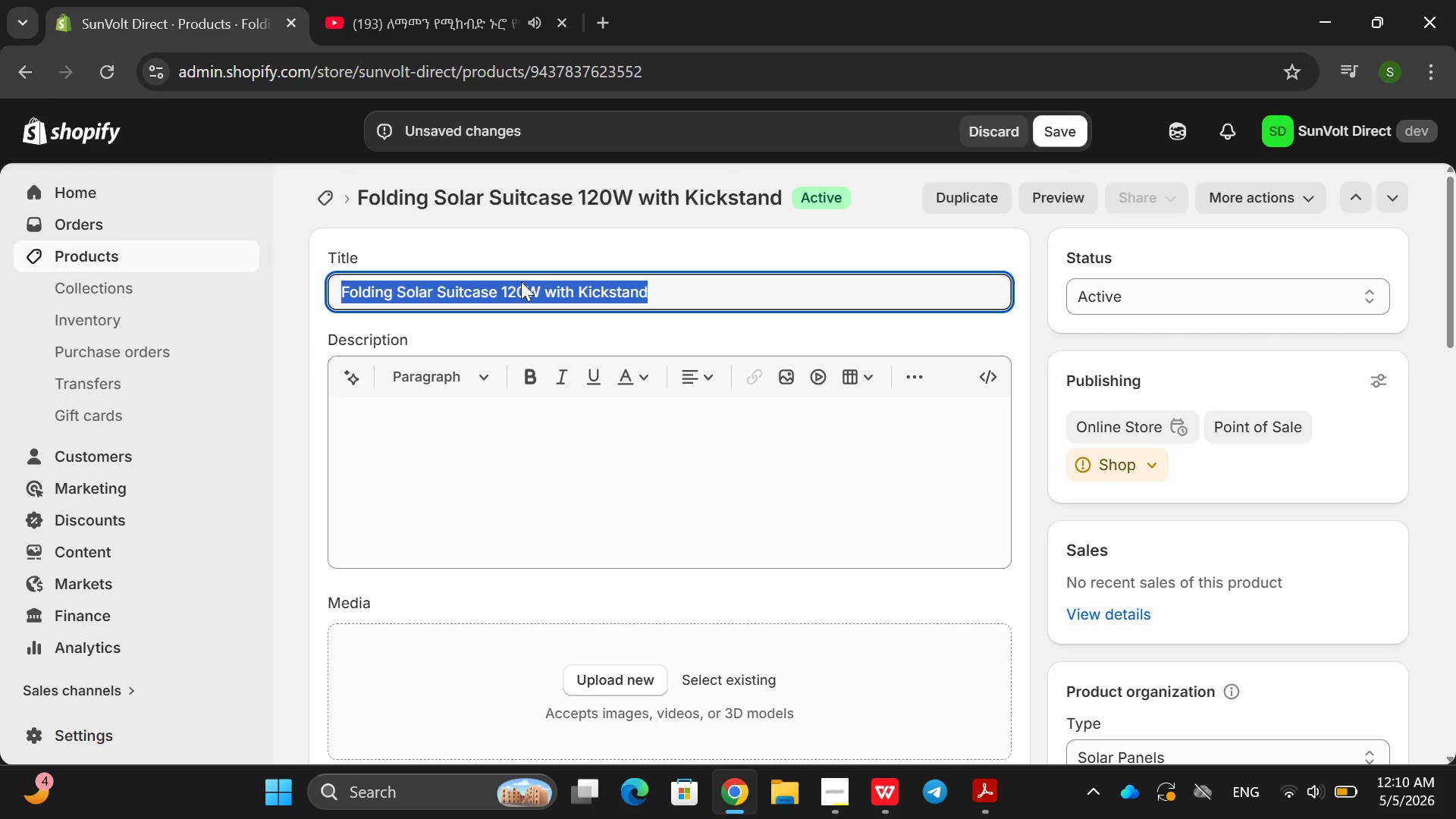 
type(120w fo)
key(Backspace)
key(Backspace)
type(F)
key(Backspace)
key(Backspace)
key(Backspace)
key(Backspace)
type(0W Folder s)
key(Backspace)
type(Solar [Mute]Suitcase )
key(Backspace)
type( - [Mute]Portable off-gri )
key(Backspace)
type(d )
key(Backspace)
key(Backspace)
key(Backspace)
key(Backspace)
key(Backspace)
key(Backspace)
key(Backspace)
key(Backspace)
key(Backspace)
type(Ogg)
key(Backspace)
key(Backspace)
type(ff-Grid po)
key(Backspace)
key(Backspace)
type(Powe )
key(Backspace)
type(r )
 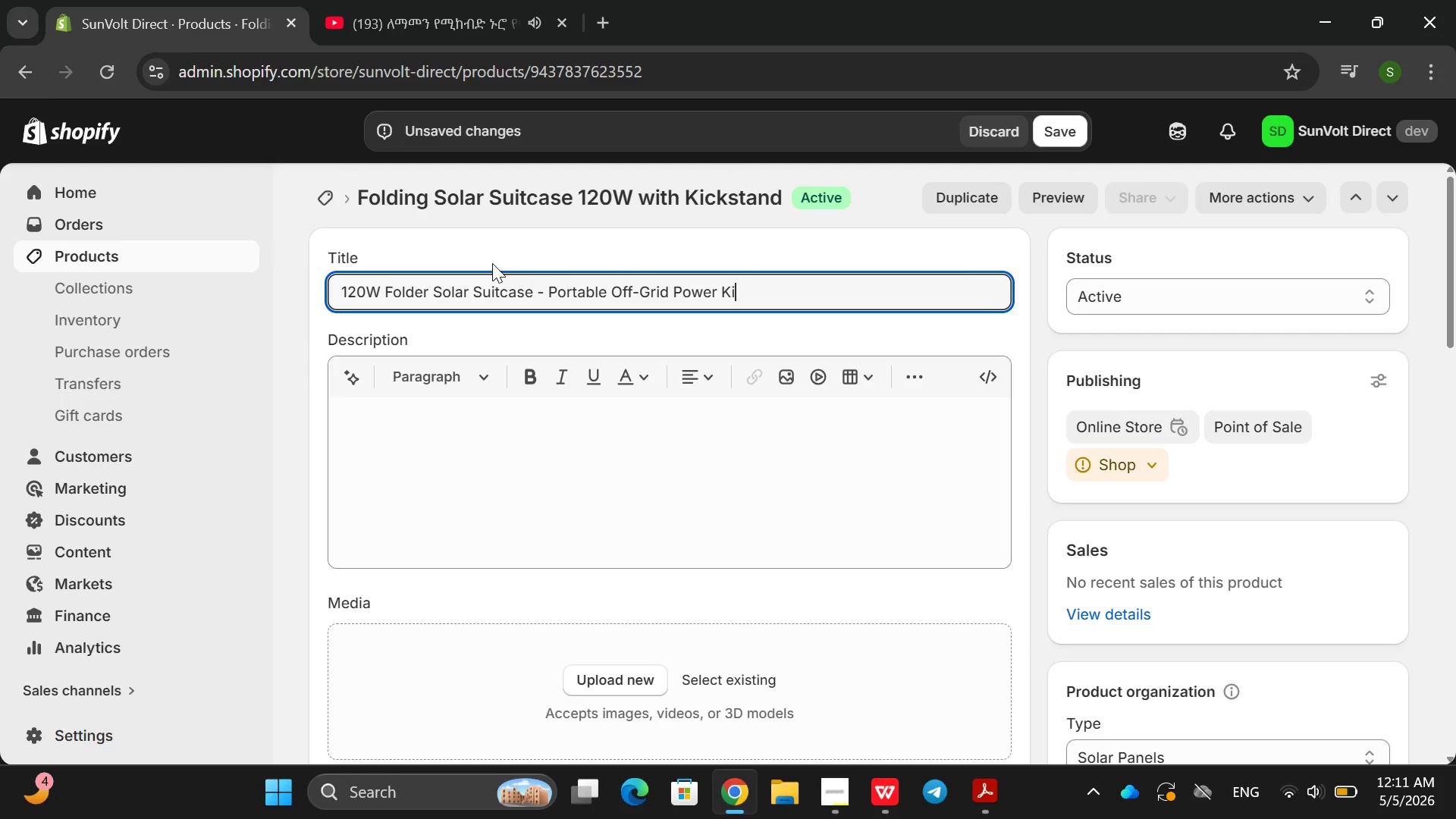 
 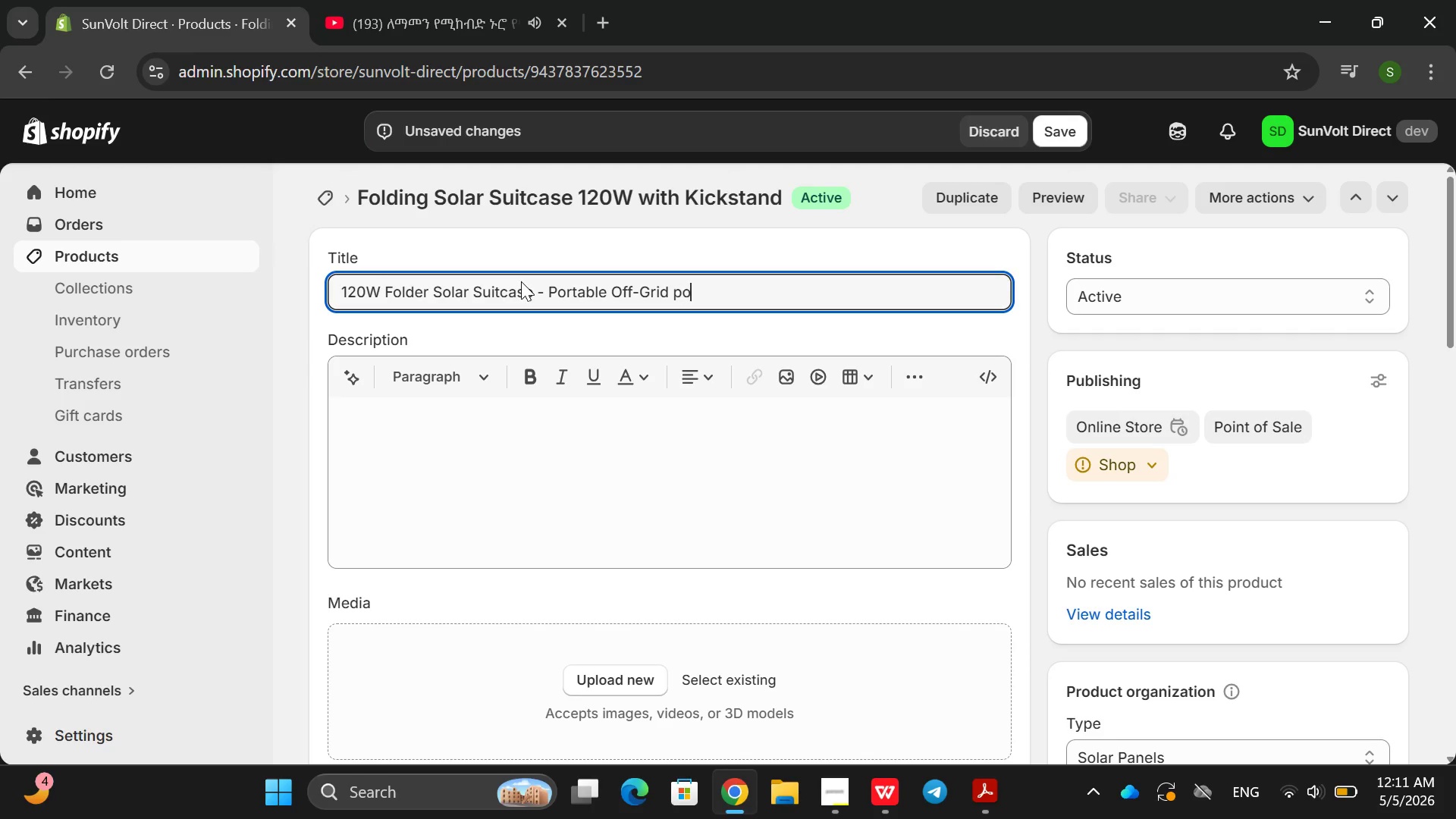 
type(Kit )
 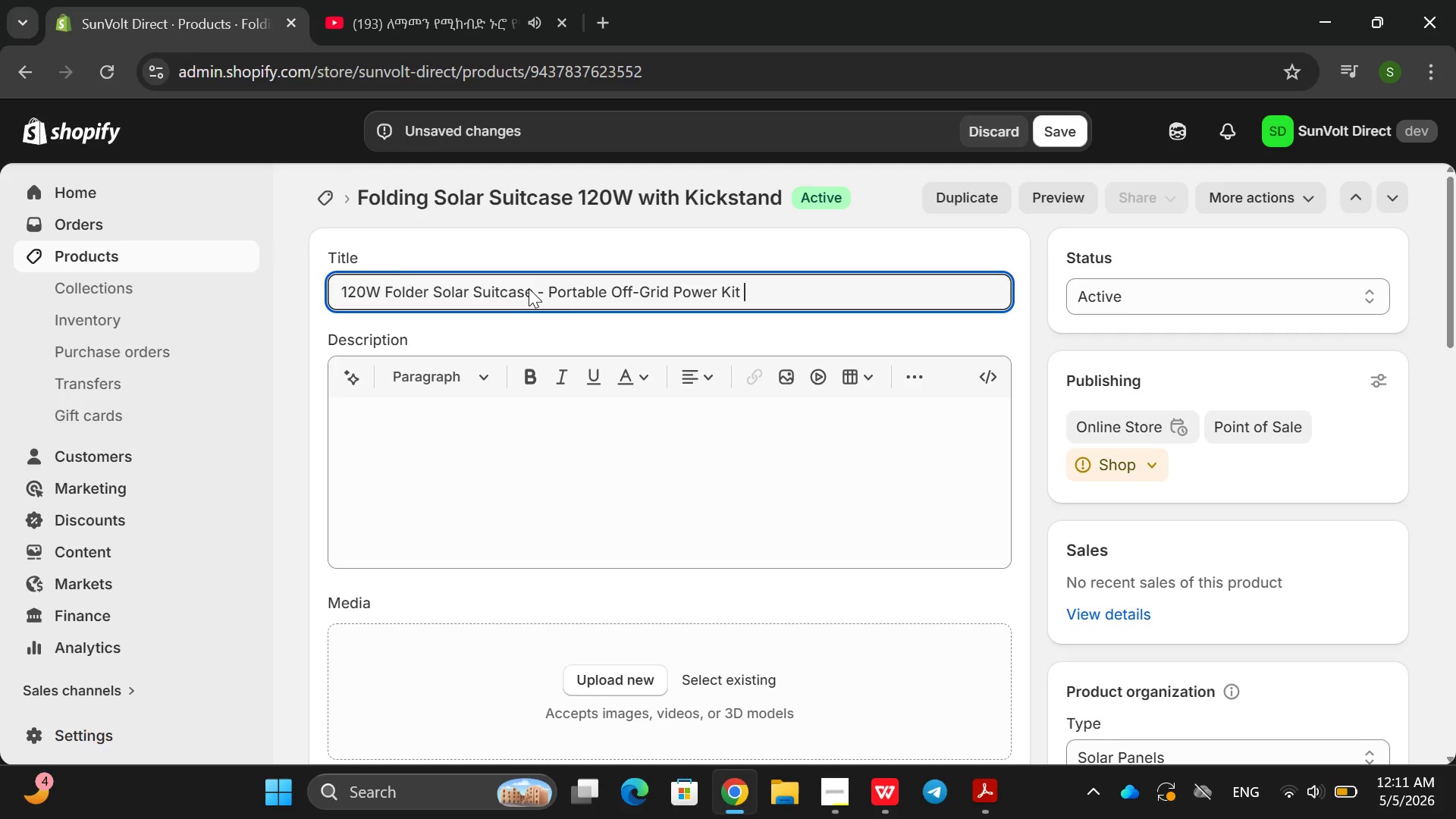 
double_click([529, 288])
 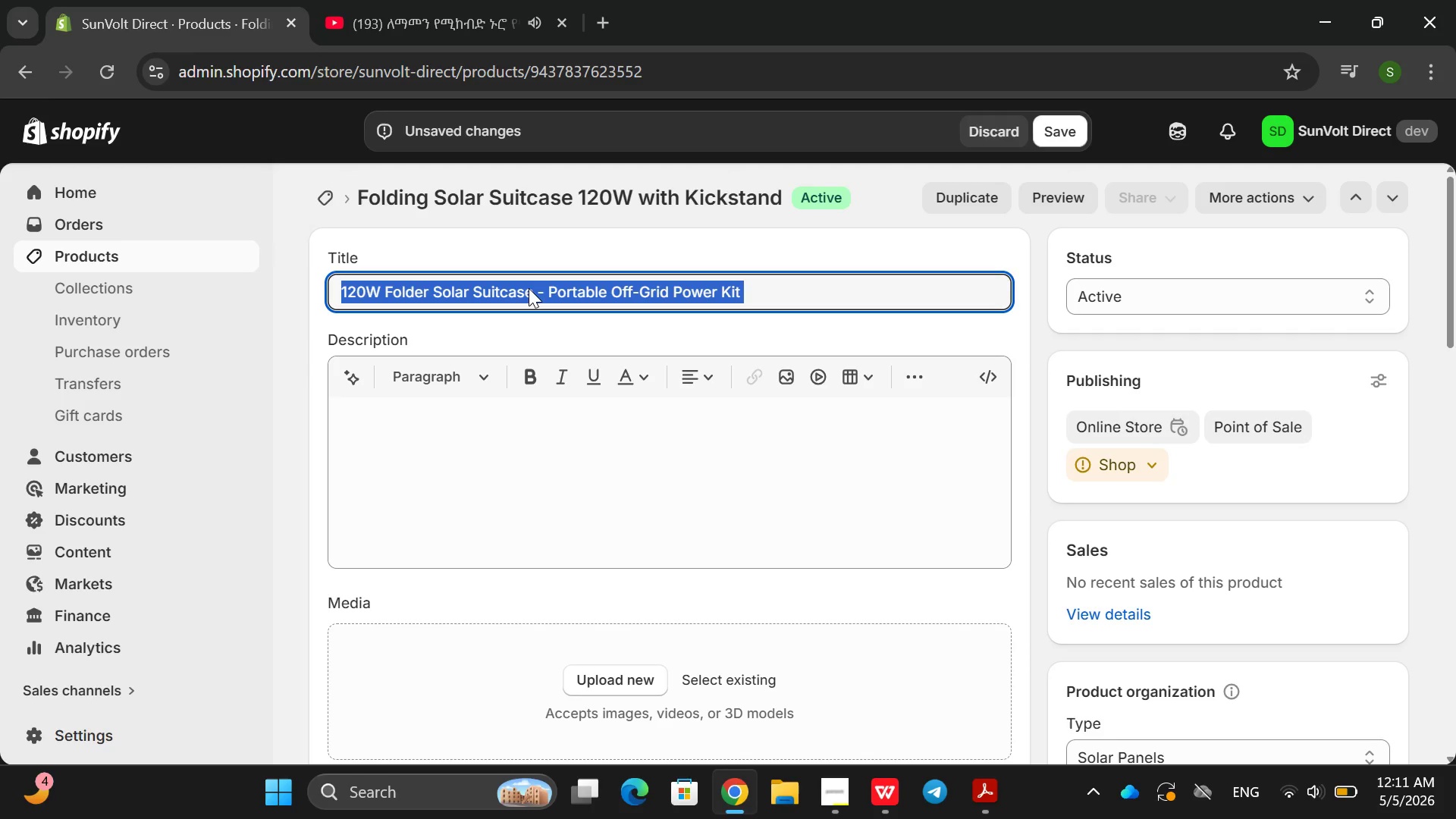 
triple_click([529, 288])
 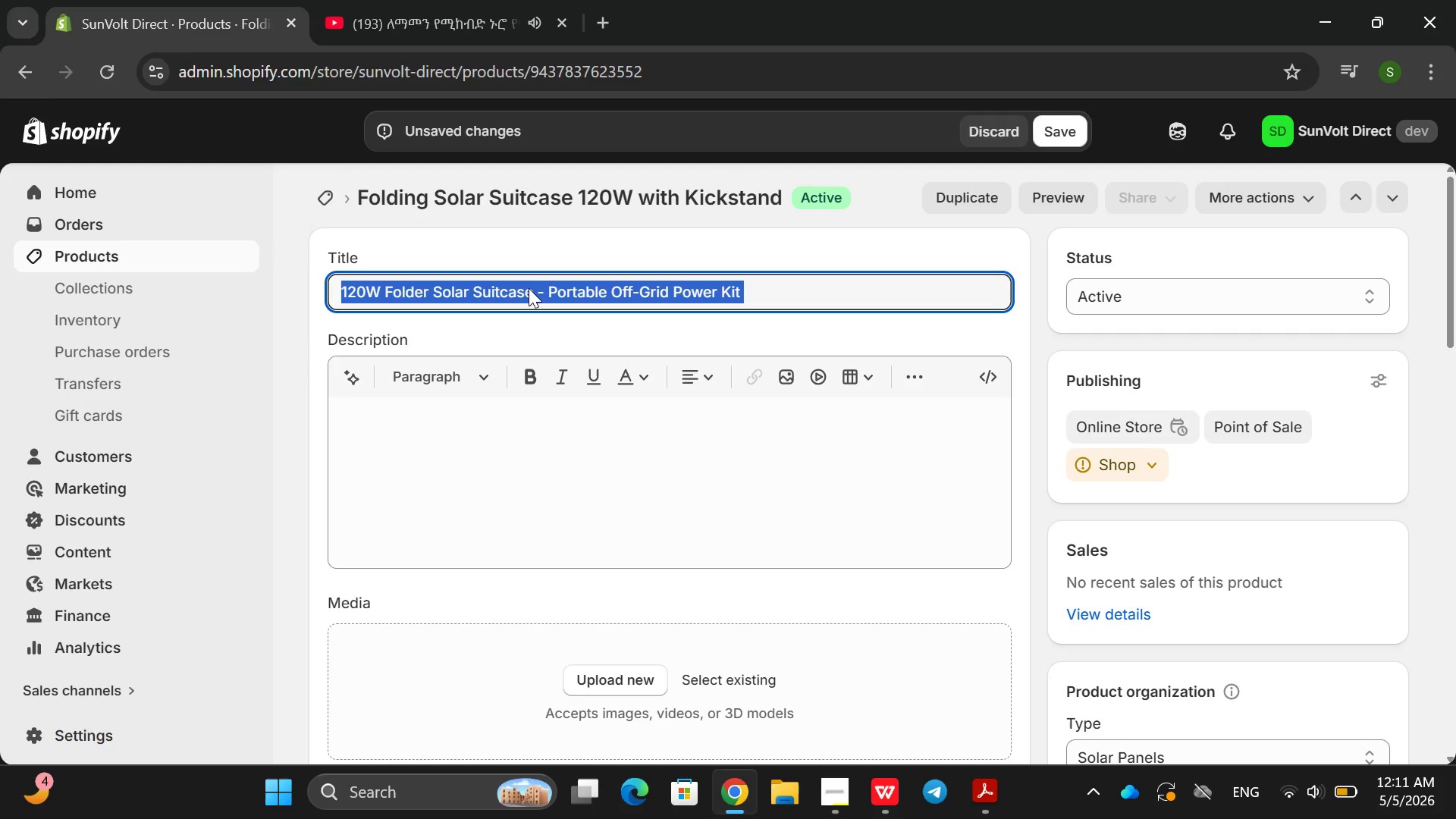 
triple_click([529, 288])
 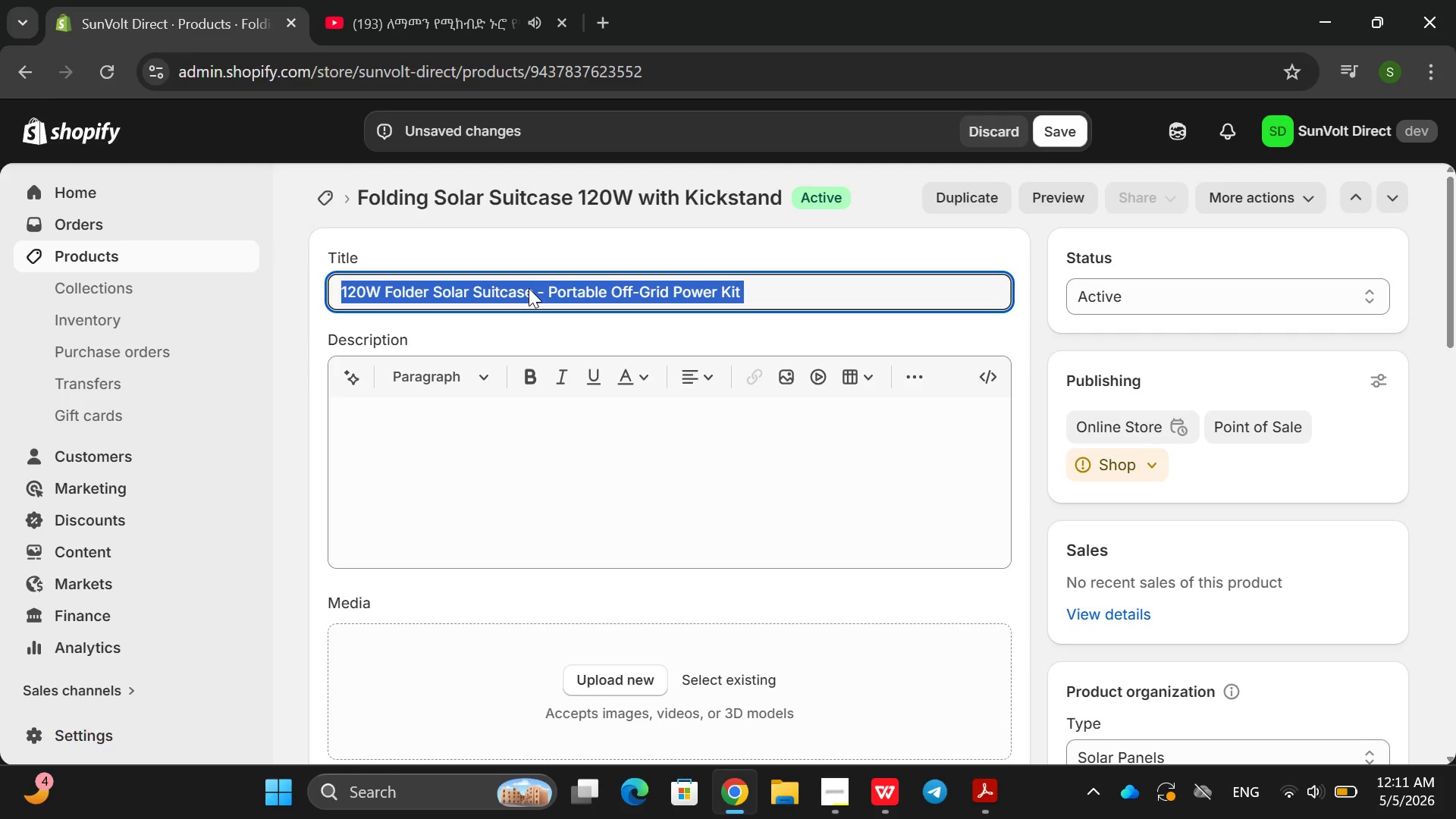 
key(Control+C)
 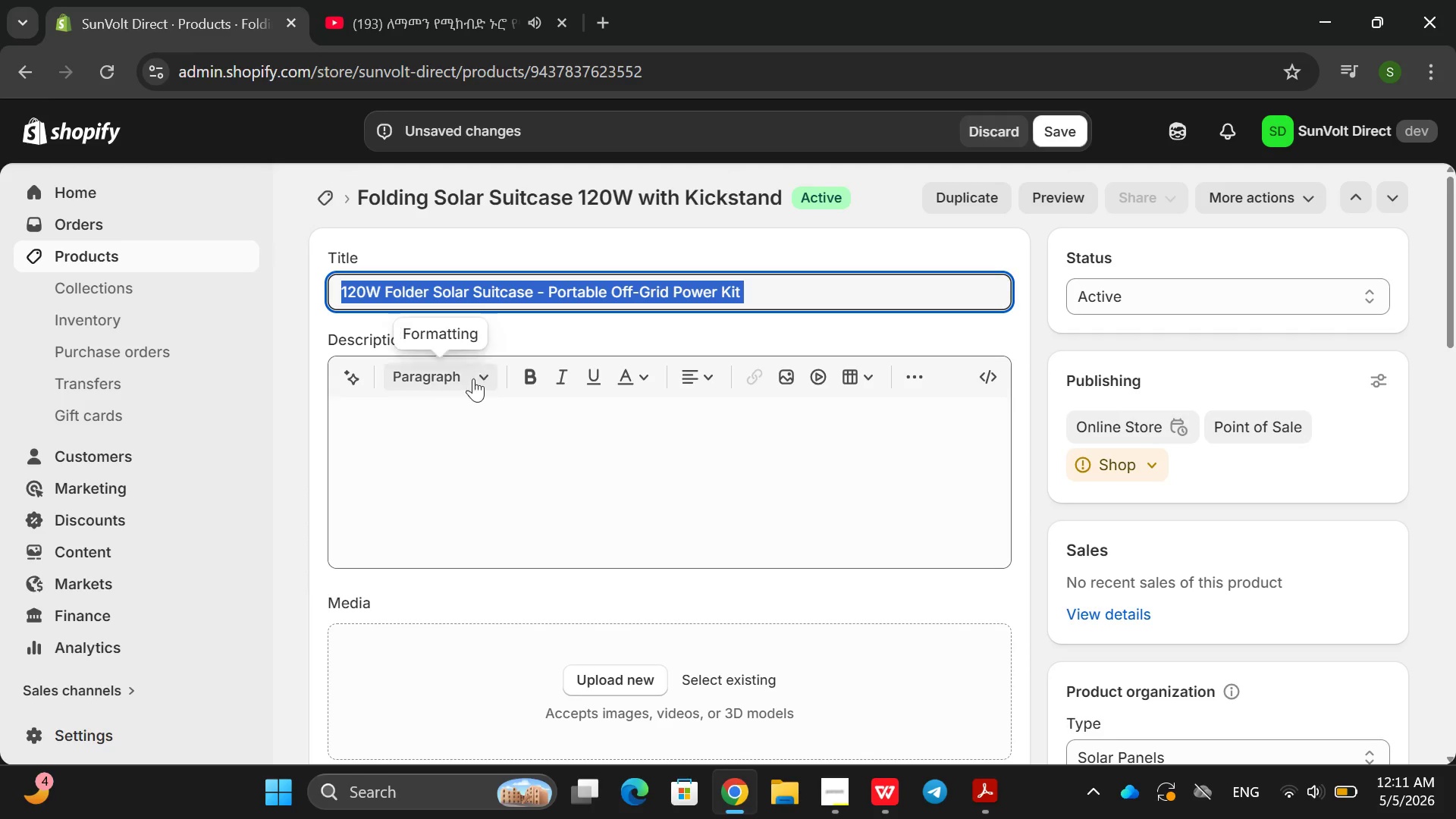 
left_click([460, 410])
 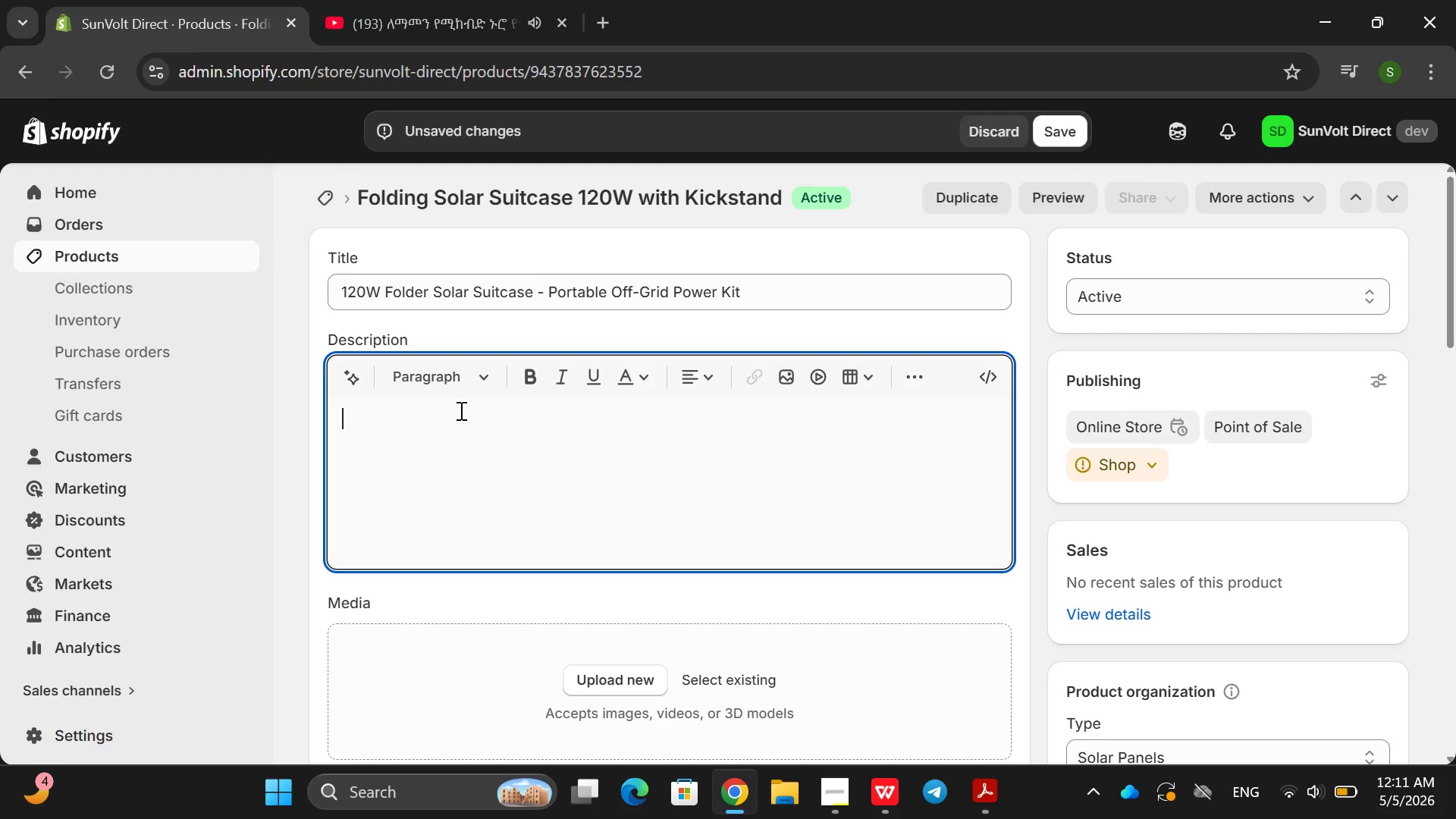 
key(Control+ControlLeft)
 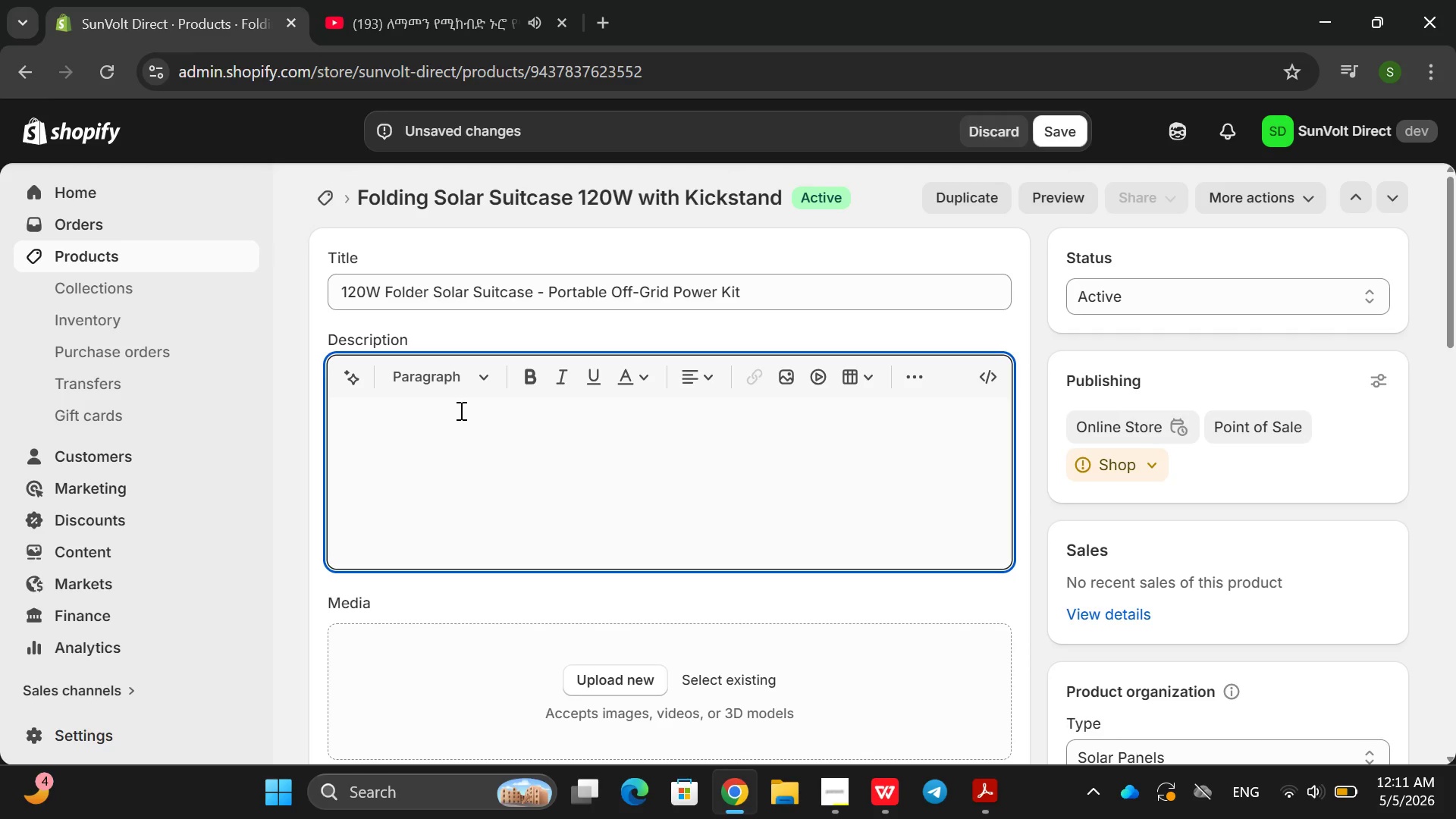 
key(Control+V)
 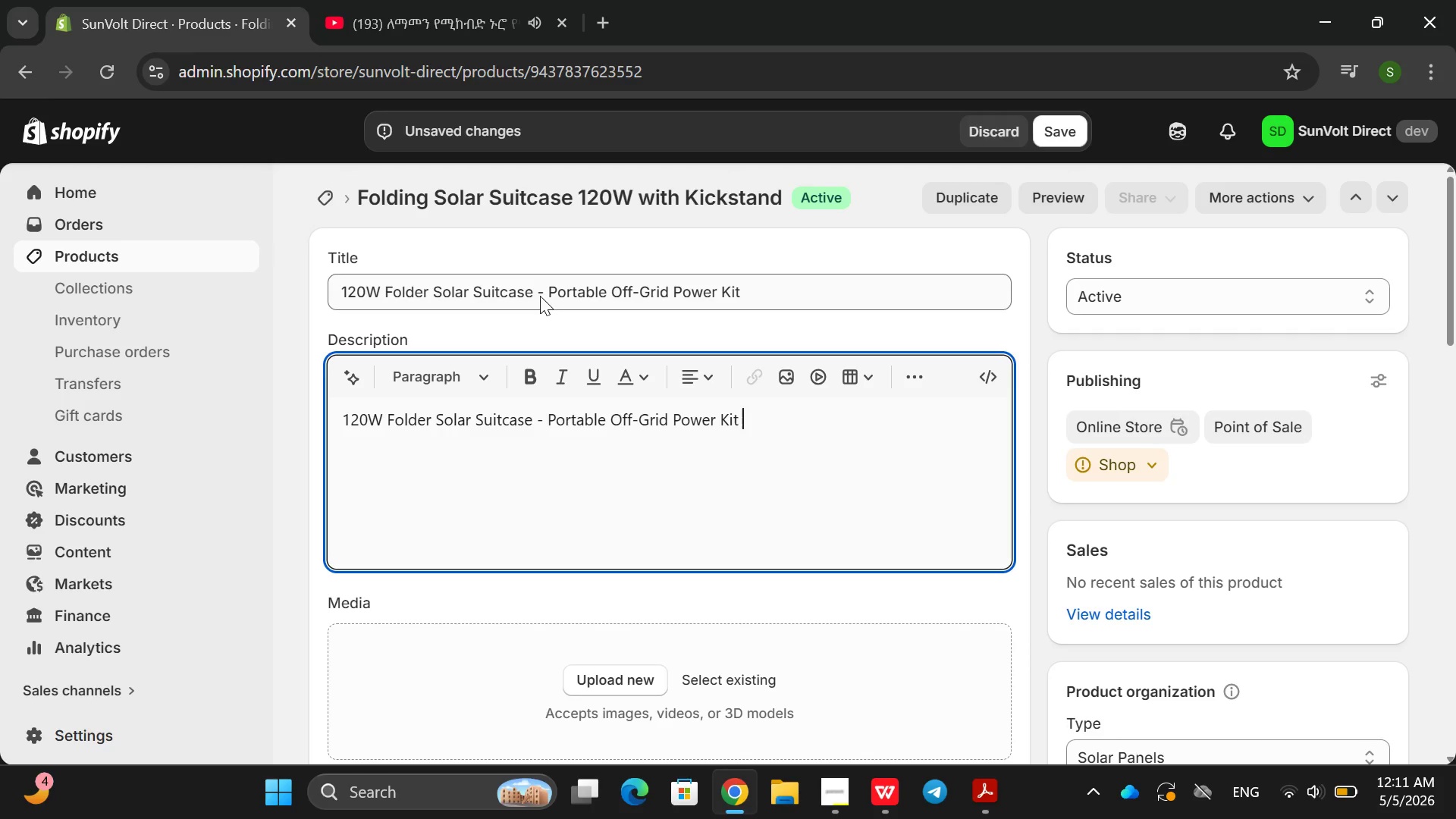 
left_click_drag(start_coordinate=[537, 290], to_coordinate=[723, 290])
 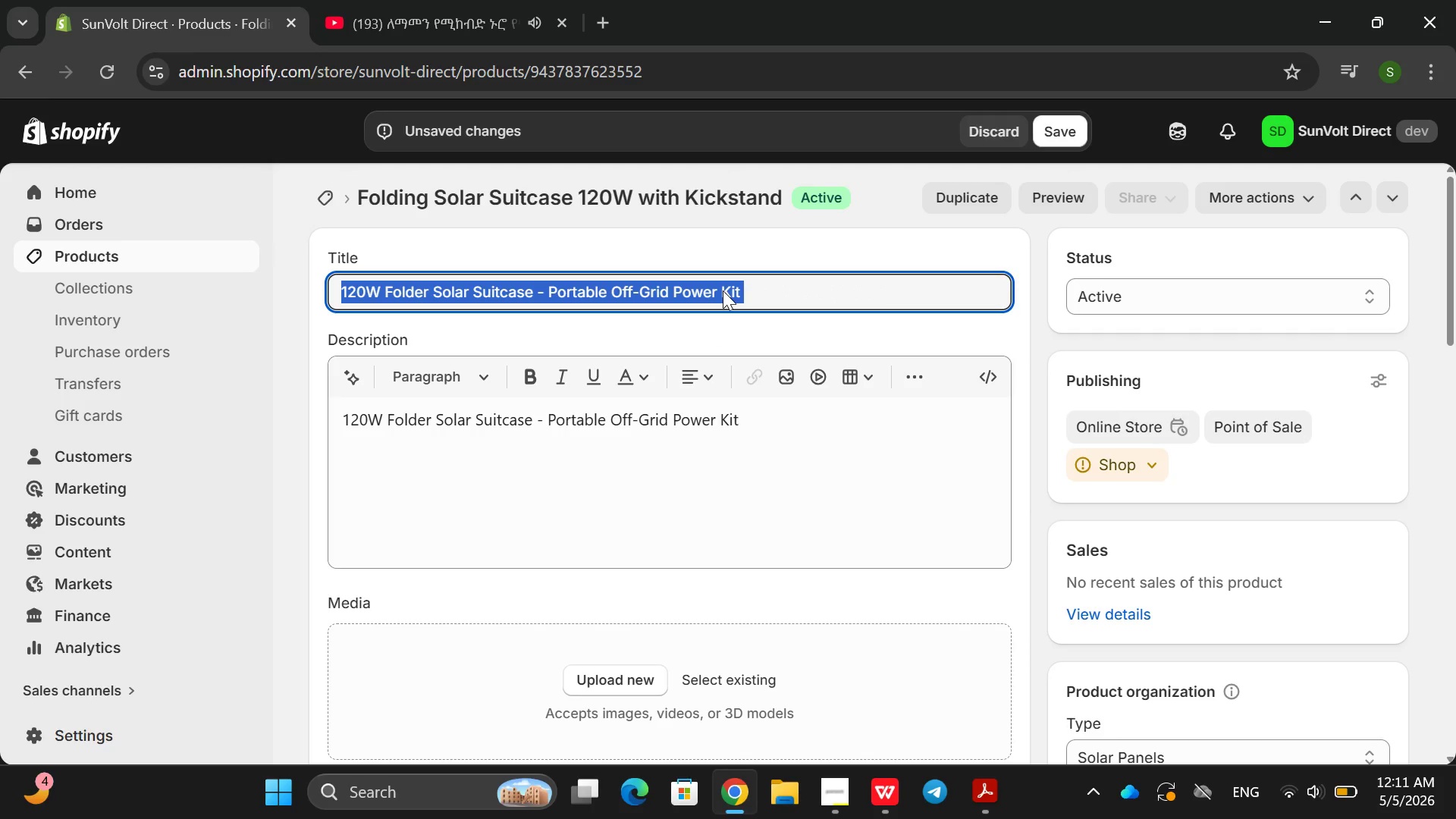 
left_click([723, 290])
 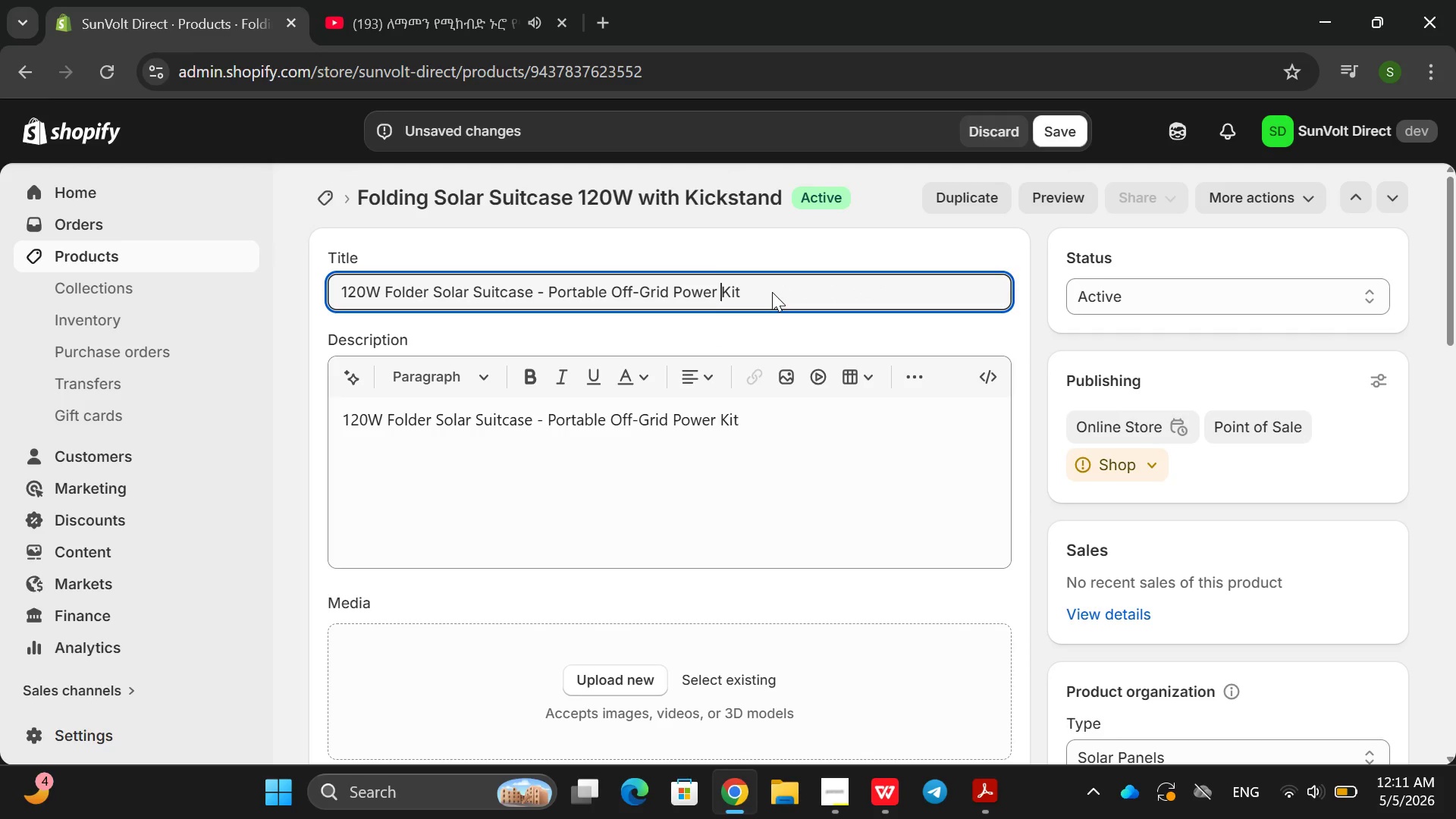 
left_click([772, 292])
 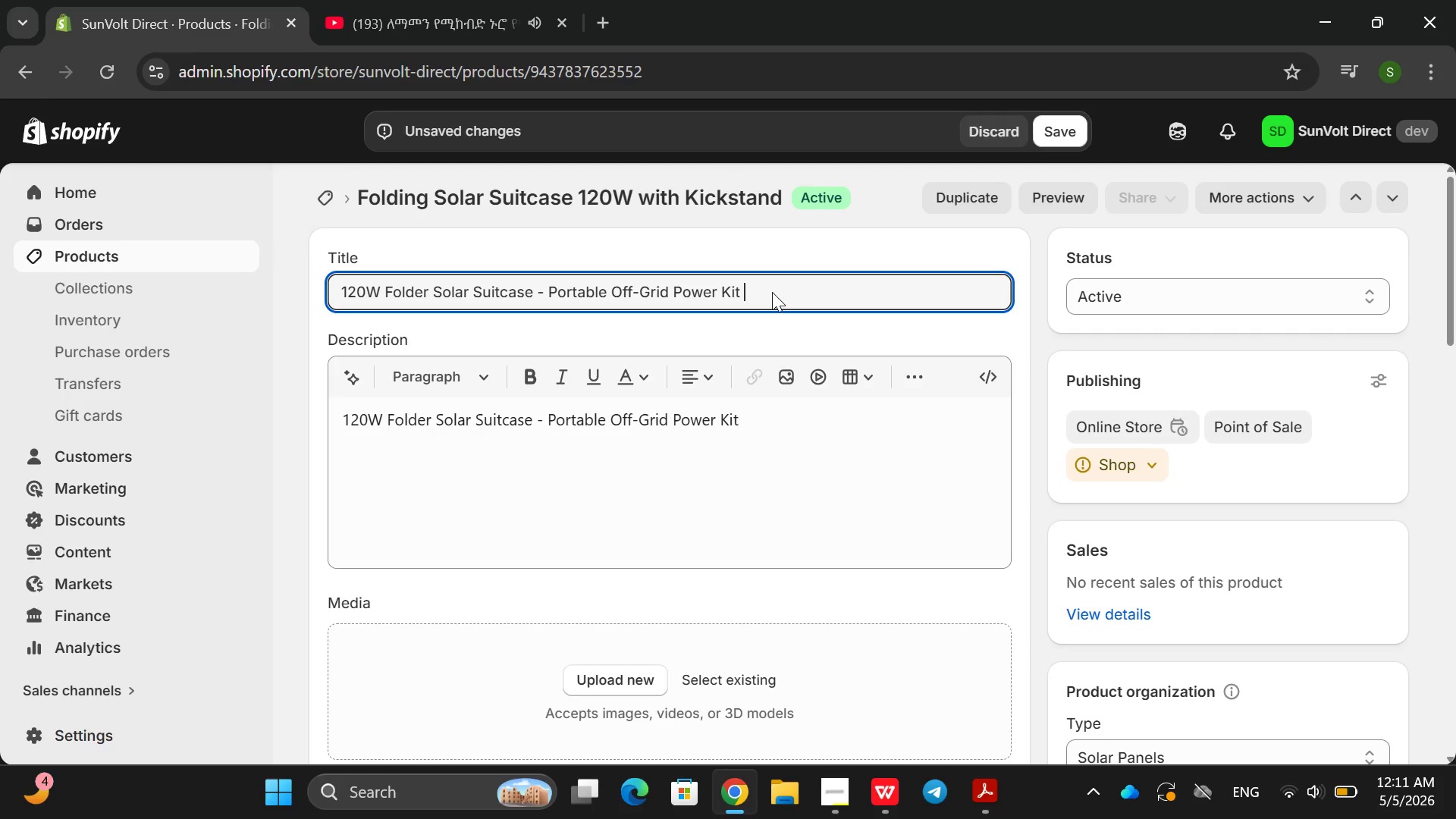 
left_click_drag(start_coordinate=[772, 292], to_coordinate=[542, 295])
 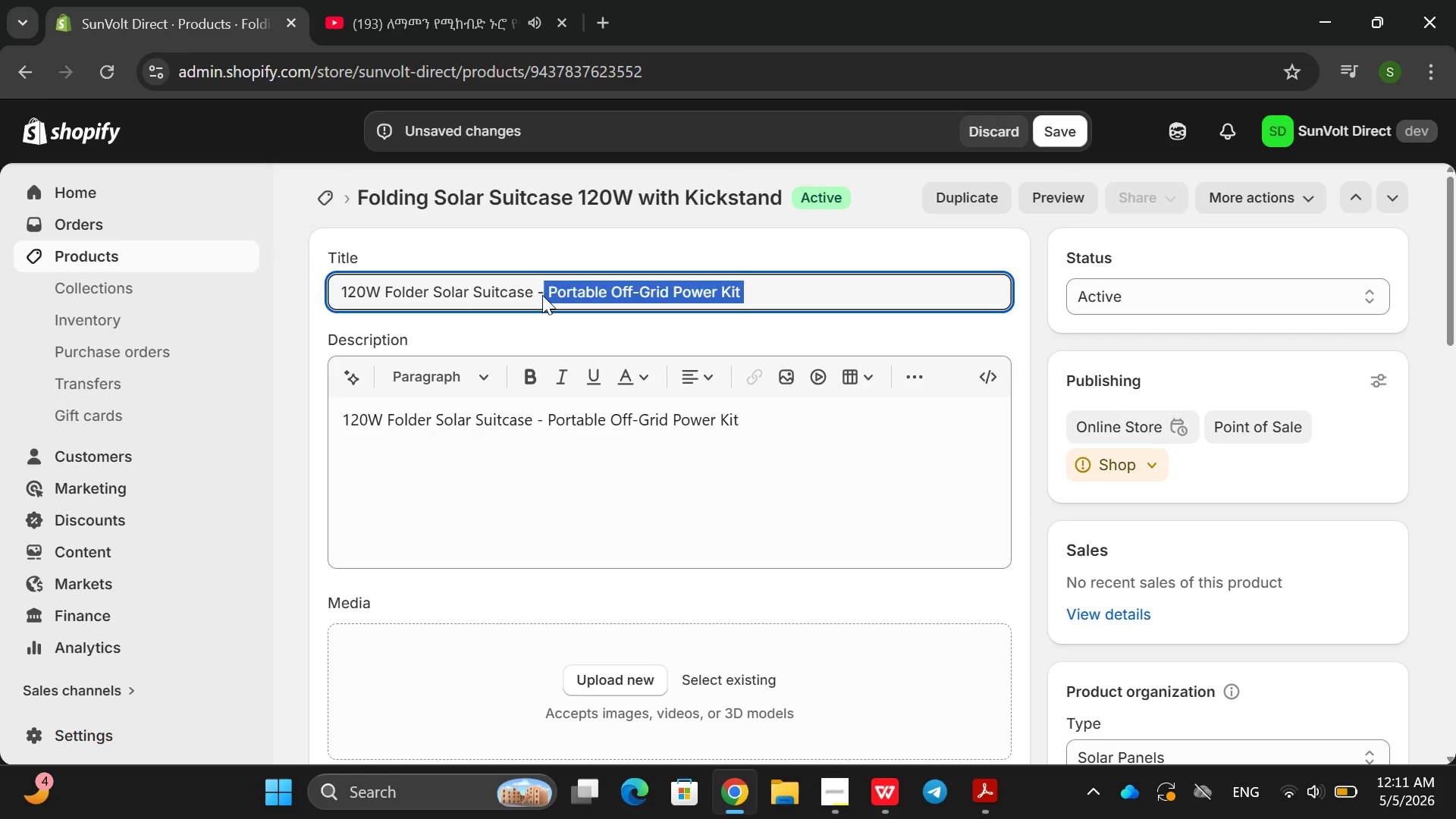 
key(Backspace)
 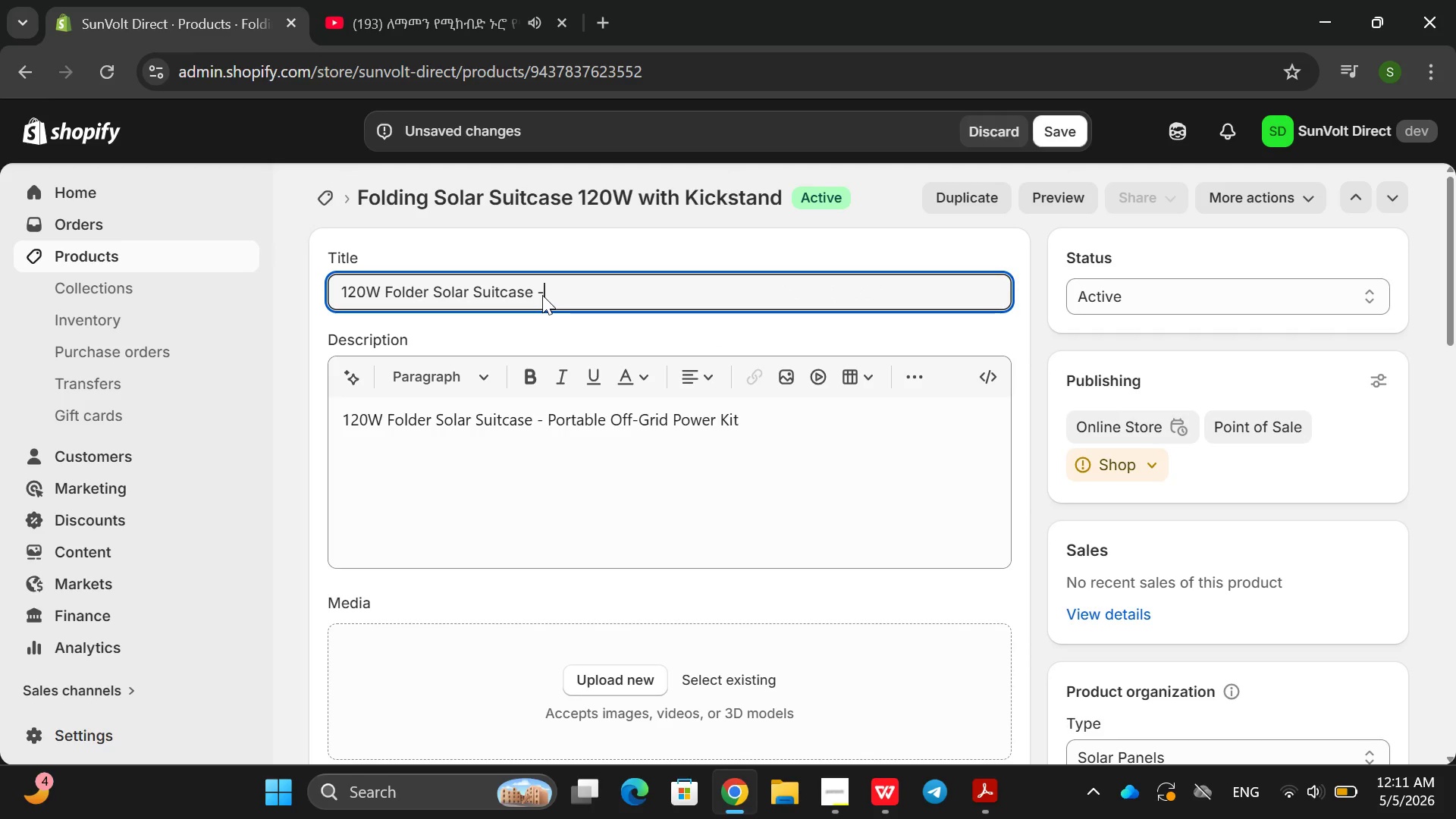 
key(Backspace)
 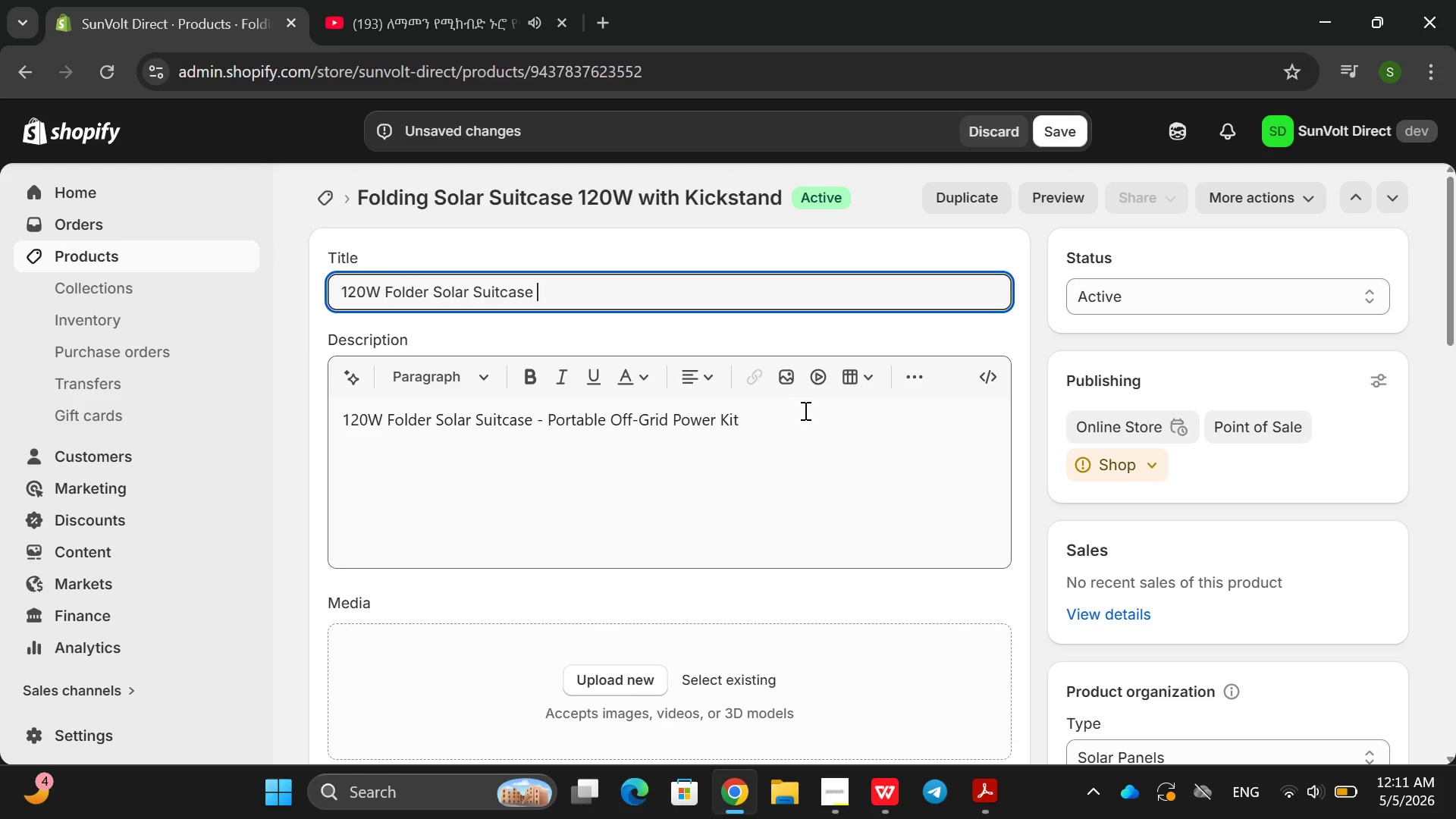 
left_click([804, 410])
 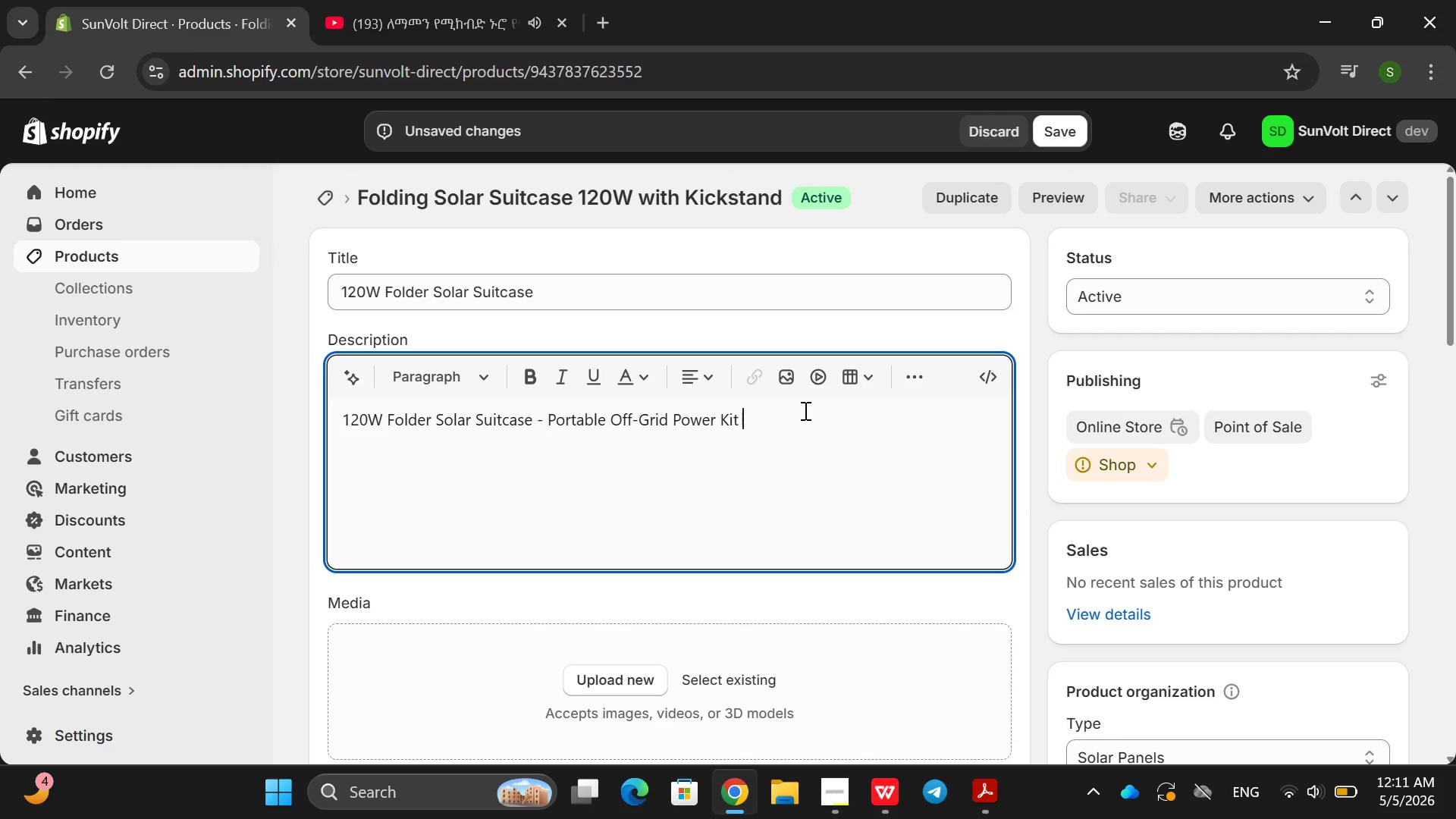 
key(Enter)
 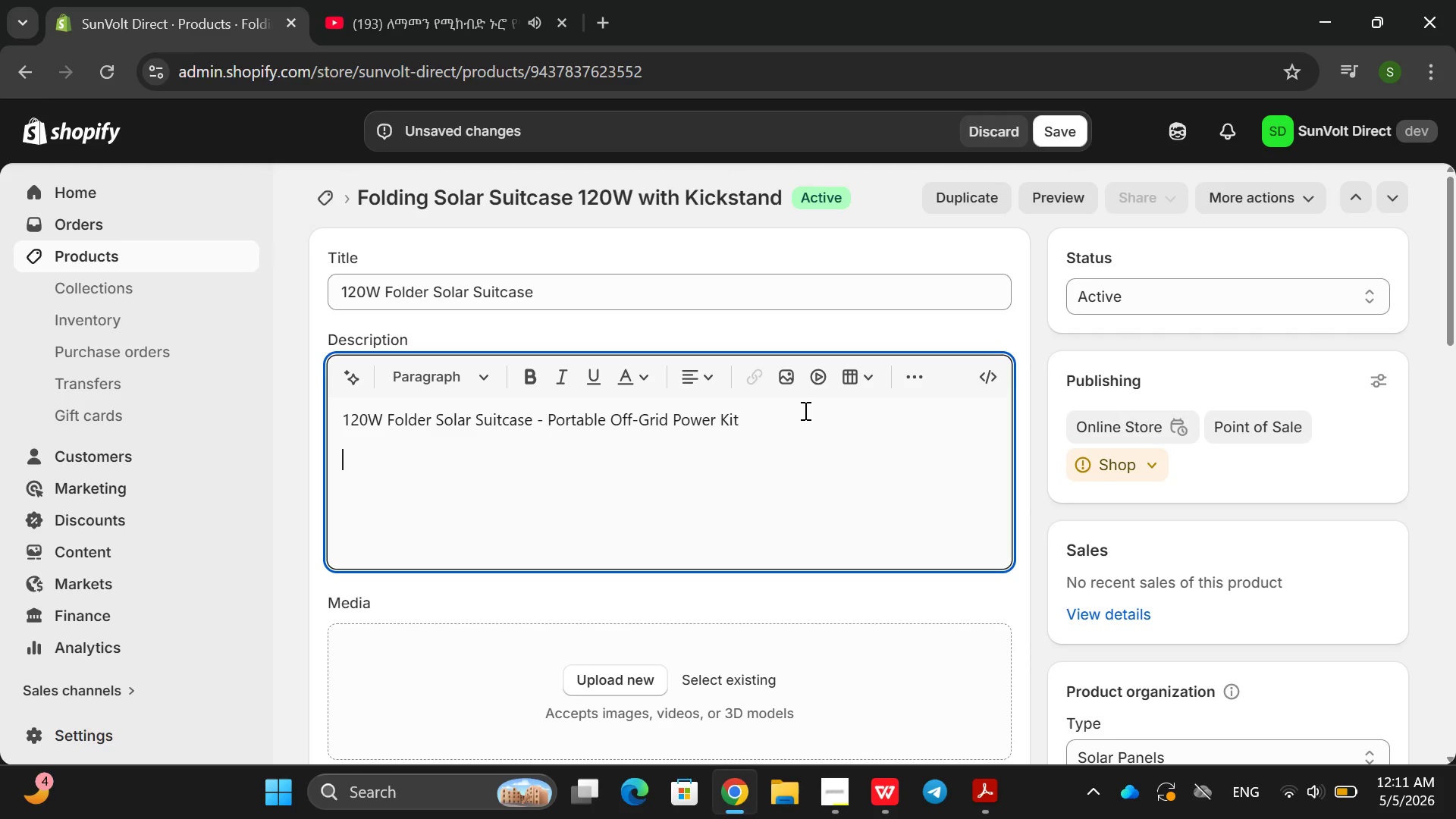 
type(portable solar power in a cop)
key(Backspace)
type(mkpa)
key(Backspace)
key(Backspace)
key(Backspace)
type(oa)
key(Backspace)
key(Backspace)
type(pact suitae fesi)
key(Backspace)
key(Backspace)
key(Backspace)
key(Backspace)
type(design )
 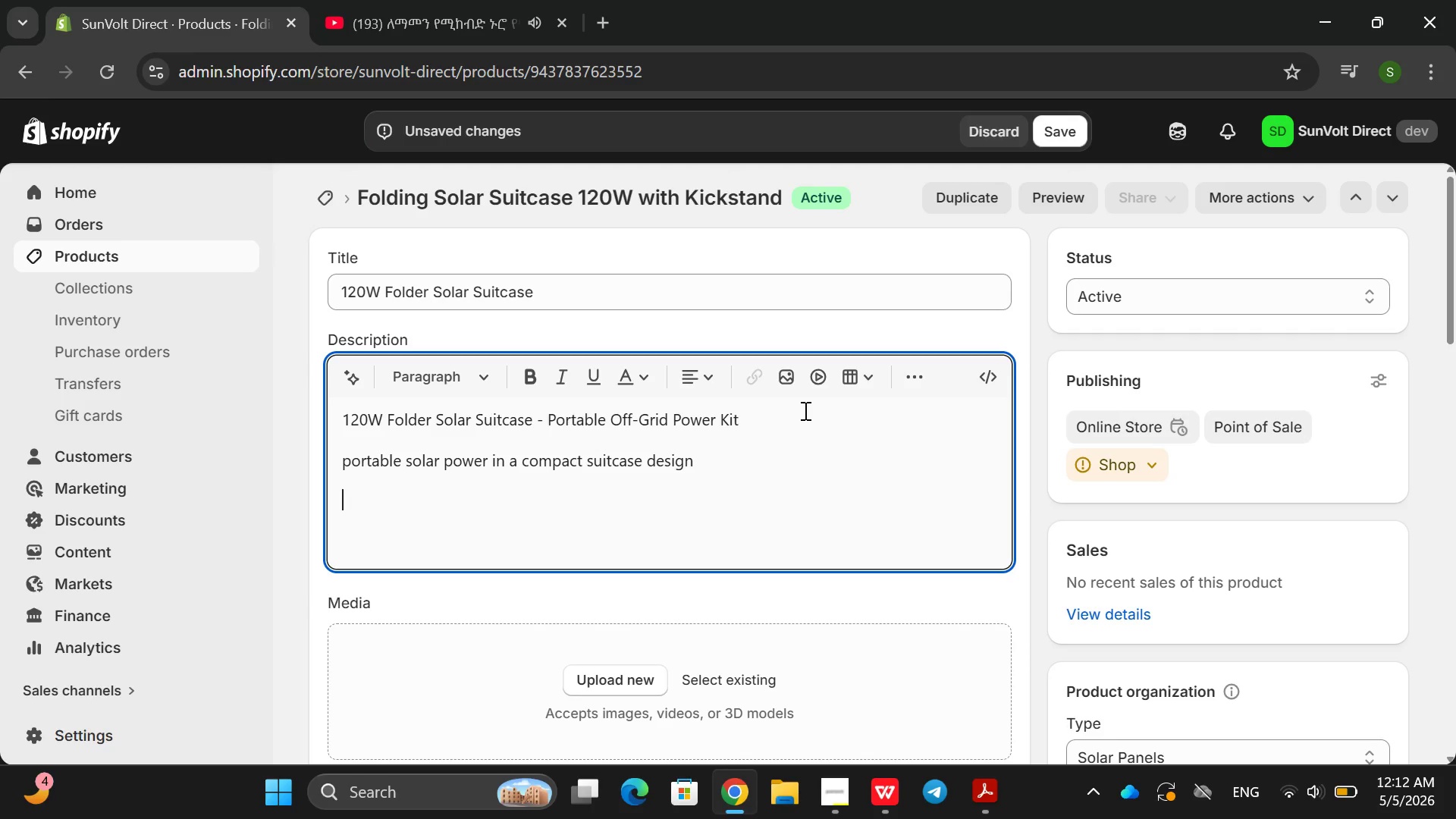 
key(Enter)
 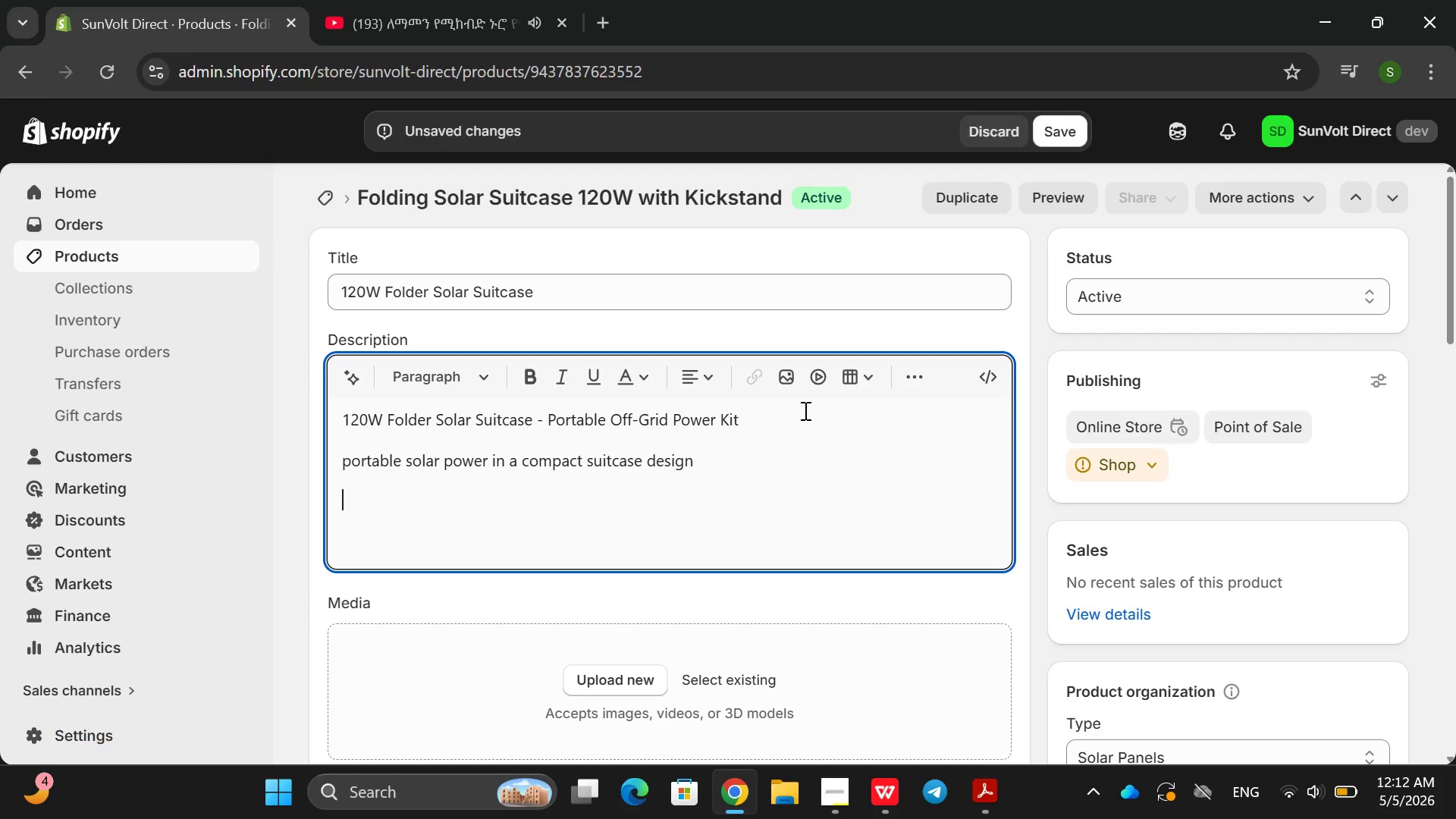 
type(Easy setuo fir )
key(Backspace)
key(Backspace)
key(Backspace)
type(o )
key(Backspace)
type(r wua)
key(Backspace)
key(Backspace)
key(Backspace)
type(quik)
key(Backspace)
type(ck v)
key(Backspace)
type(energy anywhere )
 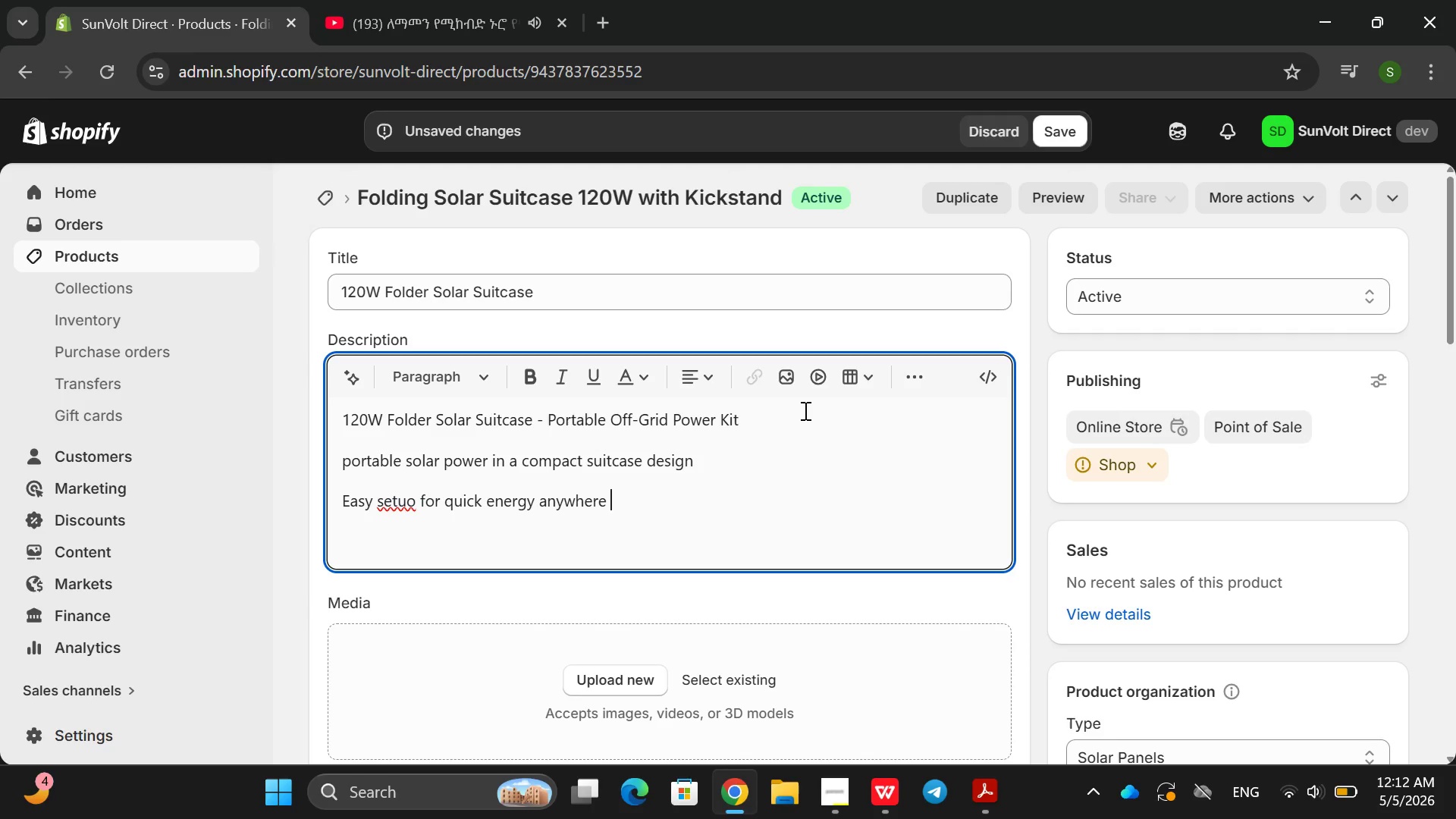 
key(Enter)
 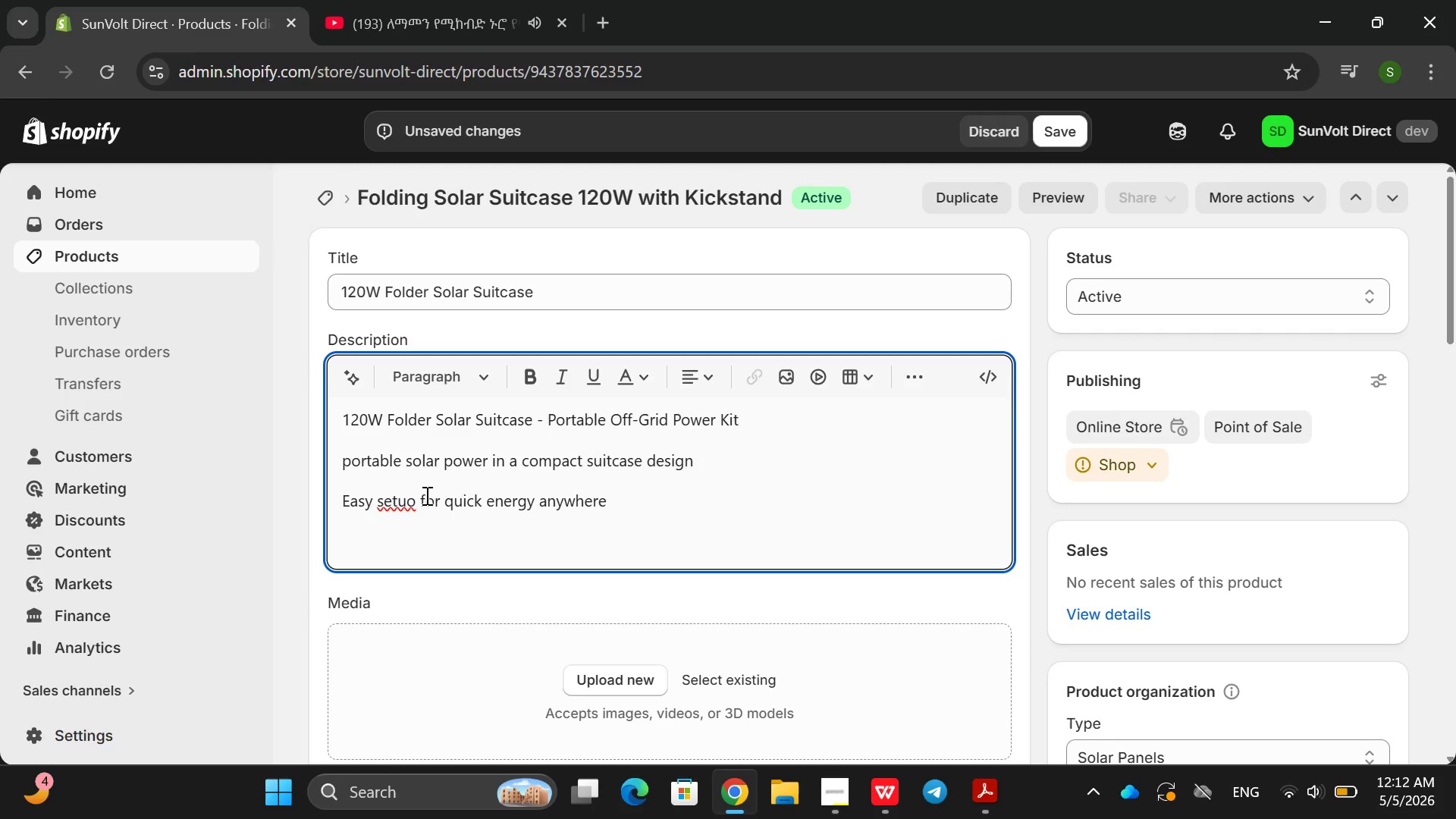 
left_click([417, 499])
 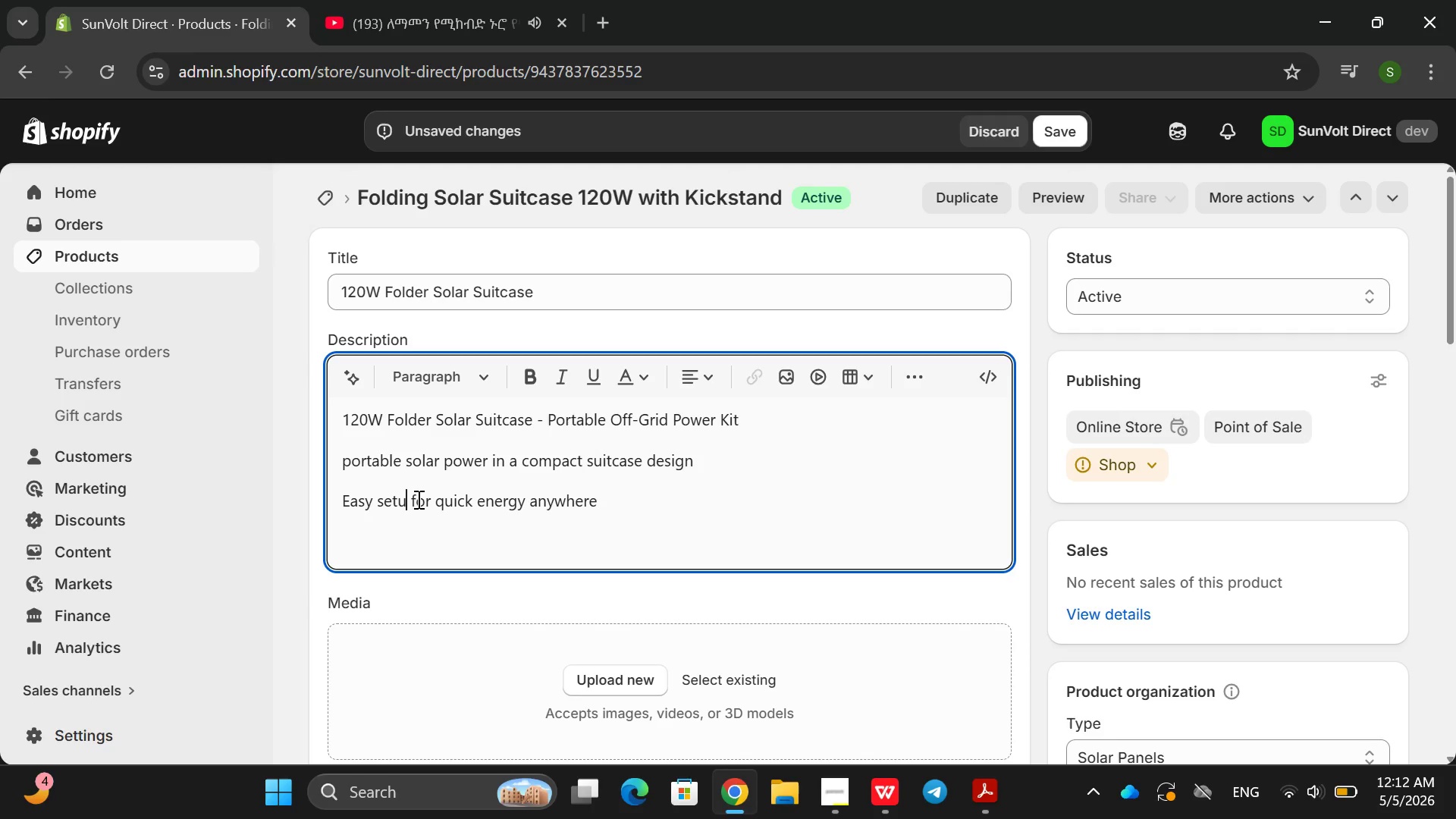 
key(Backspace)
 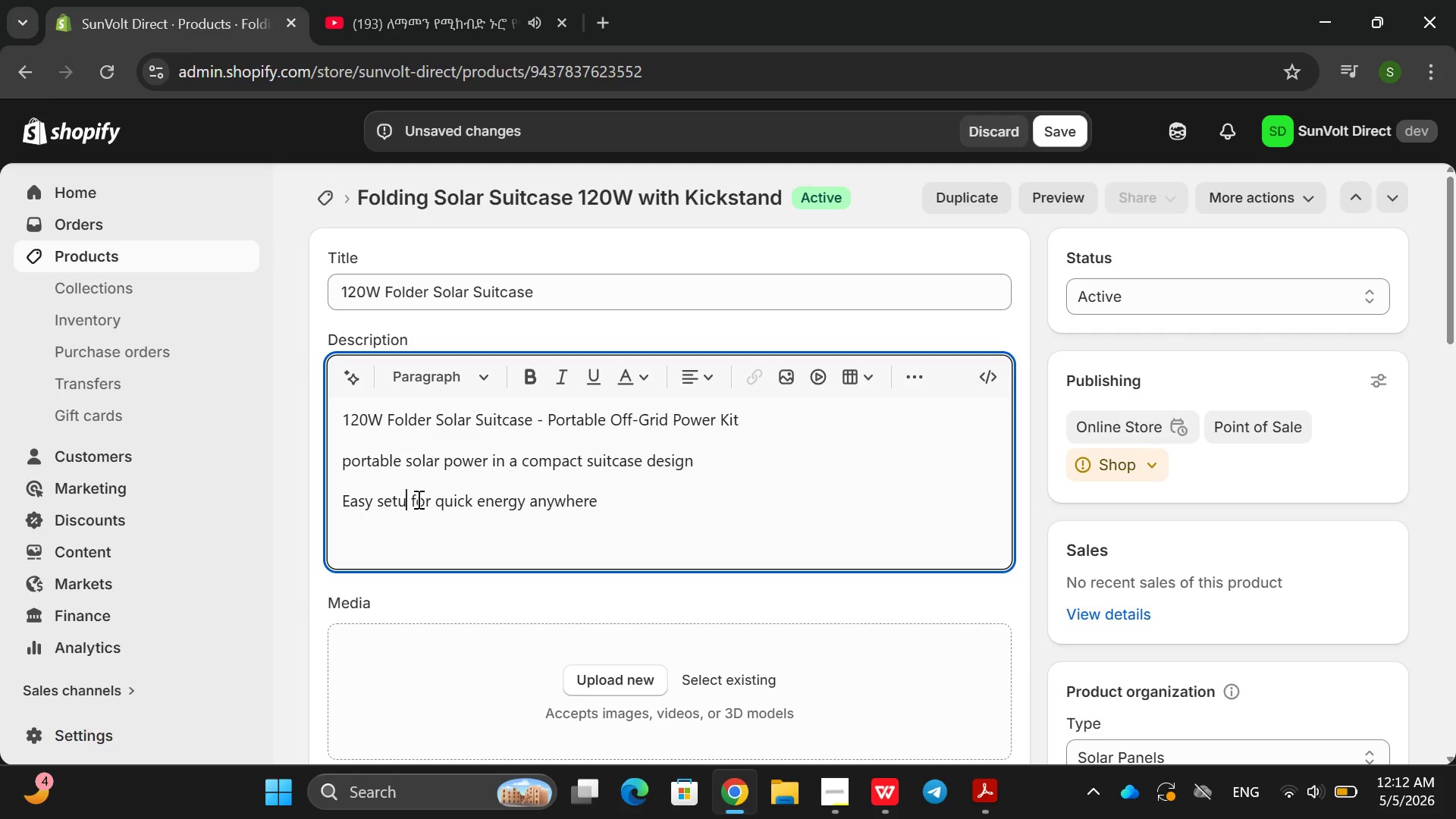 
key(P)
 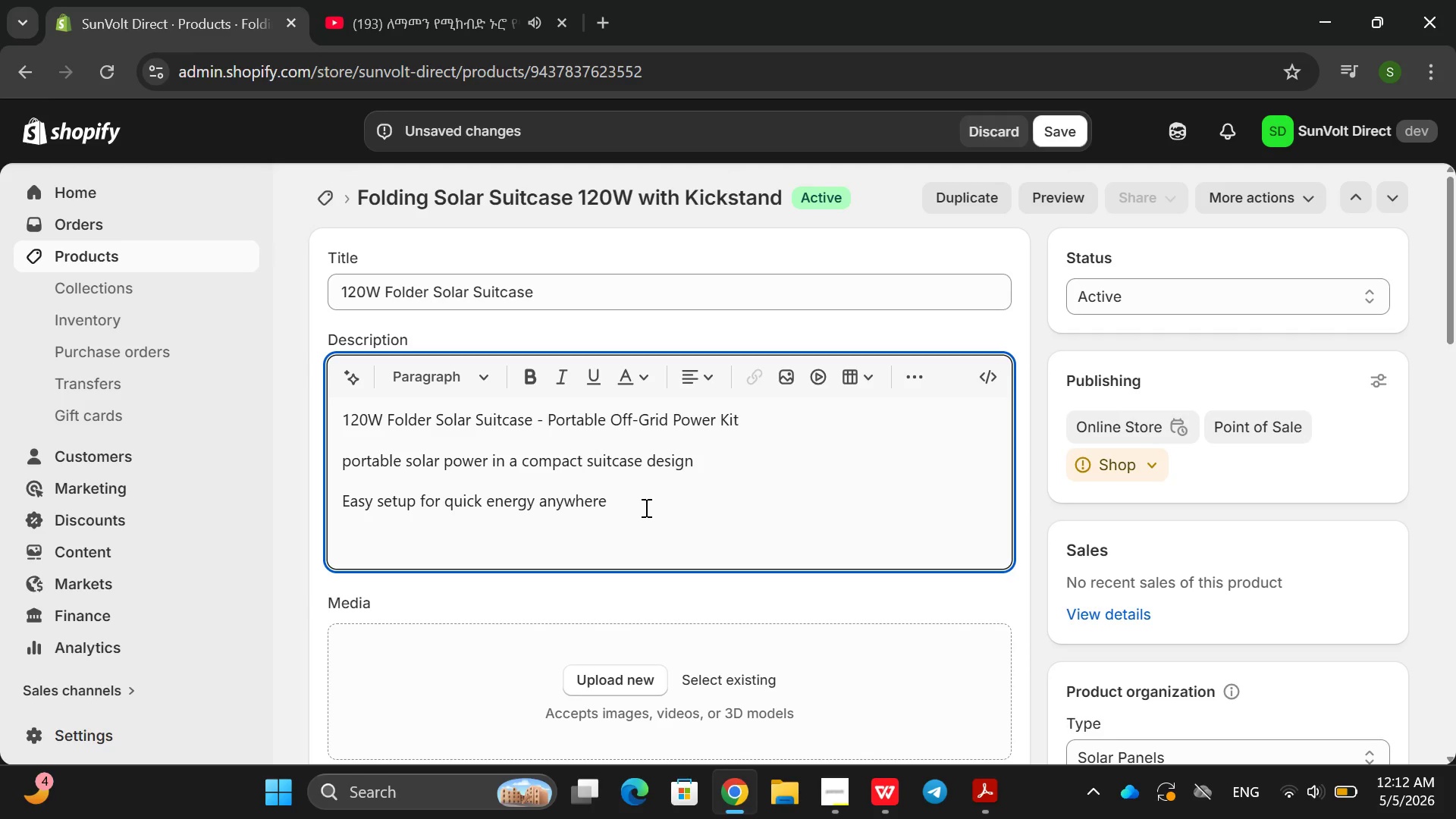 
left_click([645, 507])
 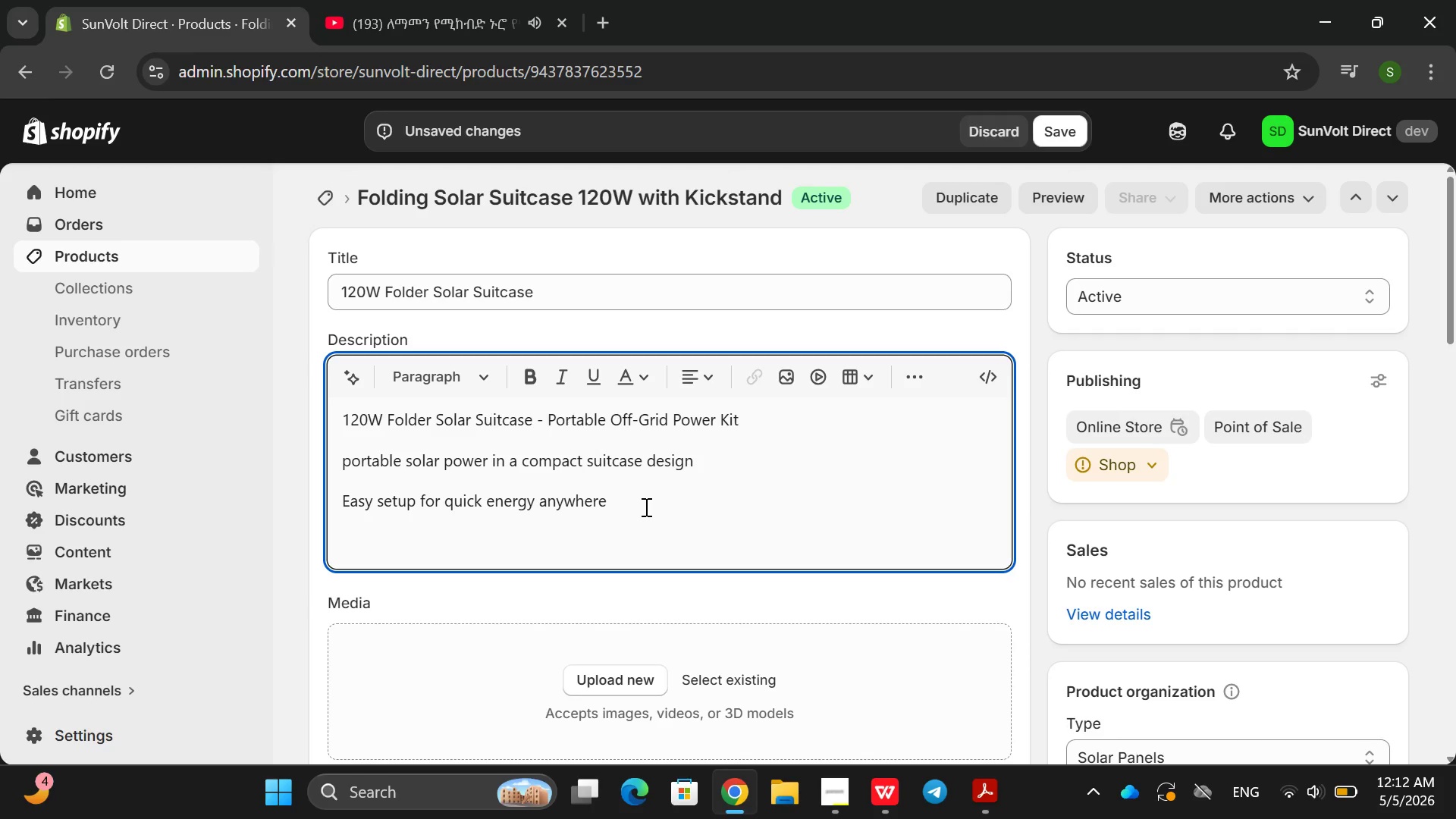 
key(Enter)
 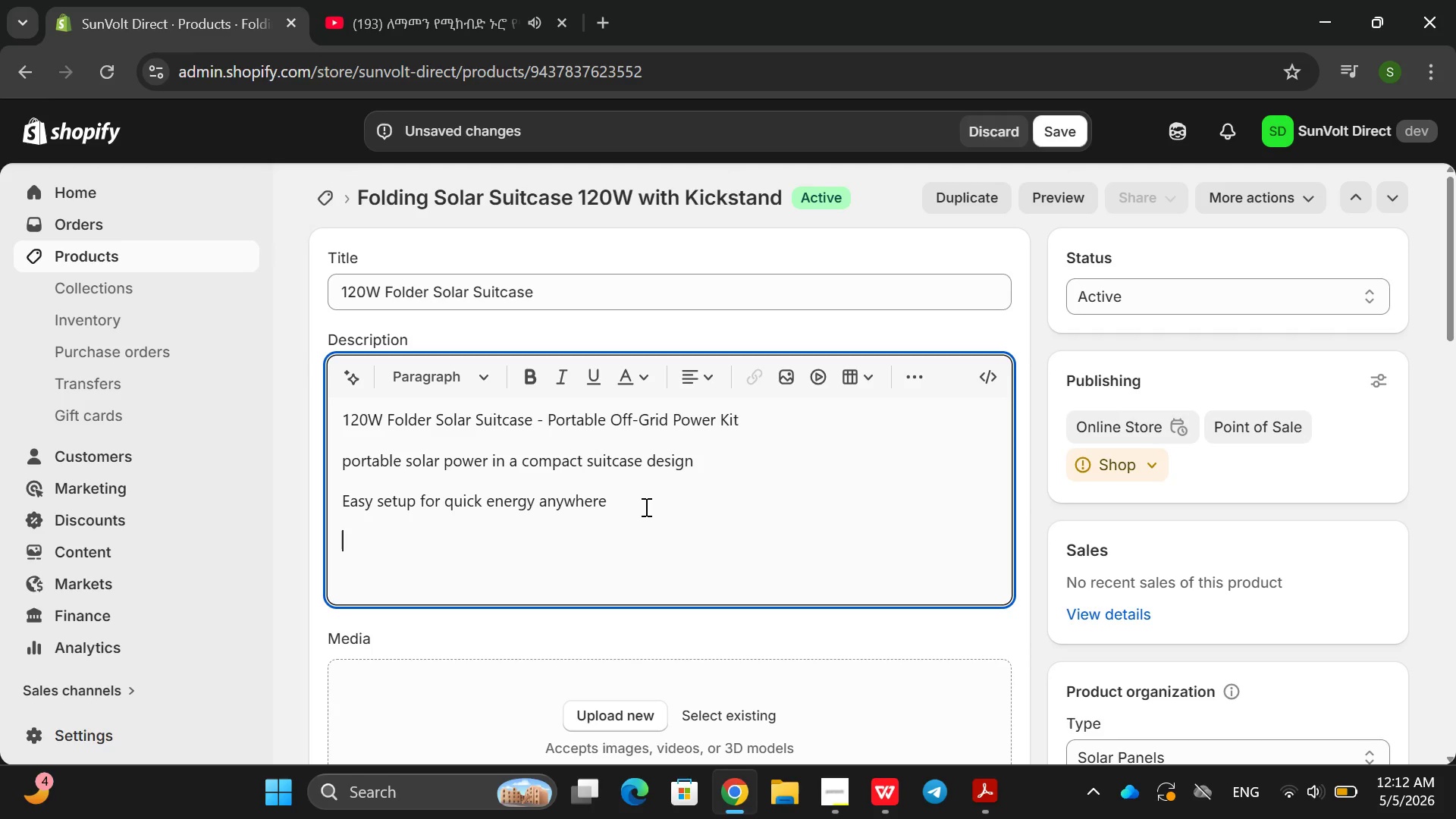 
type(Benefits )
 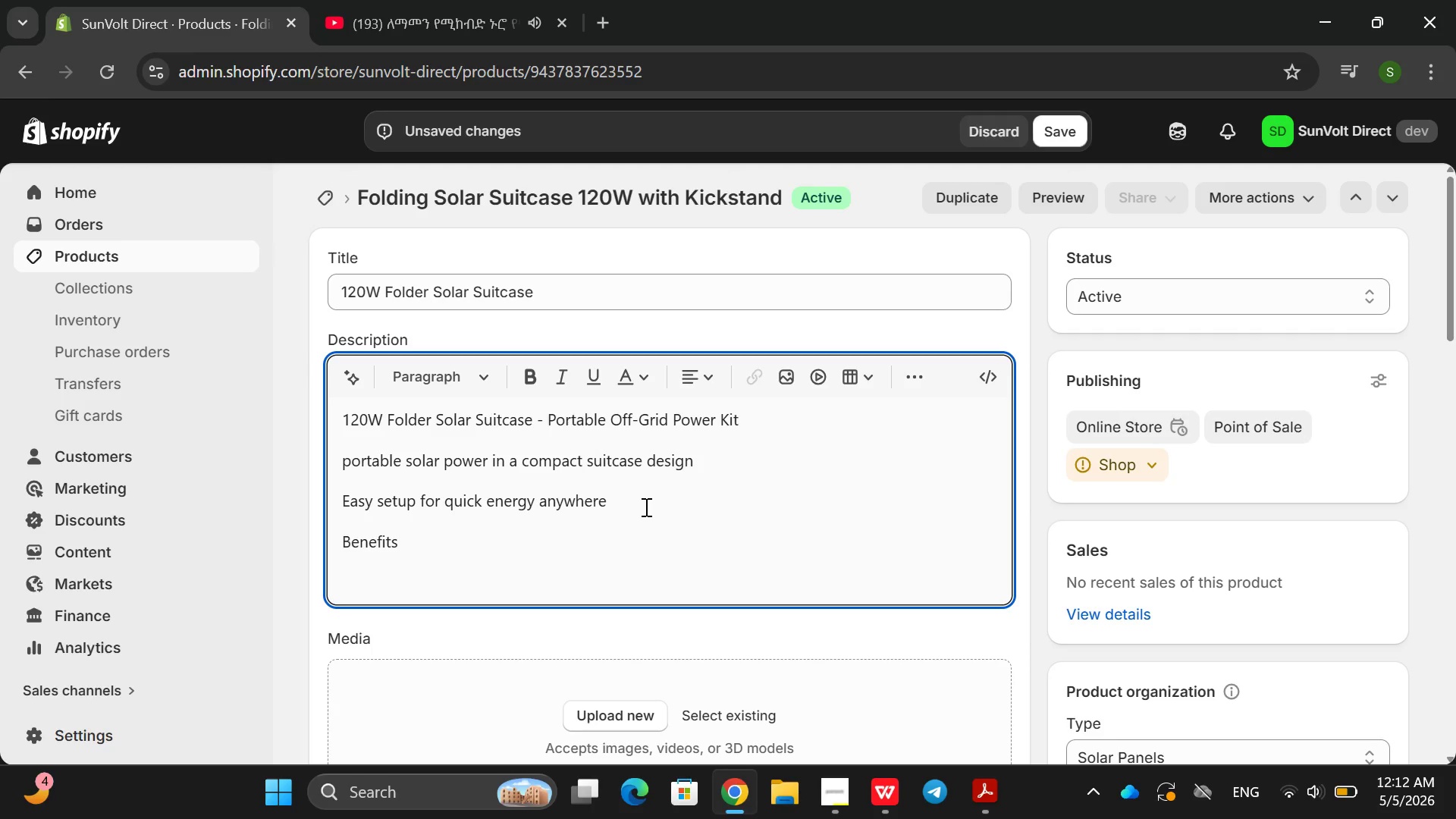 
key(Enter)
 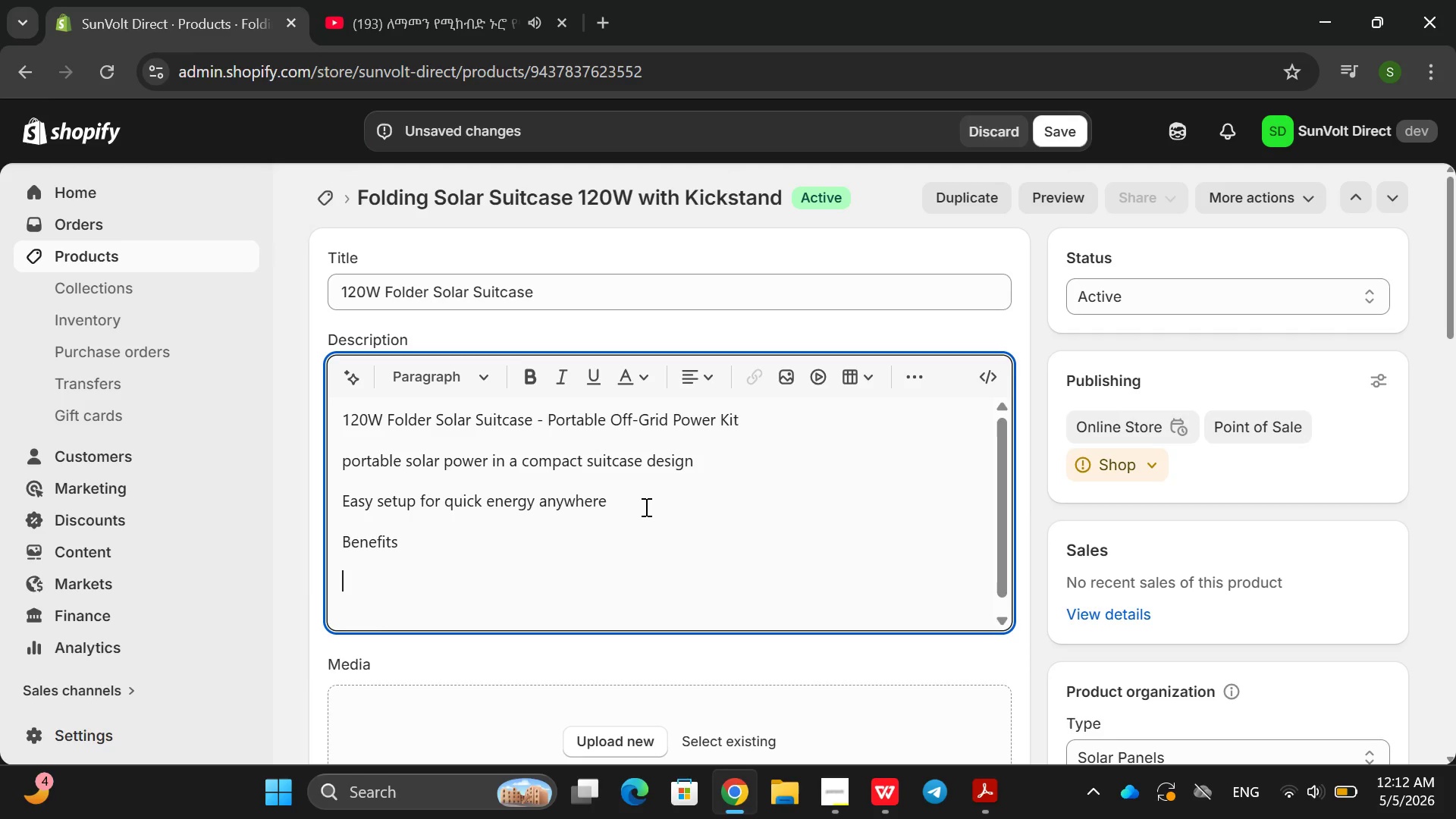 
type(Foldable and trvel )
key(Backspace)
type(-friendly )
 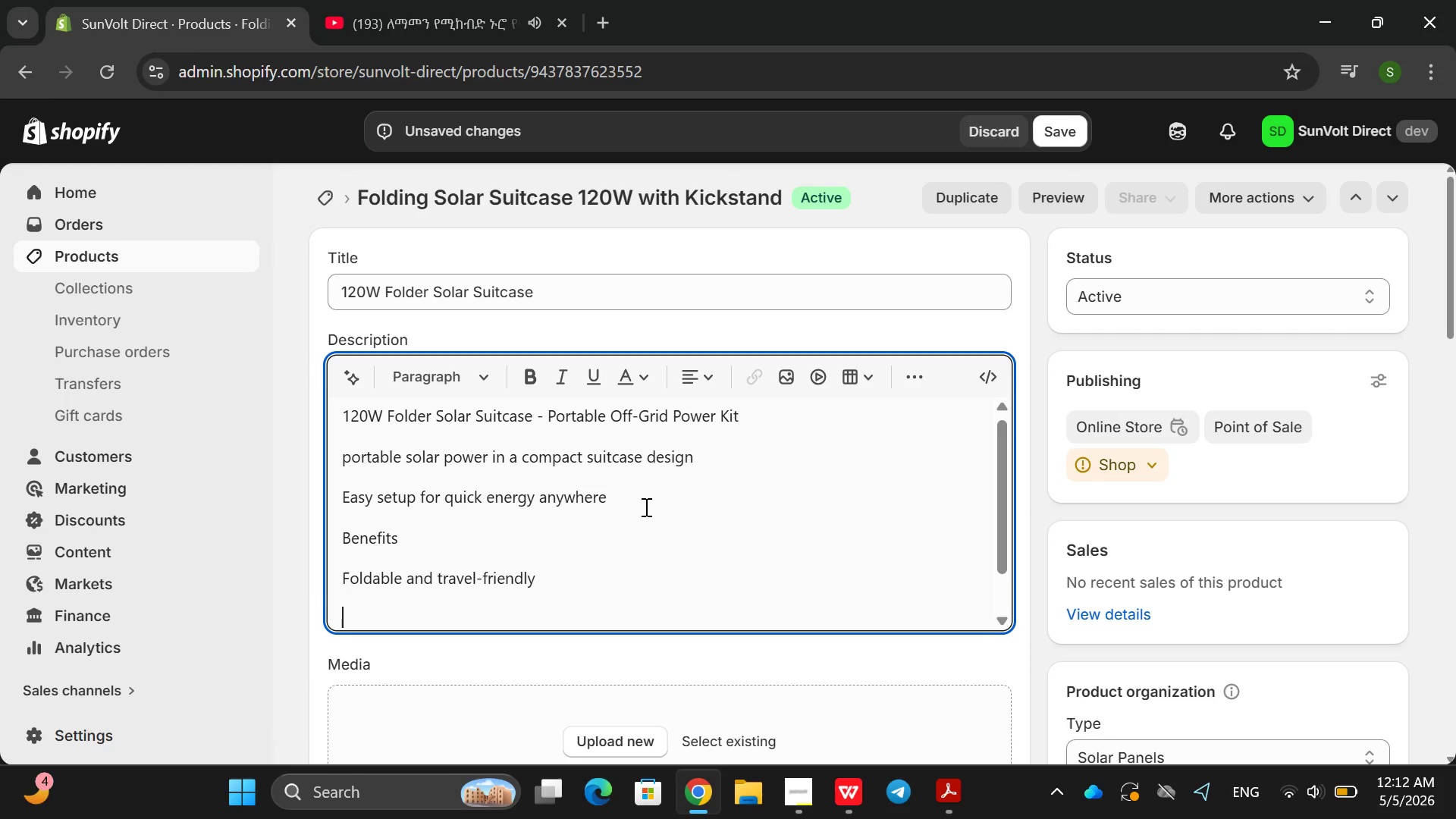 
key(Enter)
 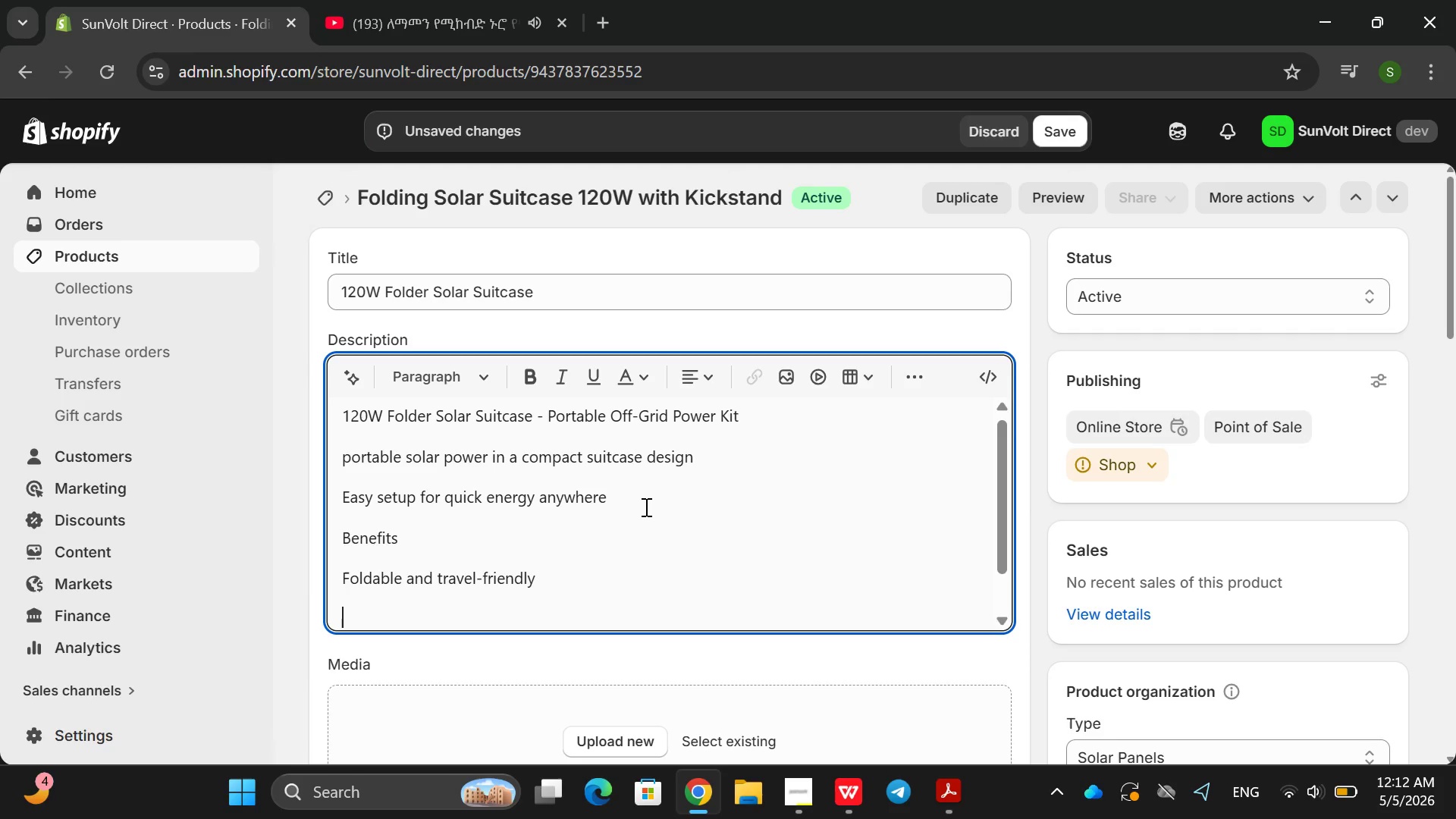 
type(Fast a)
key(Backspace)
type(Sol)
key(Backspace)
key(Backspace)
key(Backspace)
type(soar charging )
 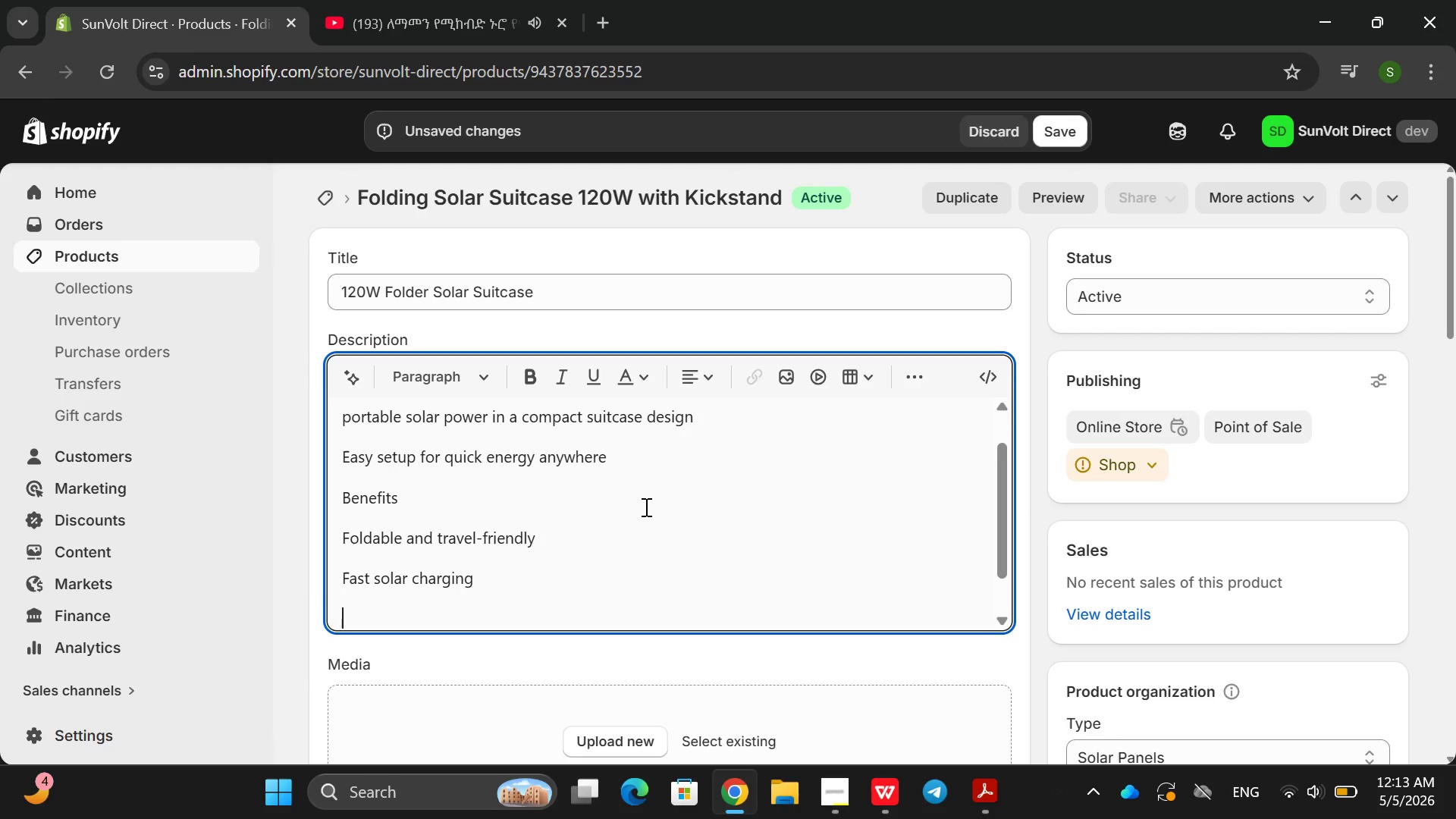 
key(Enter)
 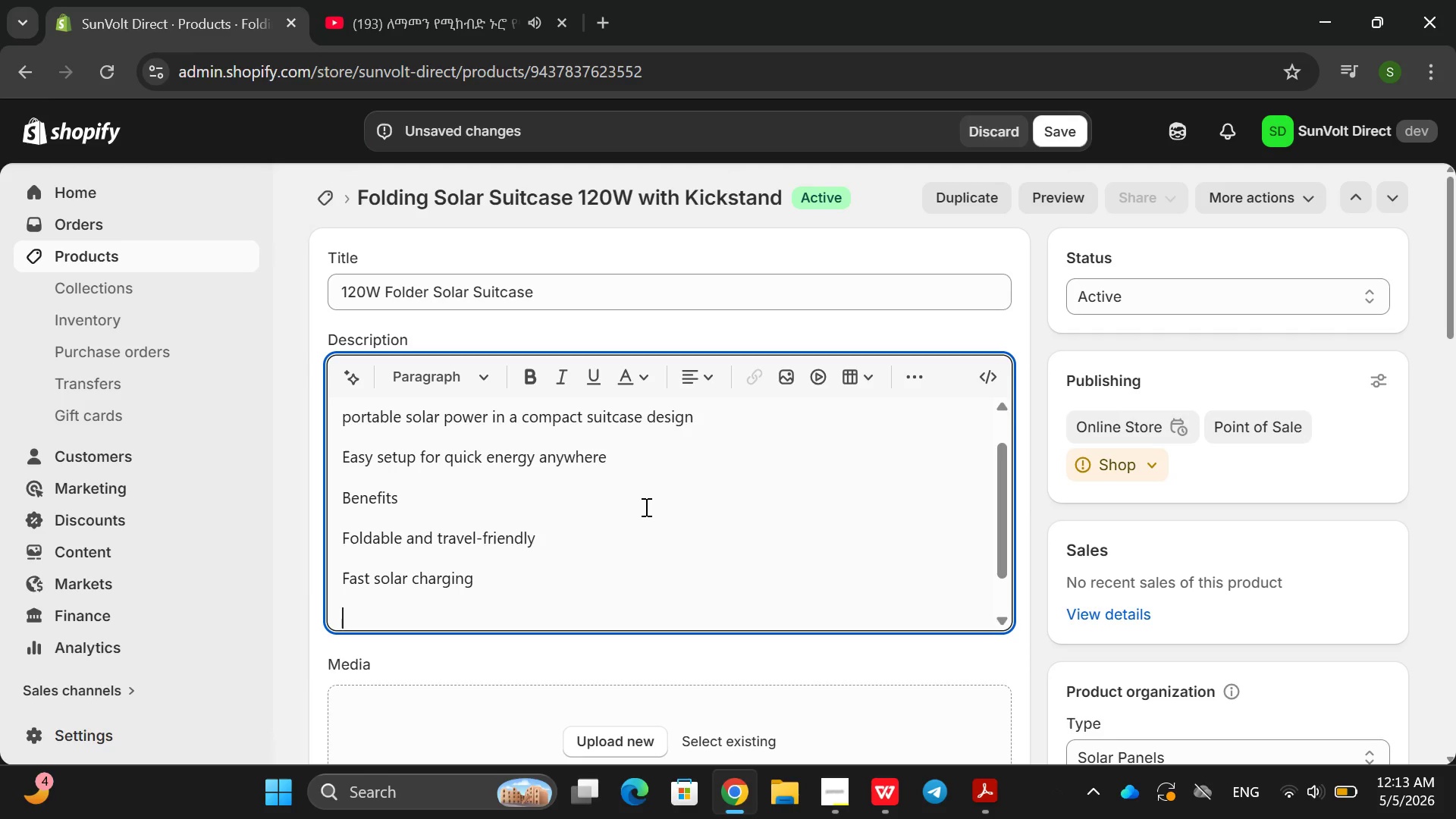 
type(Di)
key(Backspace)
type(urable o)
 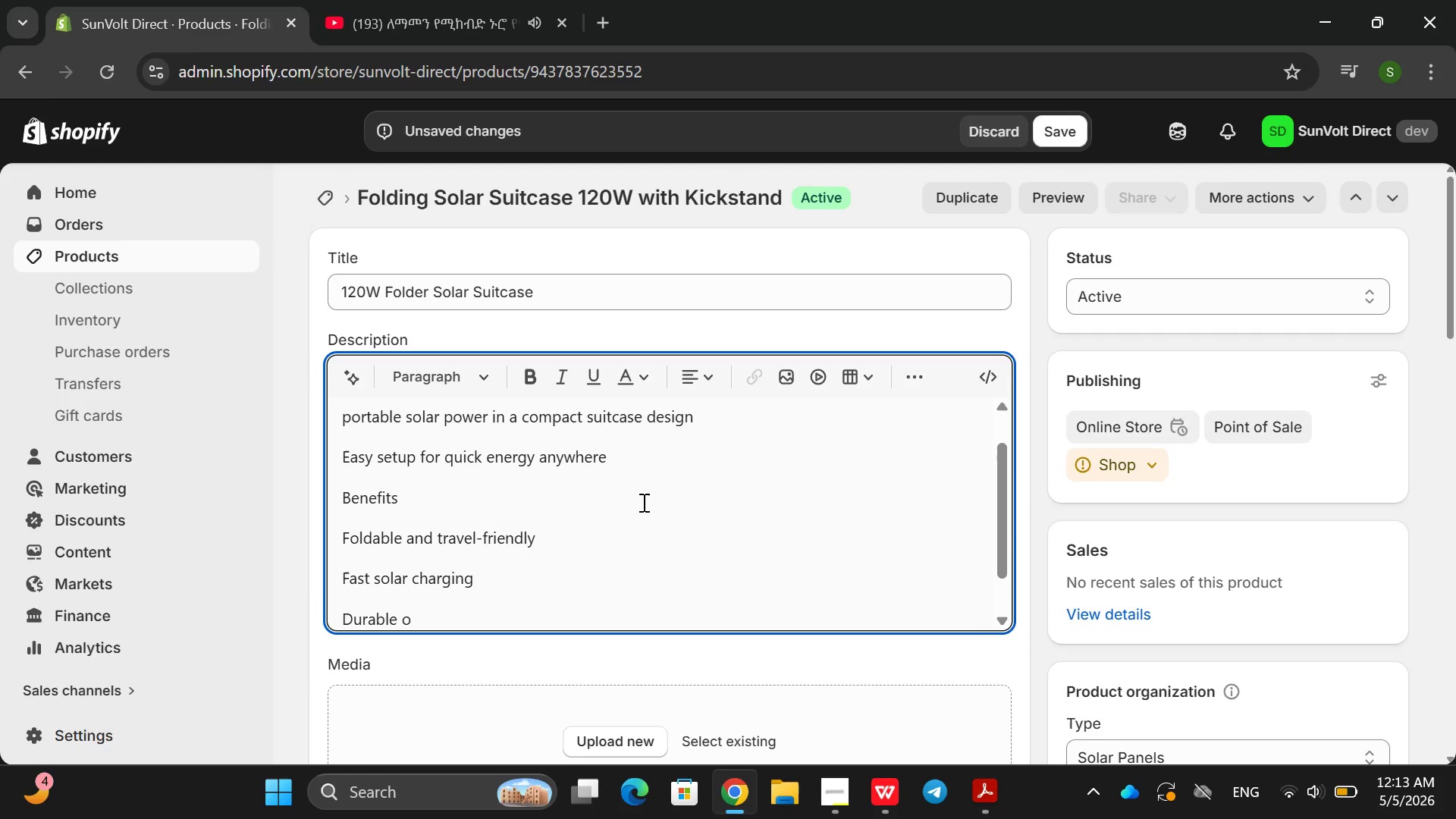 
type(utdooe )
key(Backspace)
key(Backspace)
type(r design )
 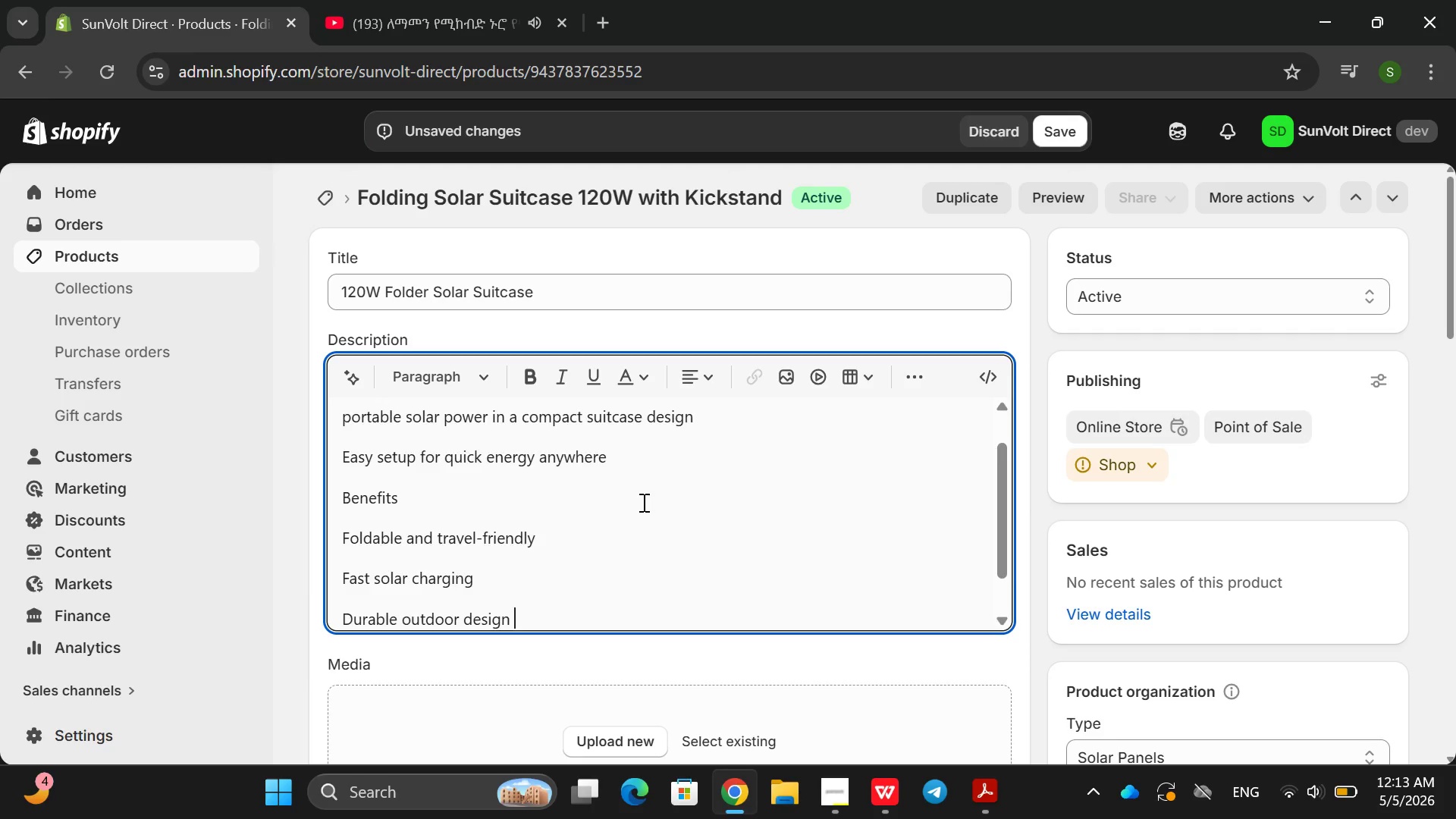 
key(Enter)
 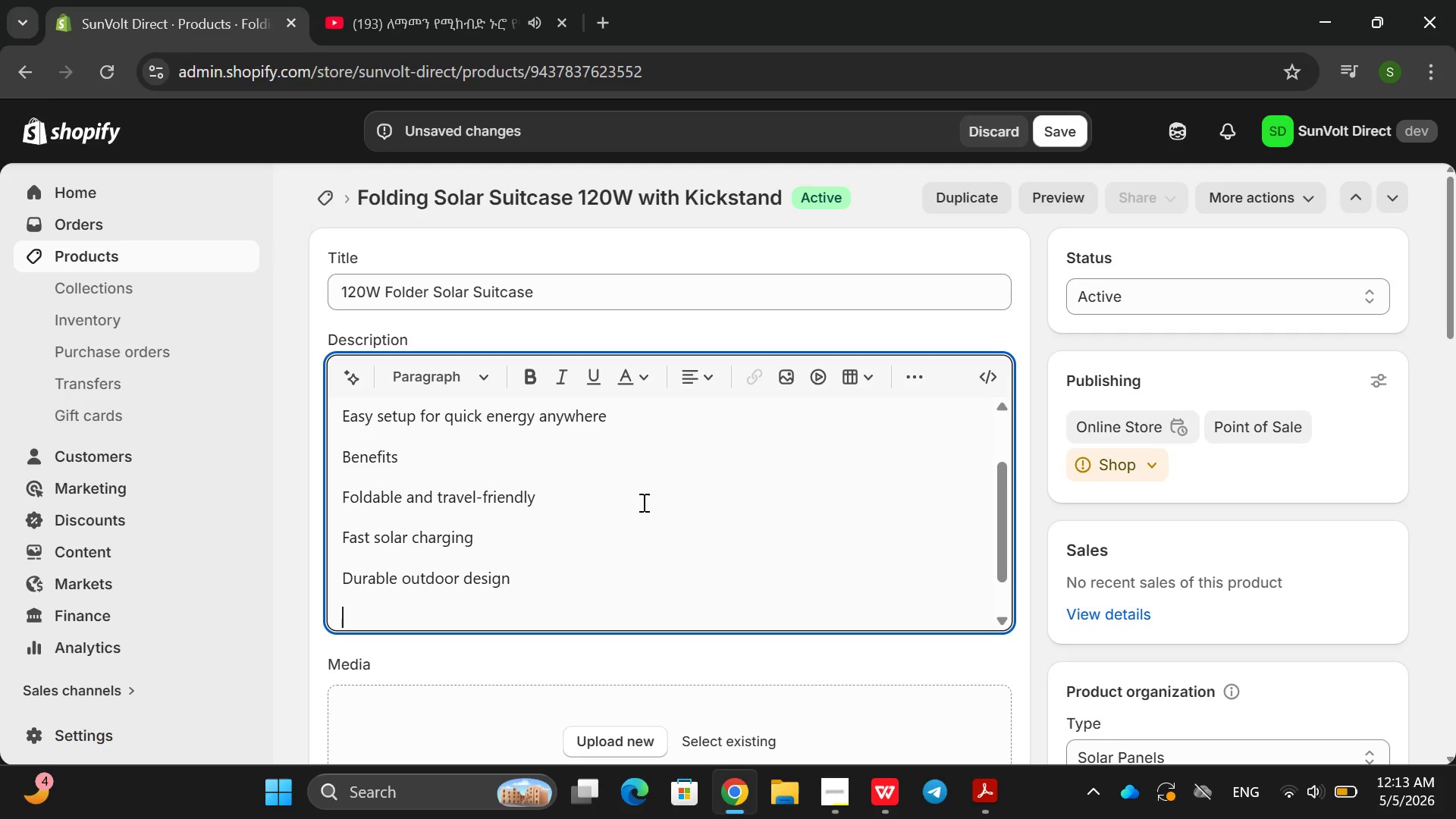 
type(Spes)
key(Backspace)
type(cs )
 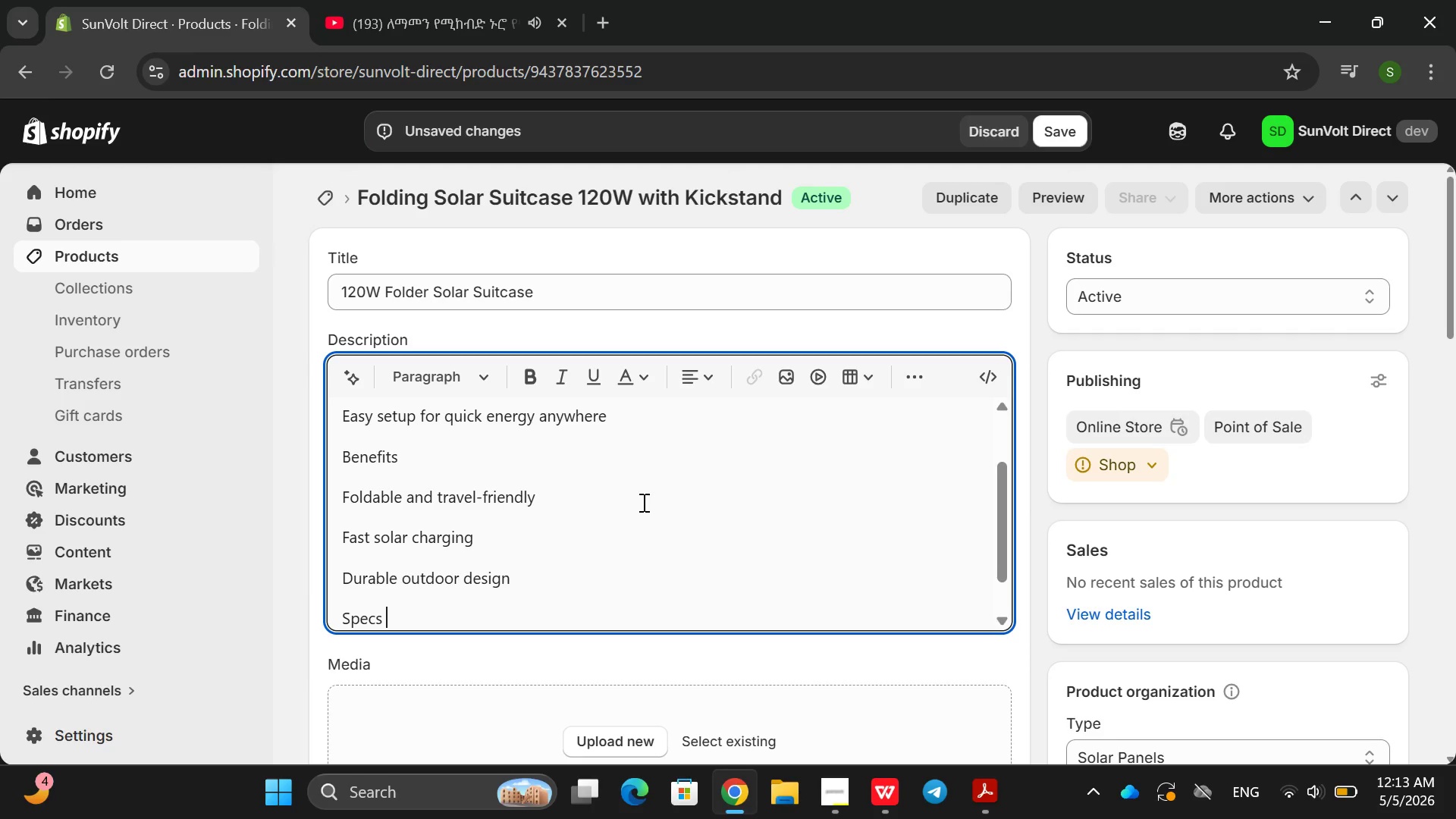 
key(Enter)
 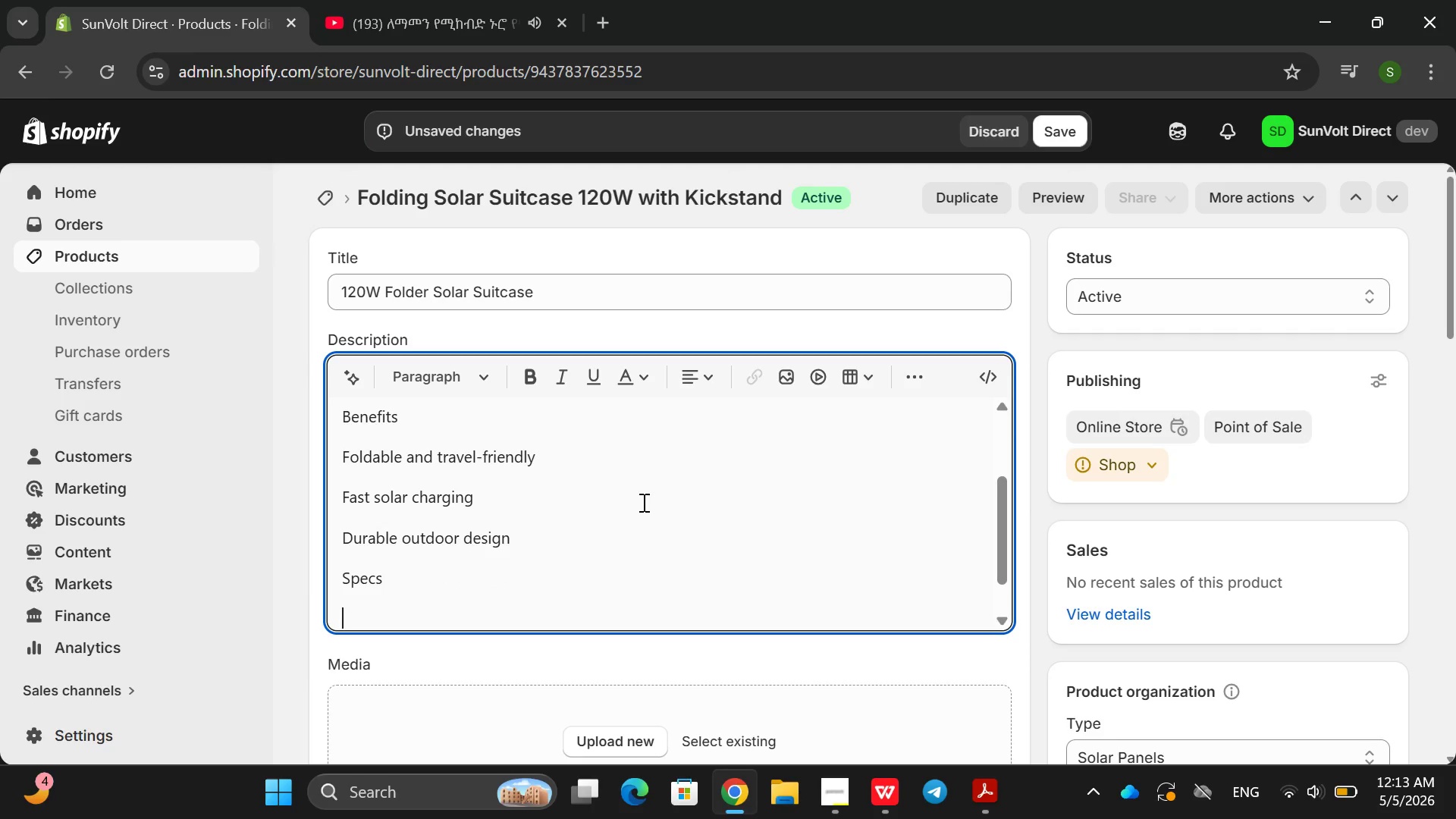 
type(!@o )
 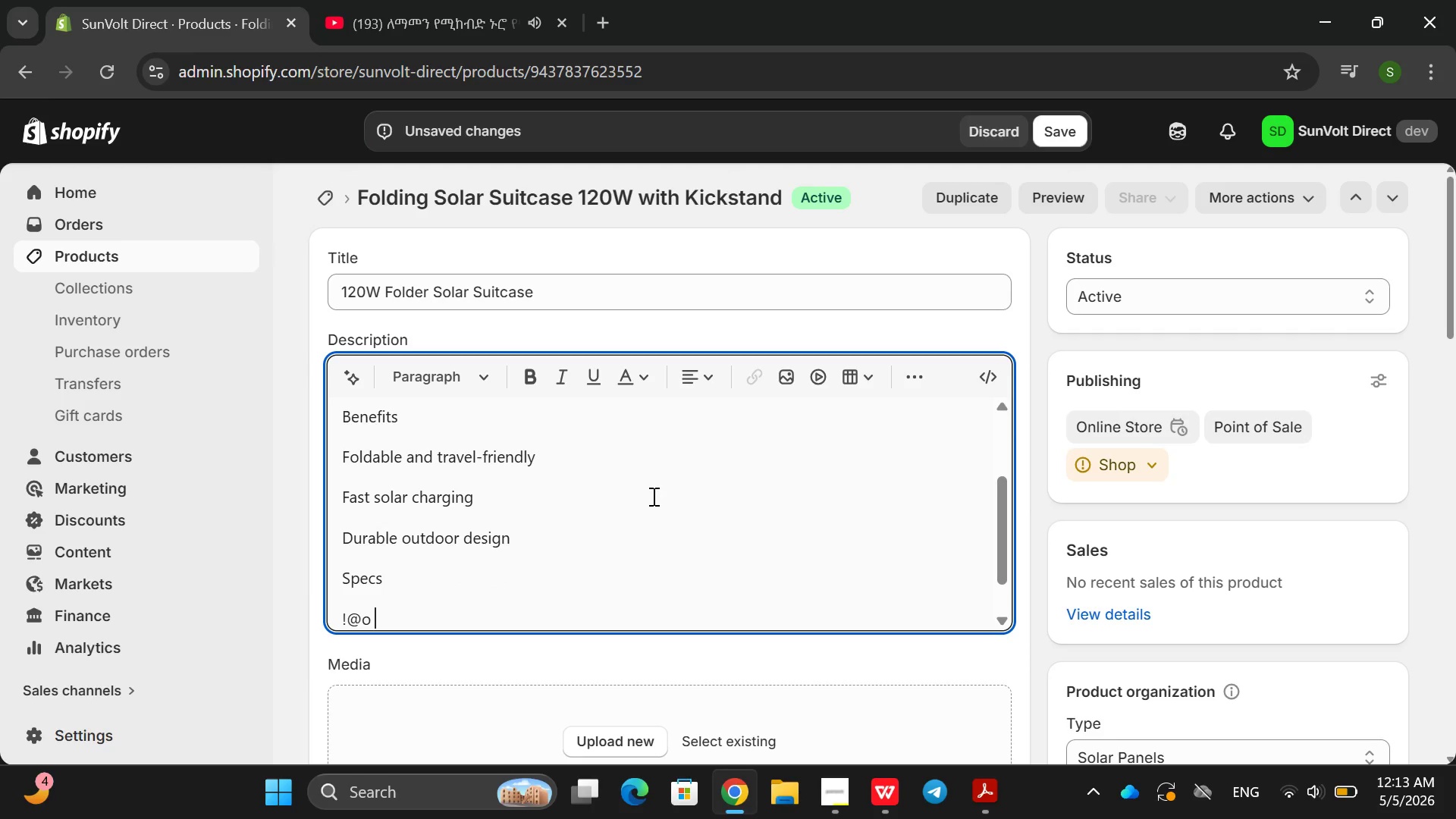 
type(o)
key(Backspace)
key(Backspace)
key(Backspace)
key(Backspace)
key(Backspace)
type(120Wout)
key(Backspace)
key(Backspace)
key(Backspace)
type( out[)
key(Backspace)
type(put)
 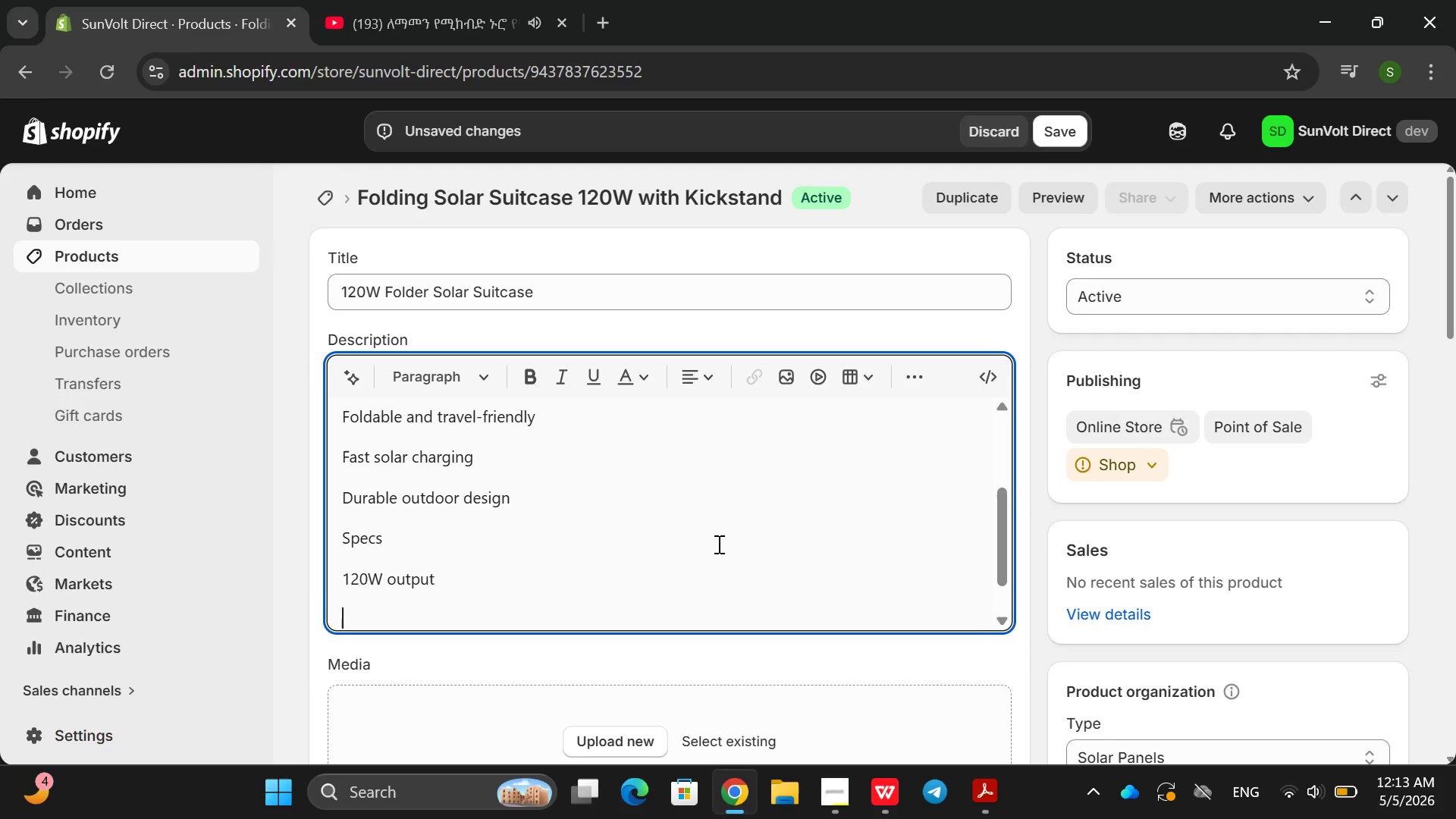 
 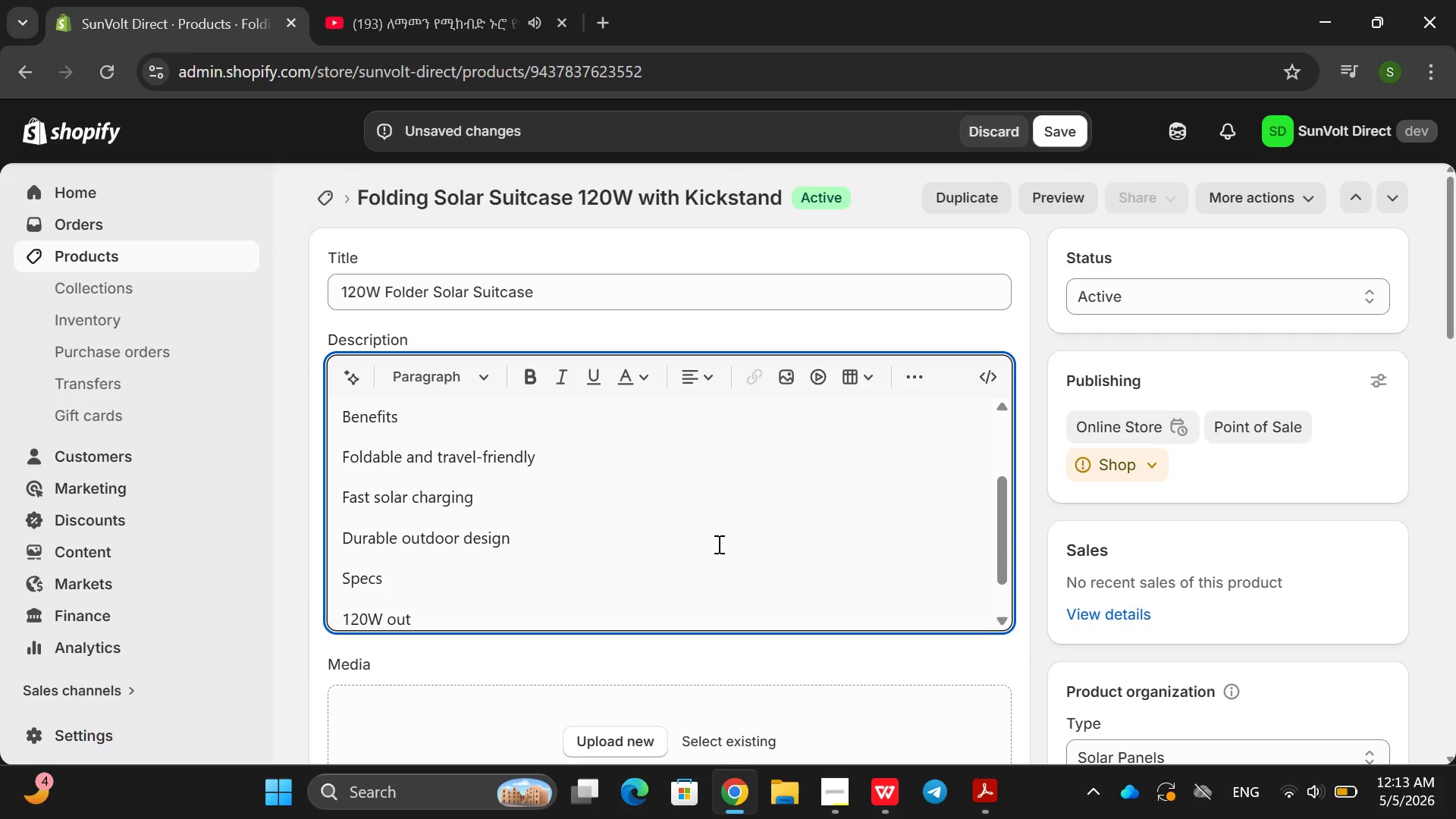 
key(Enter)
 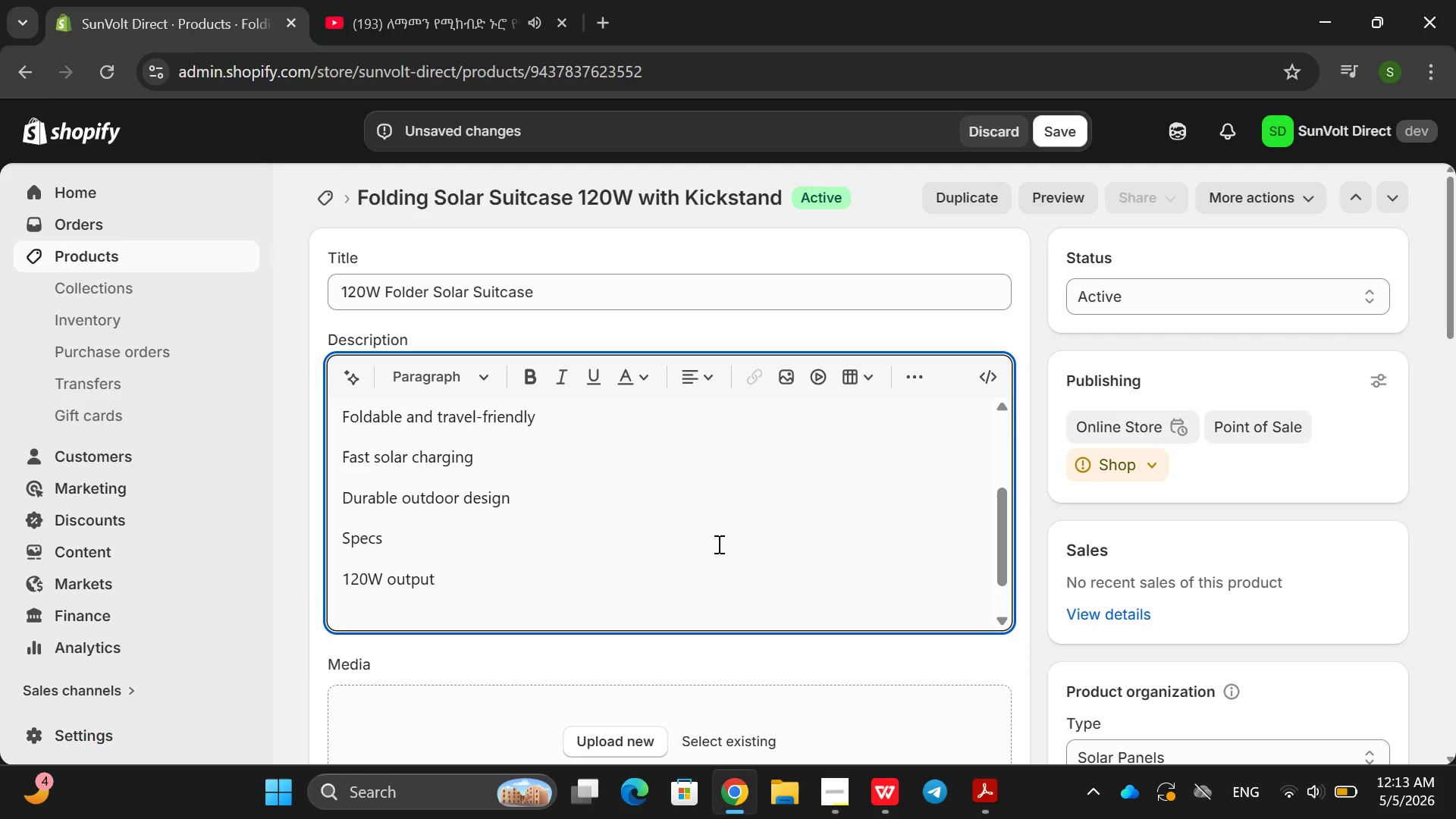 
type(D)
key(Backspace)
type(Foldabe panels )
 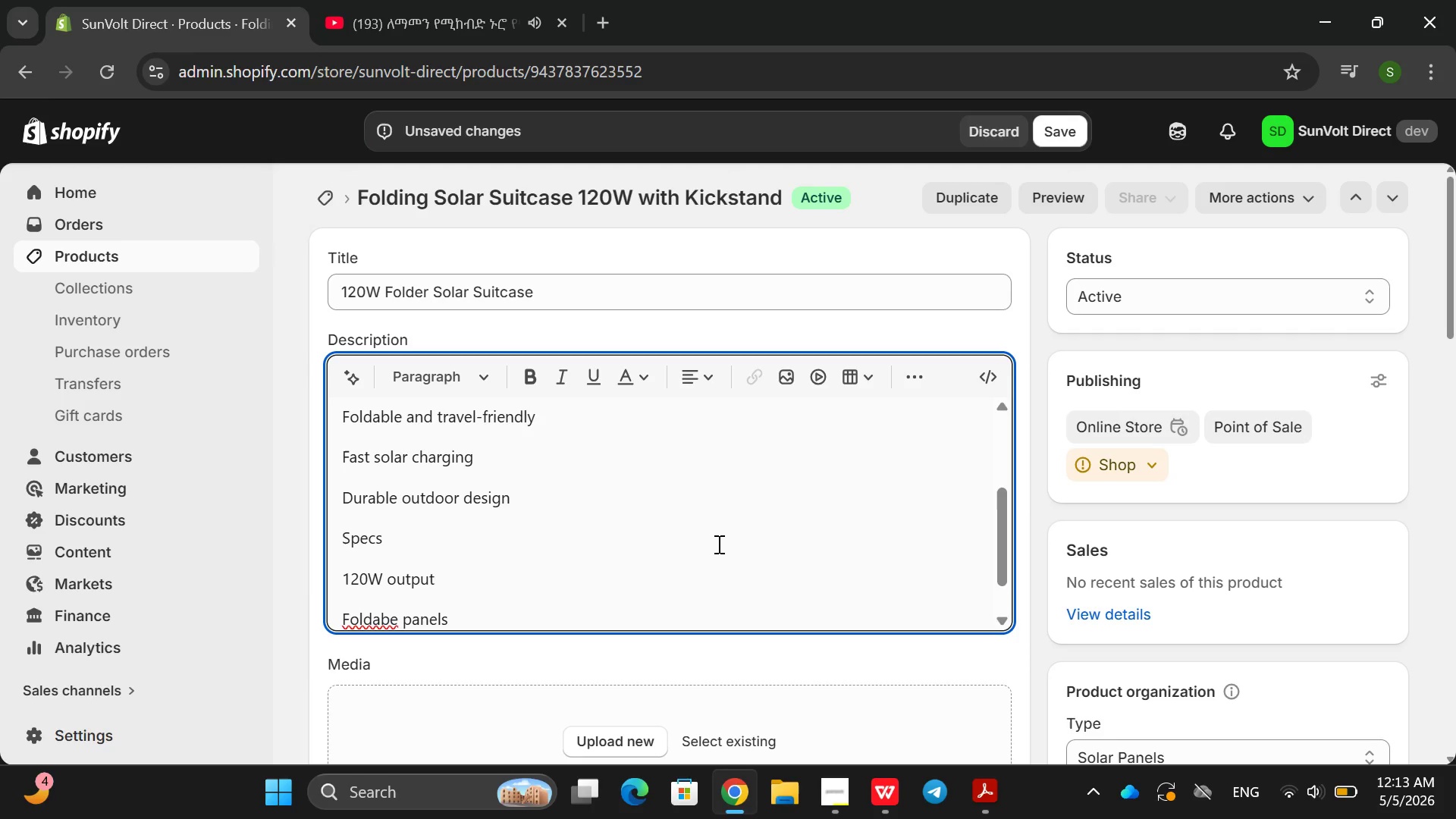 
hold_key(key=ArrowLeft, duration=0.77)
 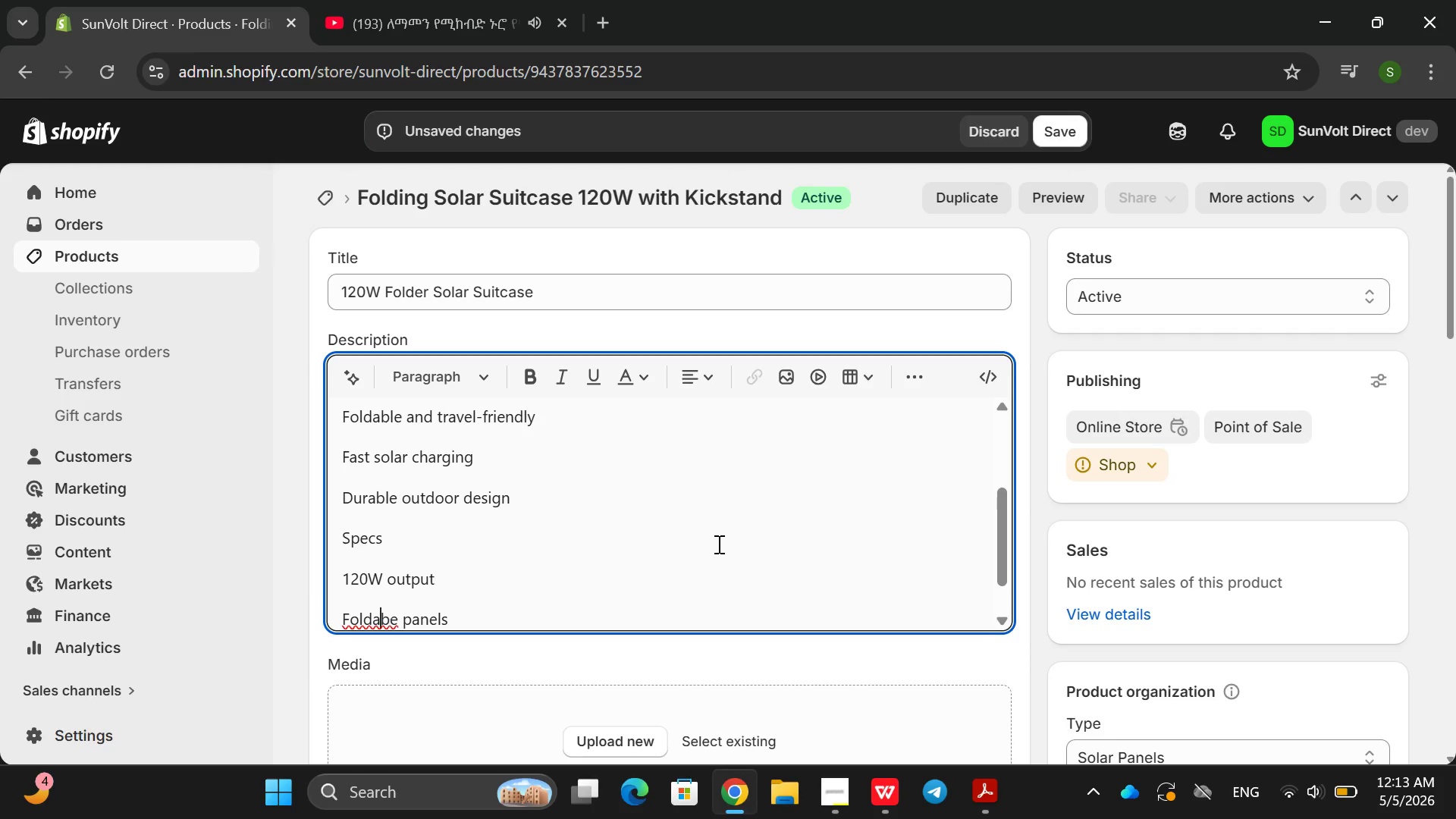 
hold_key(key=ArrowLeft, duration=0.41)
 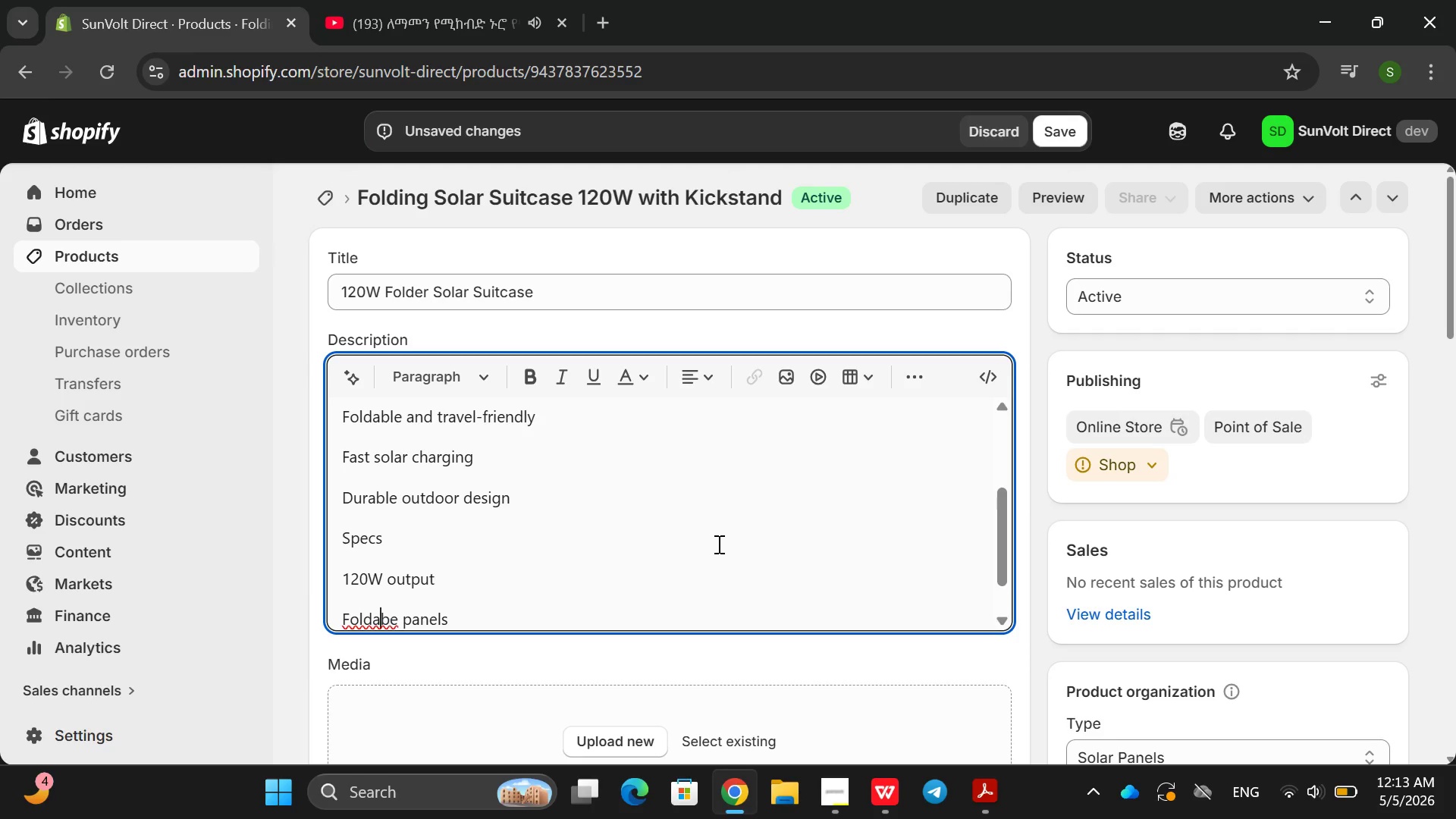 
key(ArrowLeft)
 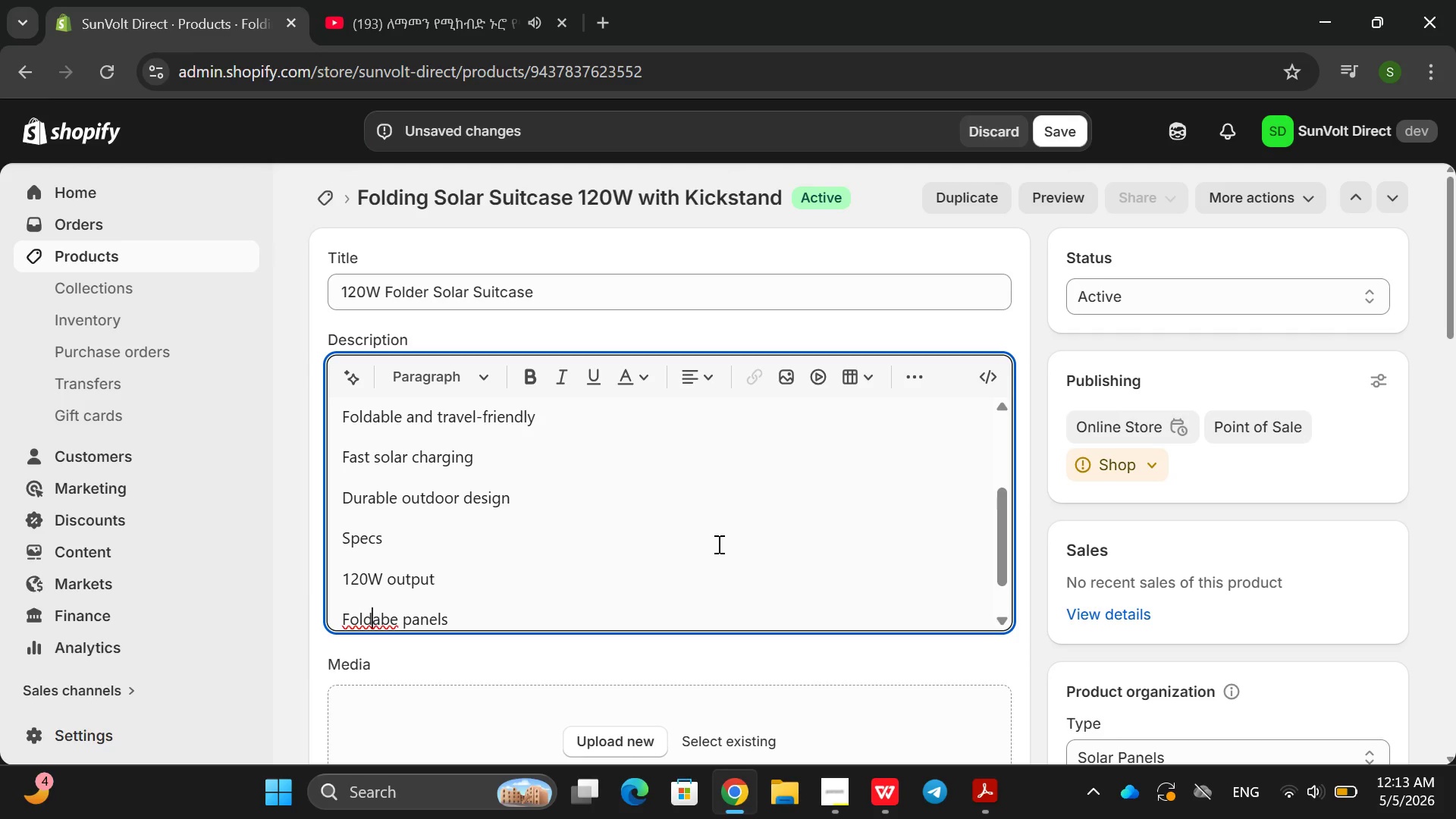 
key(ArrowLeft)
 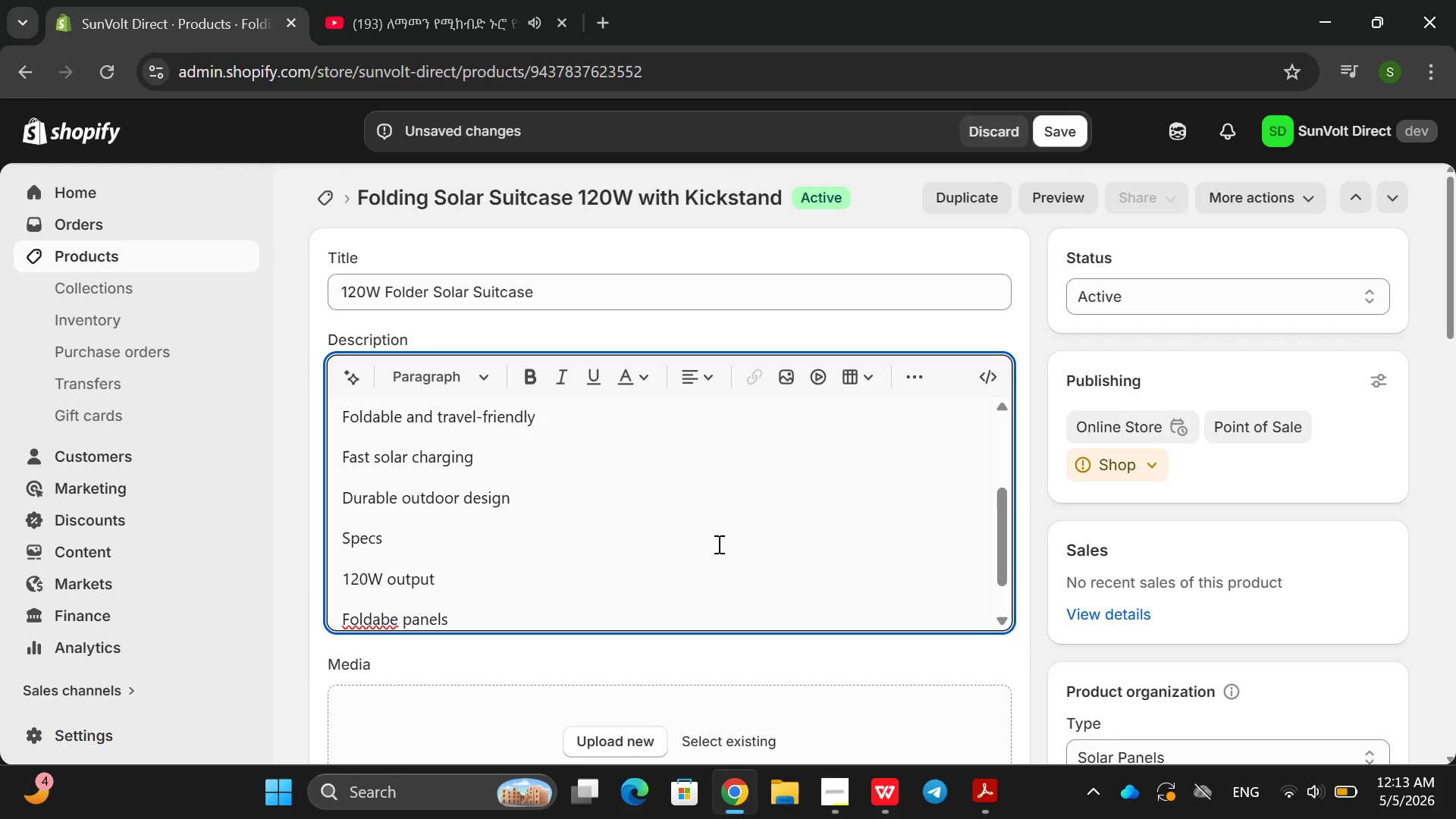 
key(ArrowRight)
 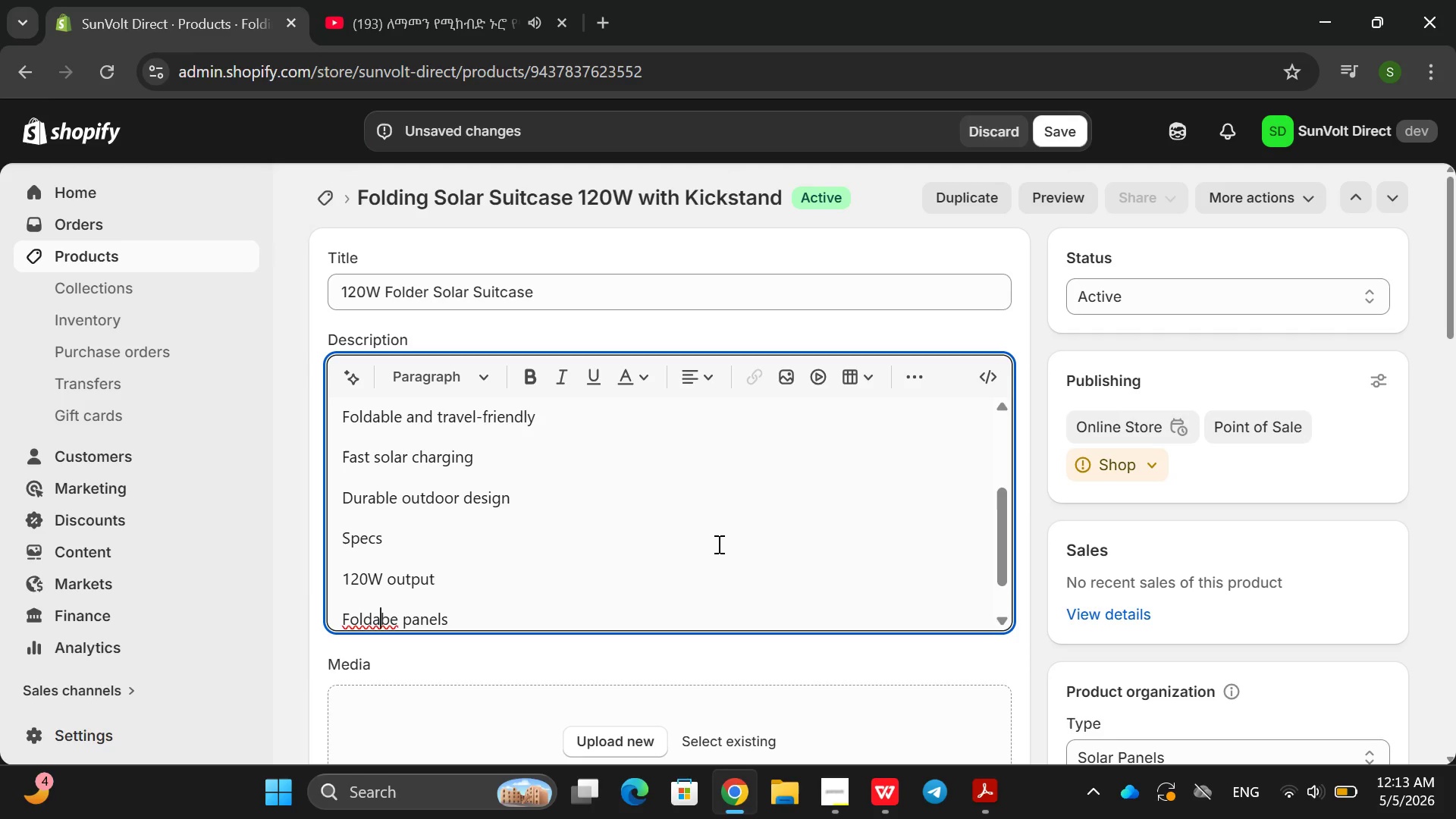 
key(ArrowRight)
 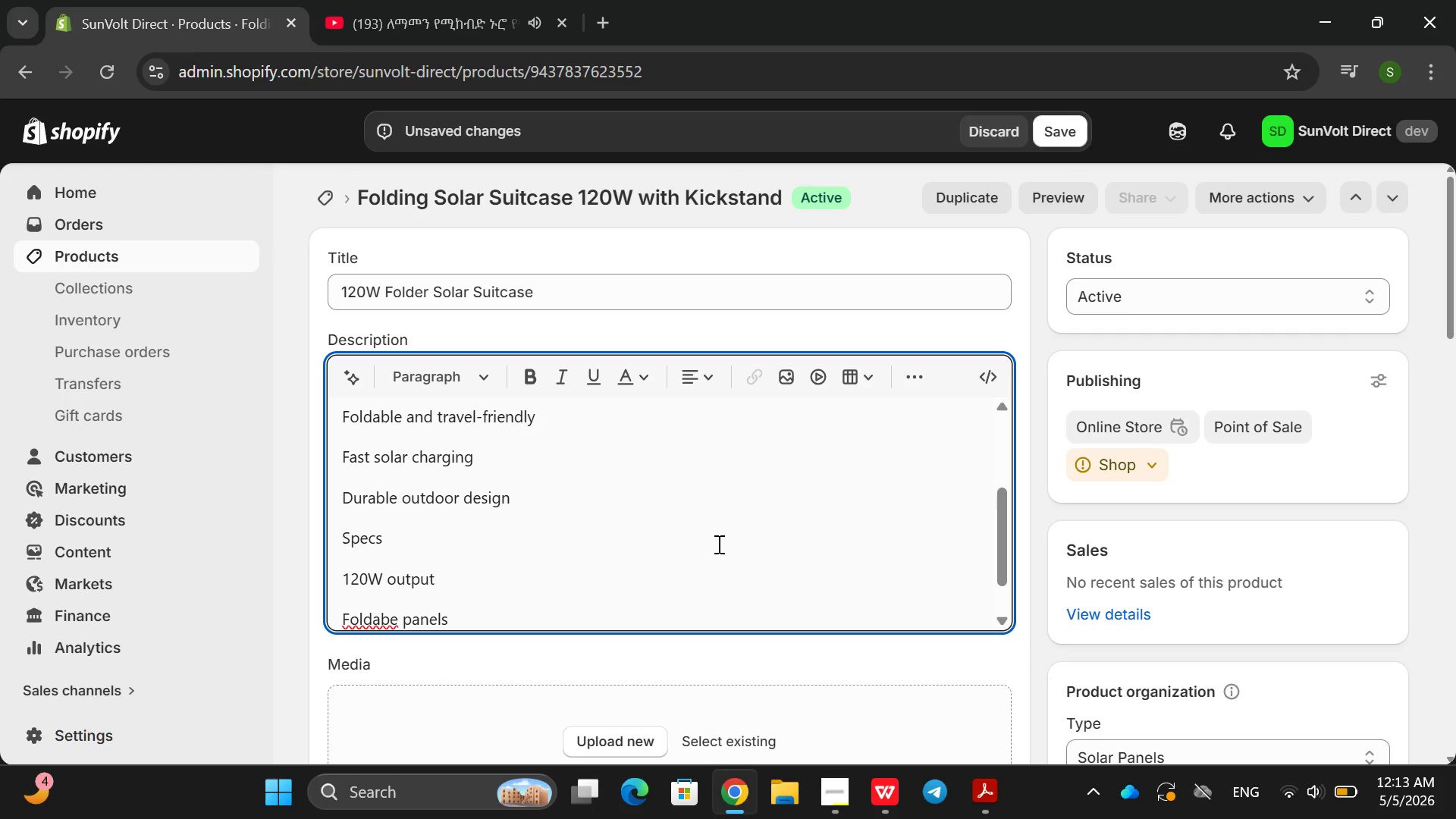 
key(L)
 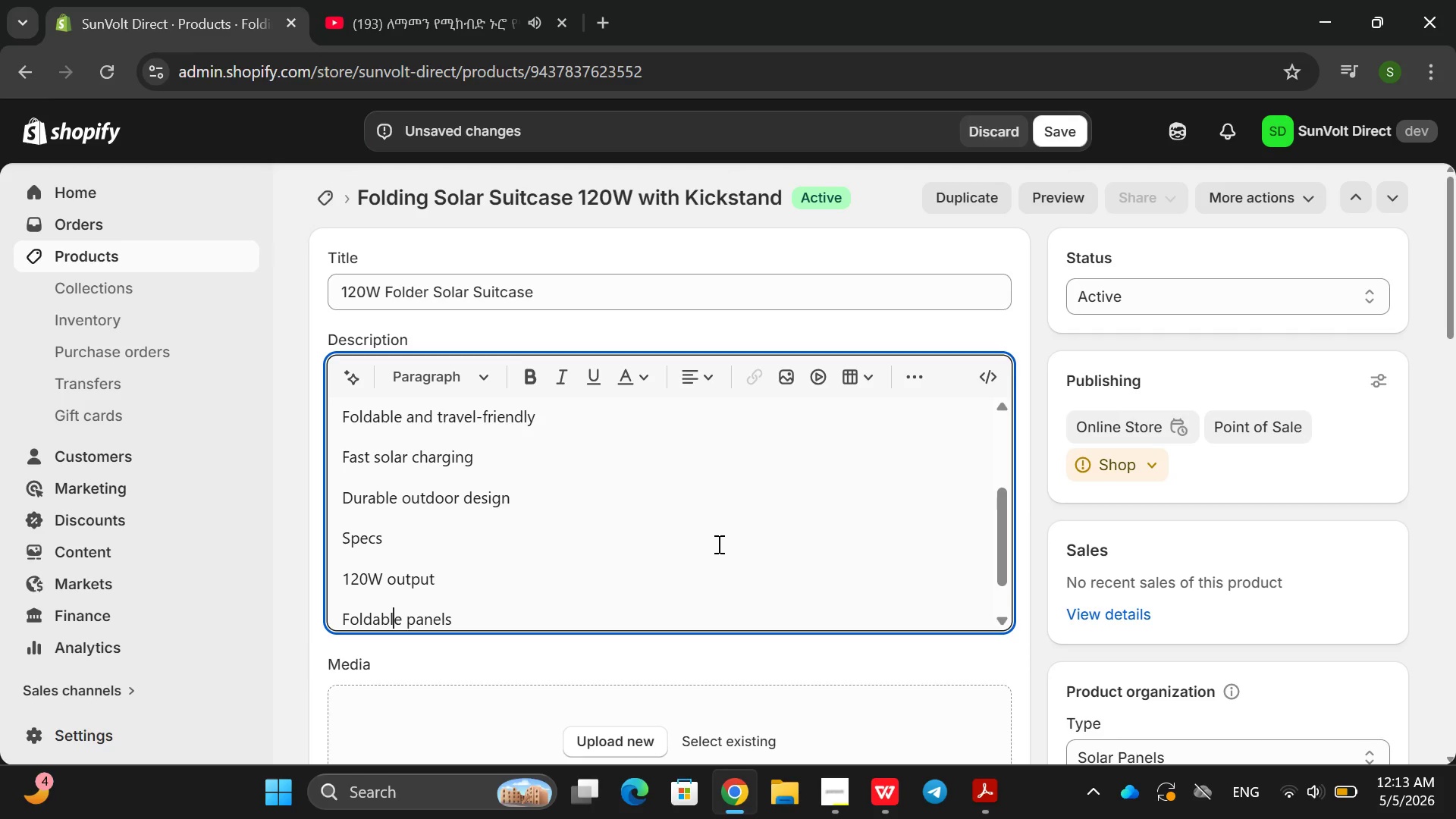 
hold_key(key=ArrowRight, duration=0.83)
 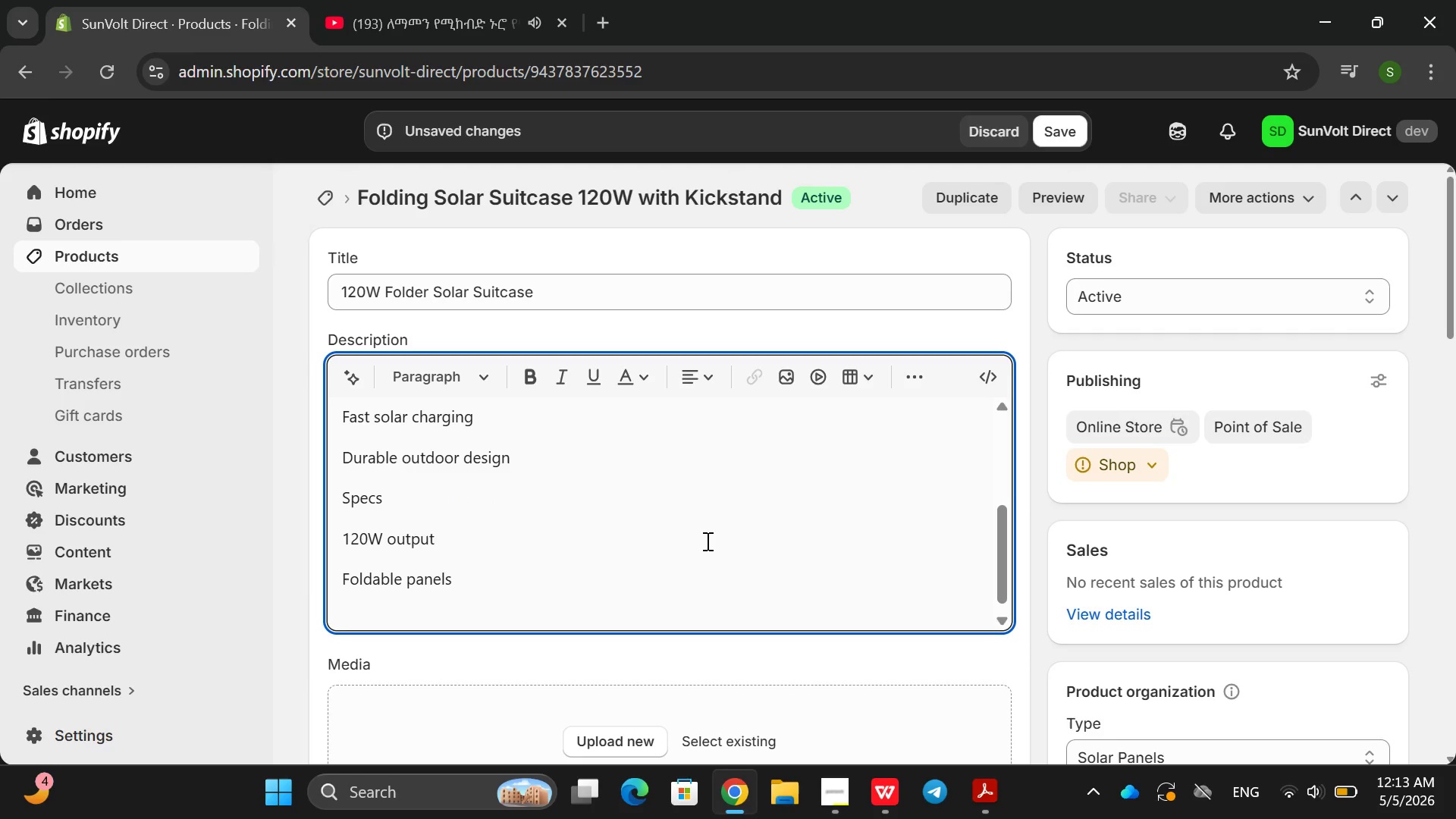 
wait(5.39)
 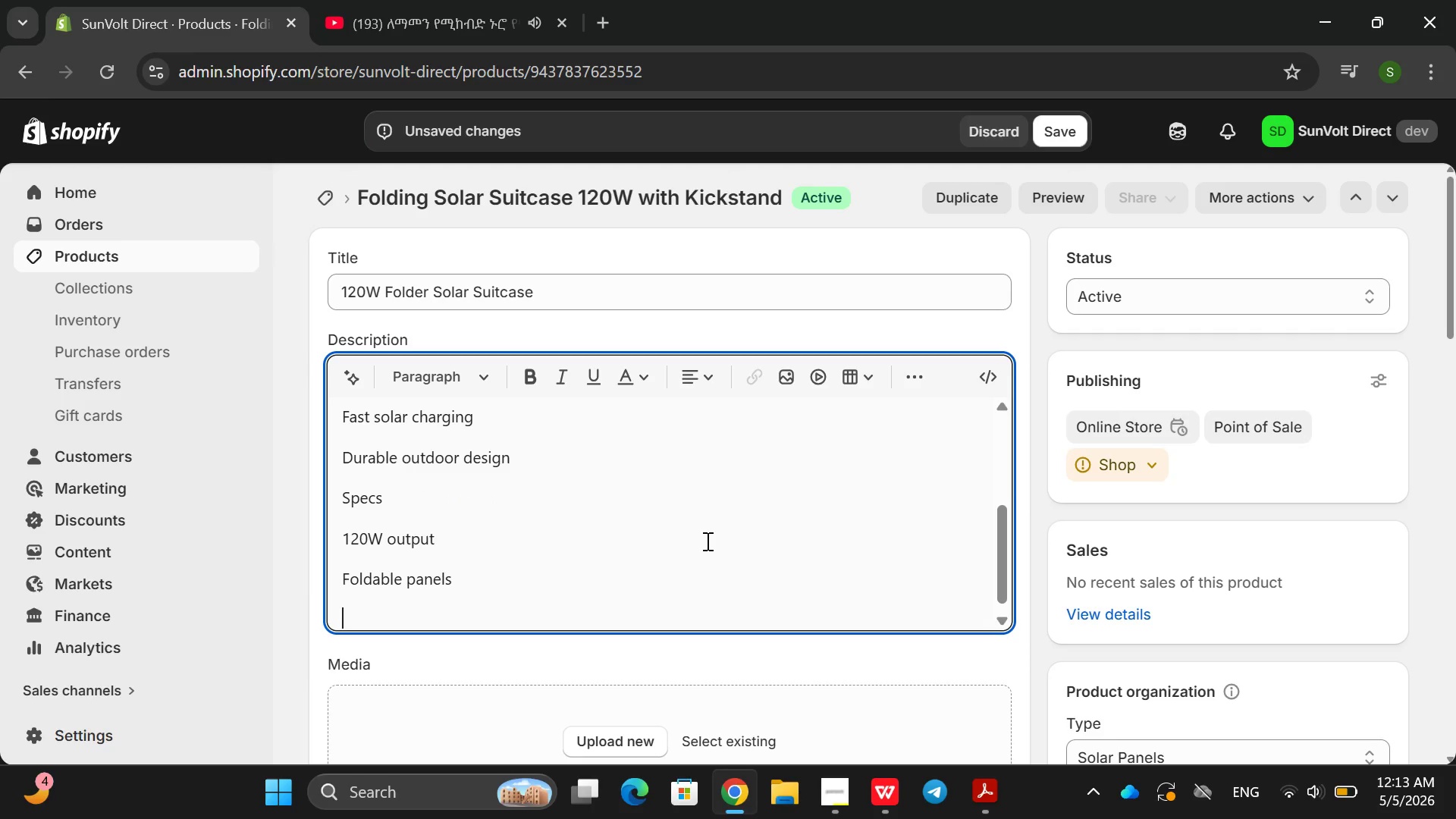 
type(Built )
key(Backspace)
type(-in kickstanf)
key(Backspace)
type(d)
 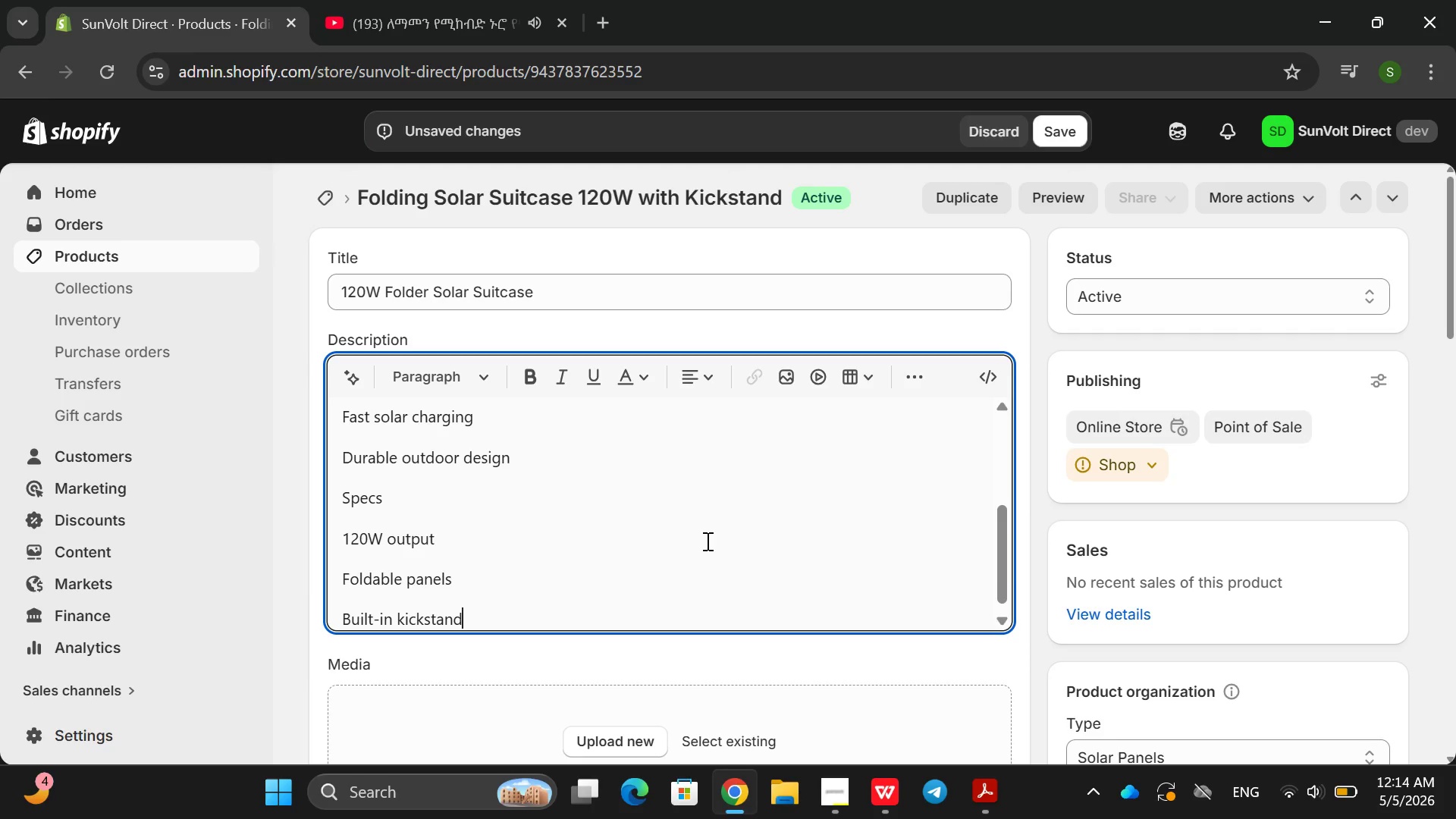 
key(Enter)
 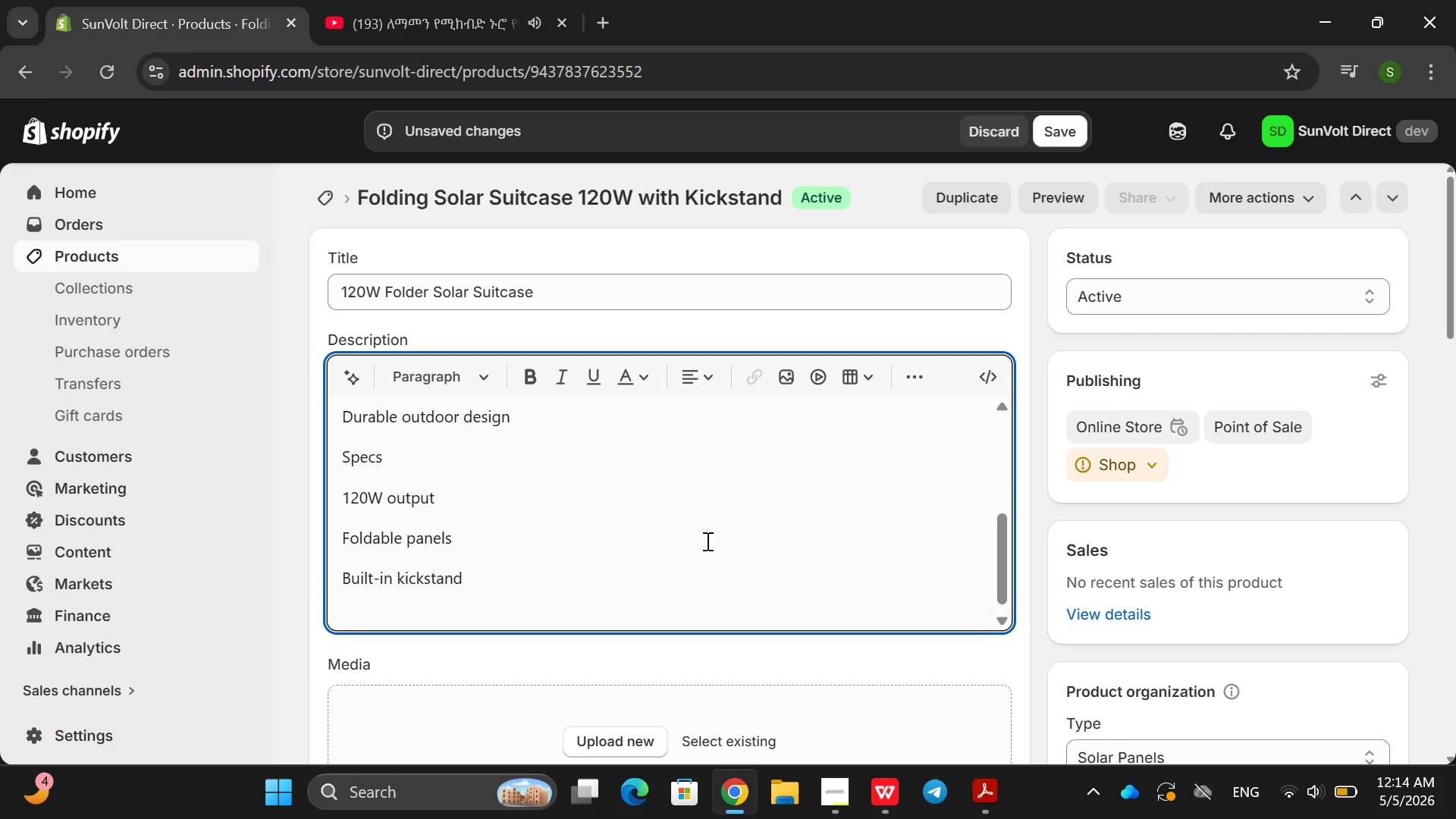 
type(Use CAe )
key(Backspace)
key(Backspace)
key(Backspace)
type(a)
key(Backspace)
key(Backspace)
type(ases )
 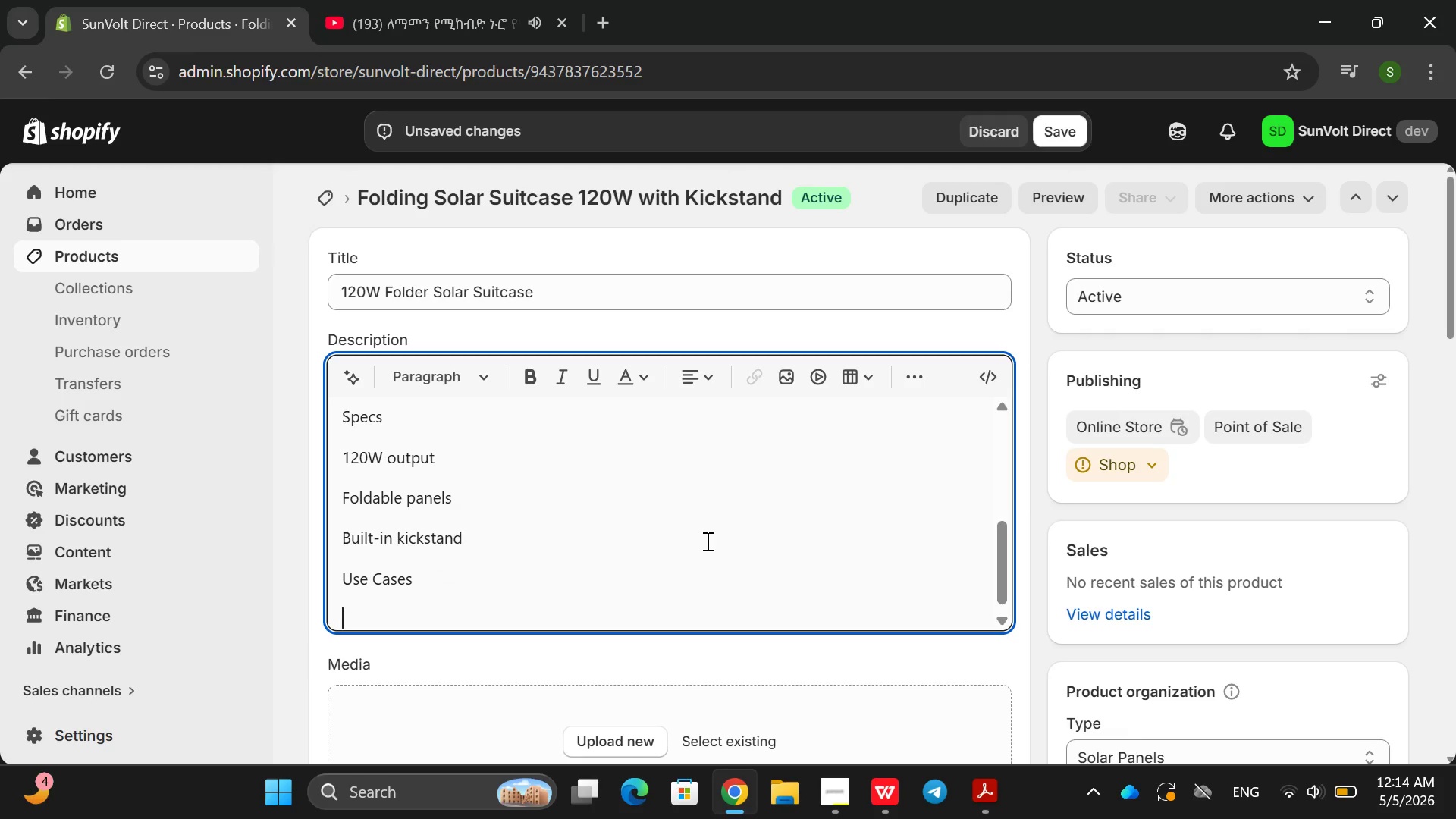 
 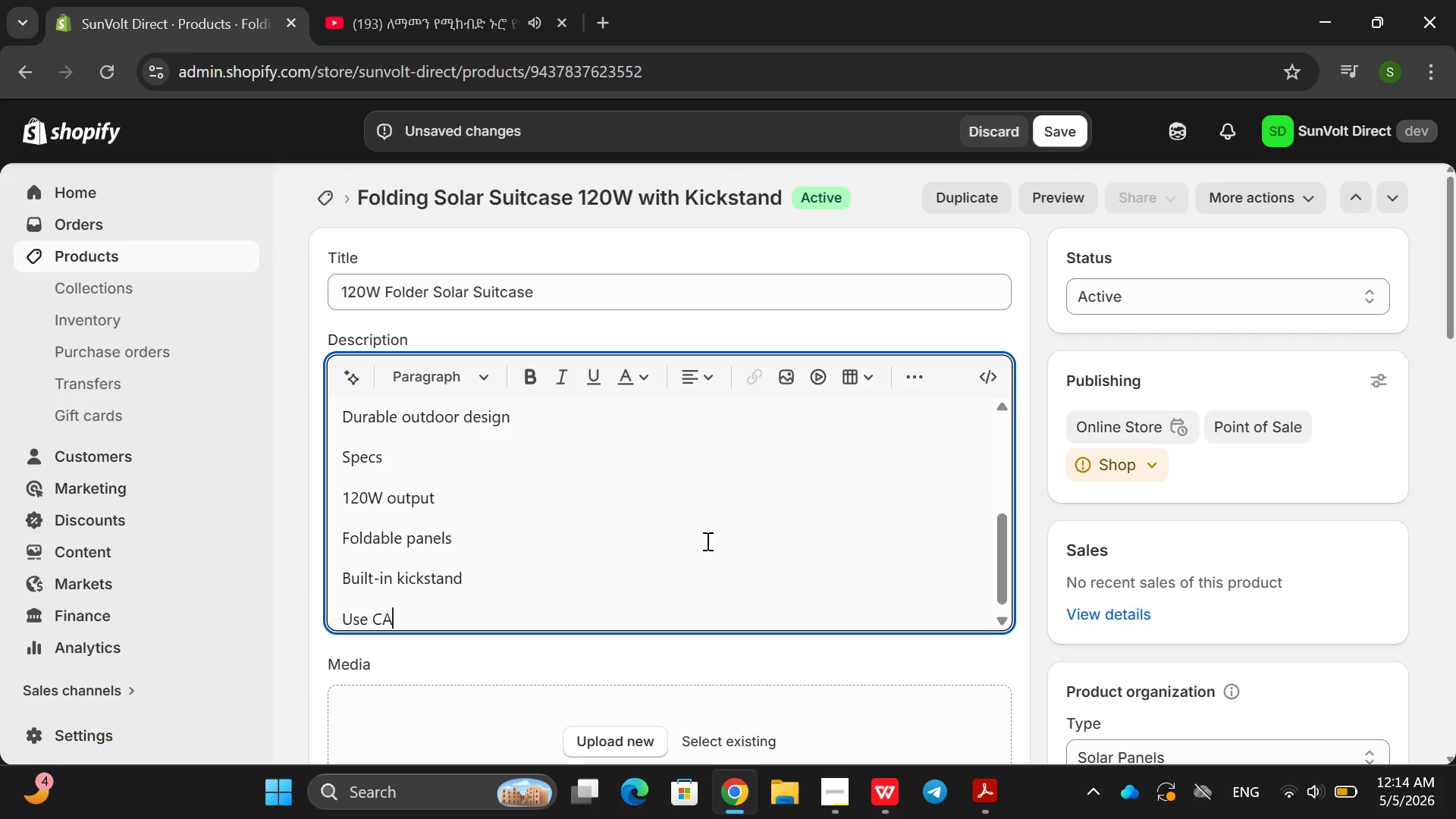 
key(Enter)
 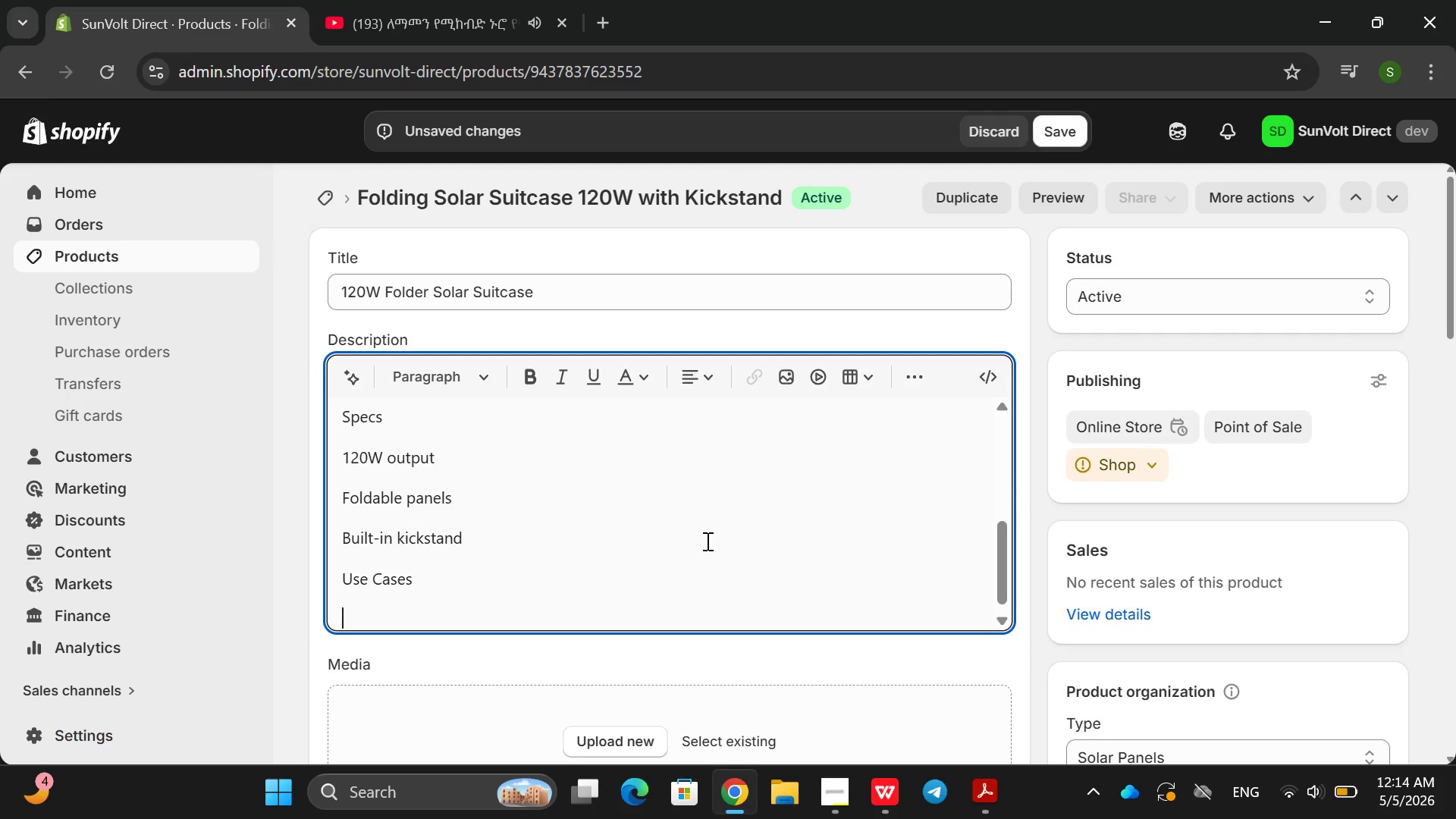 
type(Camping )
key(Backspace)
 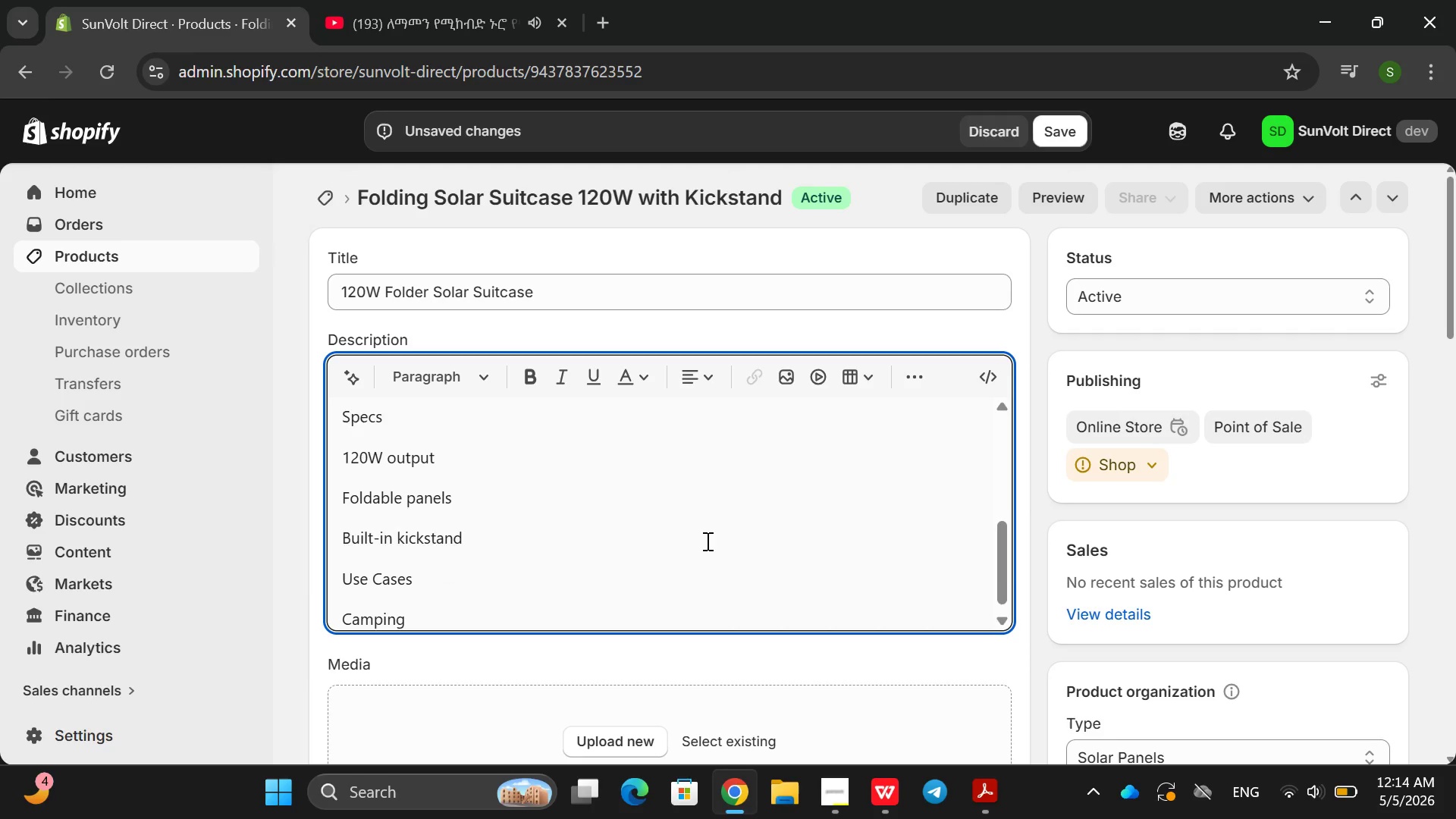 
key(Enter)
 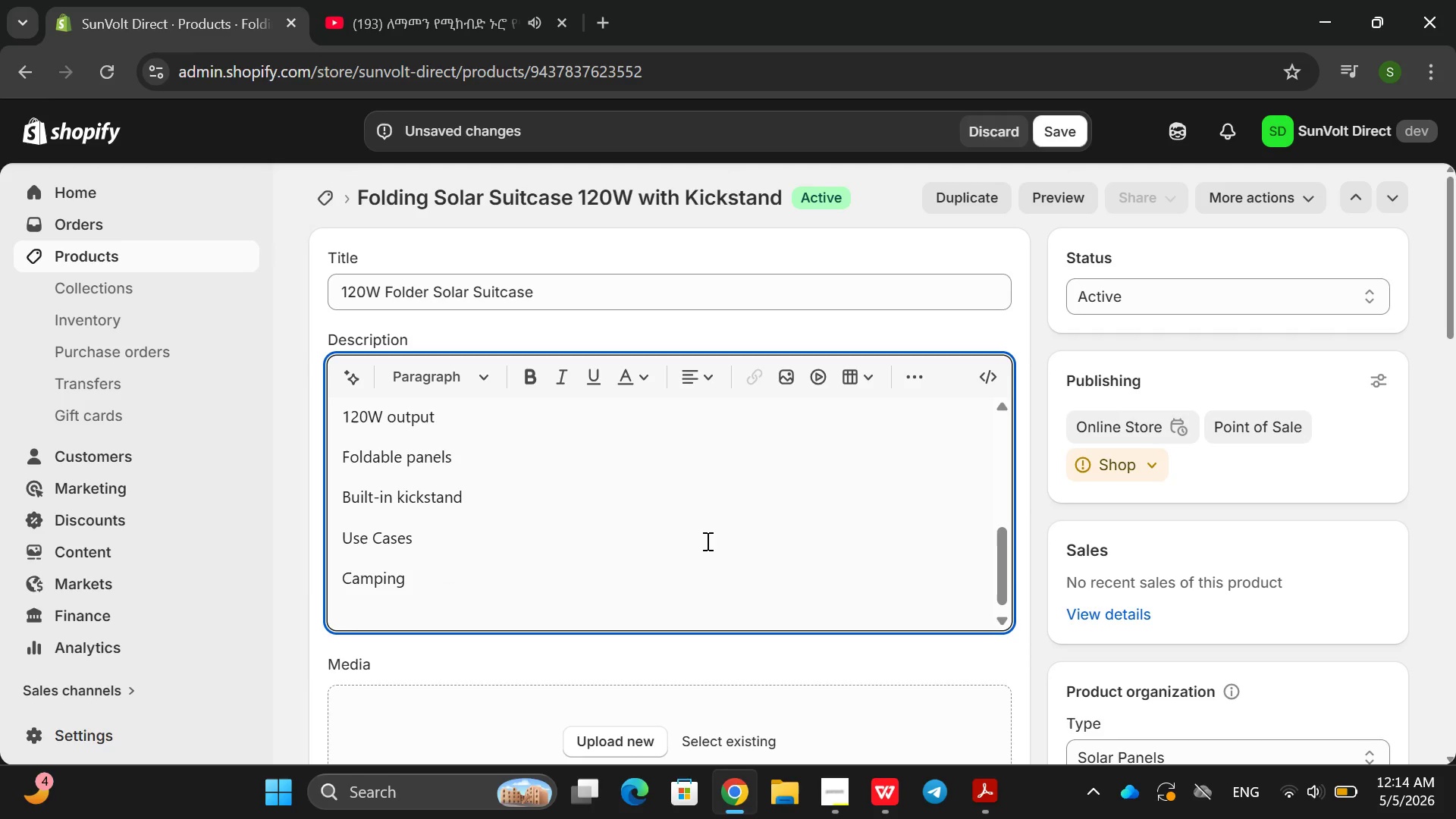 
type(van )
key(Backspace)
key(Backspace)
key(Backspace)
key(Backspace)
type(Van life )
 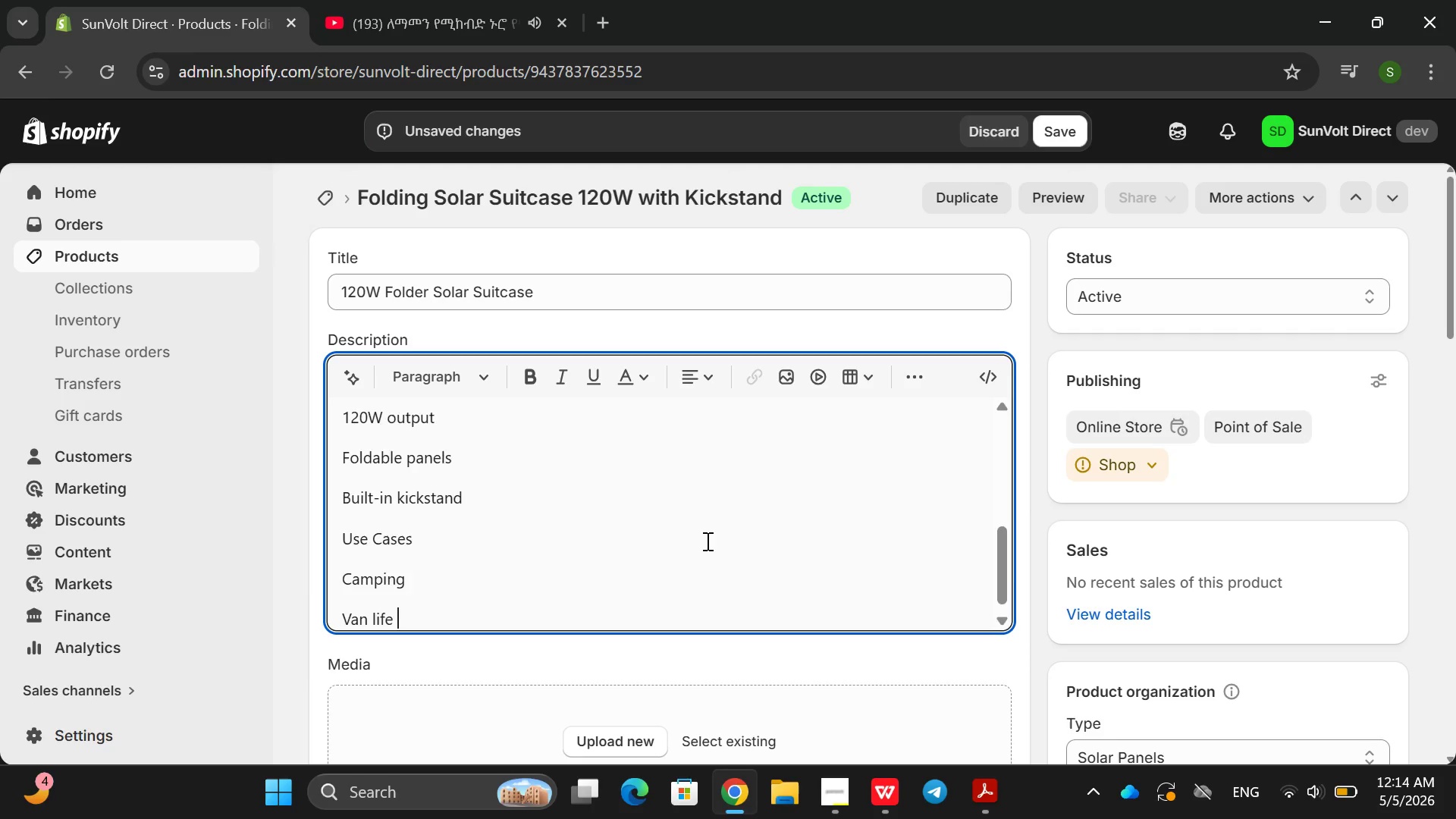 
key(Enter)
 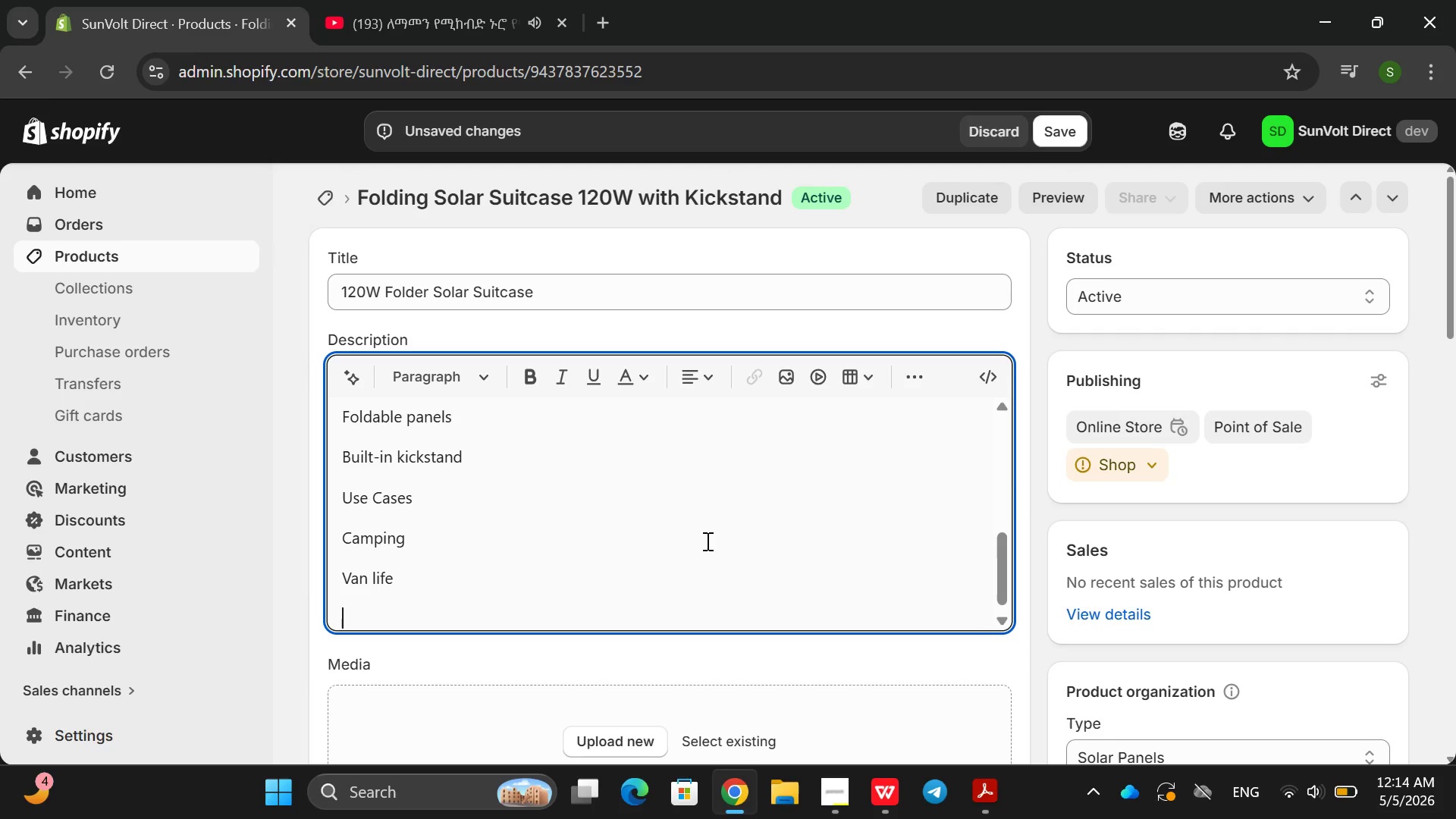 
type(ME)
key(Backspace)
key(Backspace)
type(eme)
key(Backspace)
key(Backspace)
key(Backspace)
type(Emergeny )
key(Backspace)
type( bakc)
key(Backspace)
key(Backspace)
type(ckuo )
 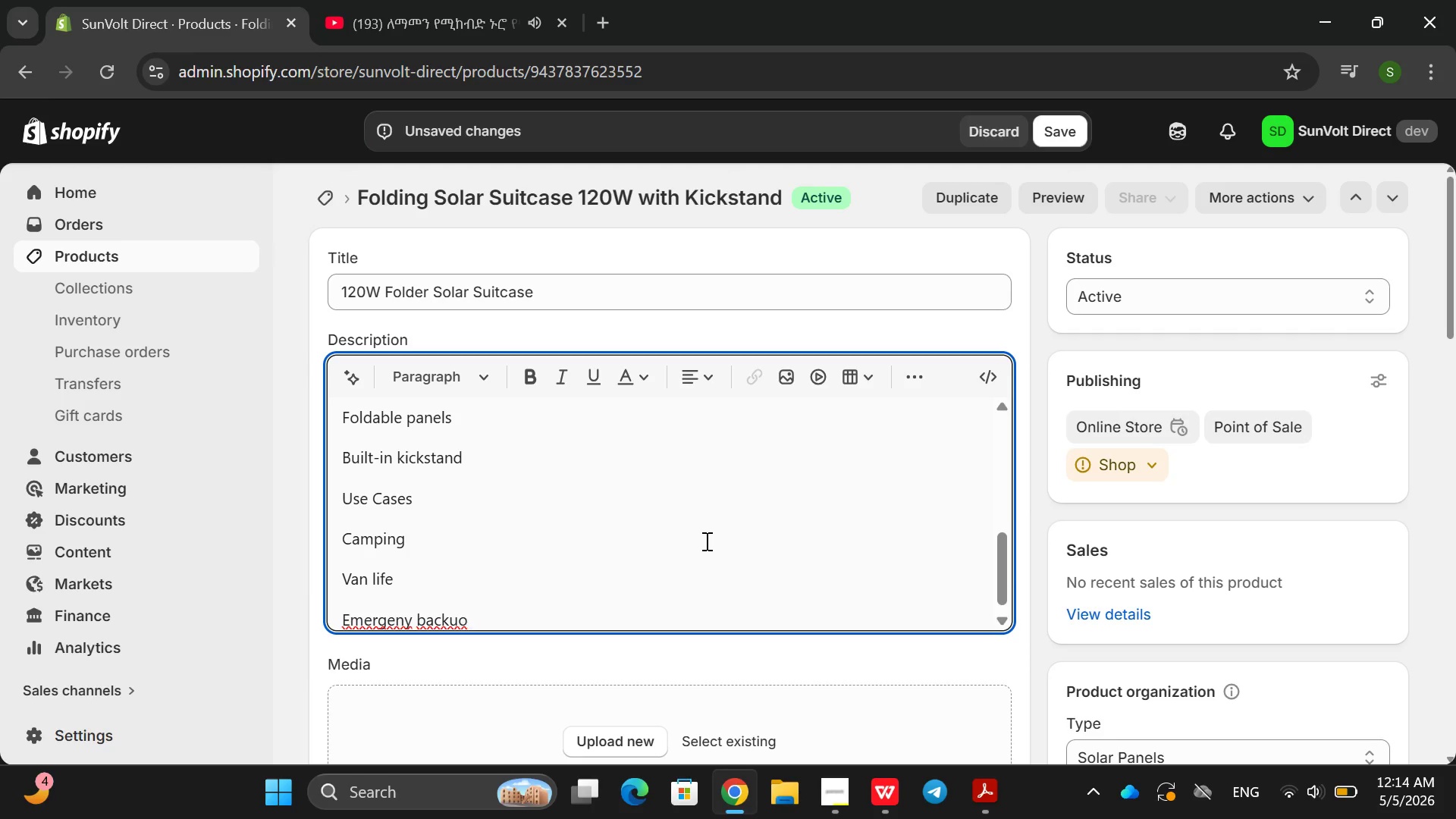 
key(Backspace)
 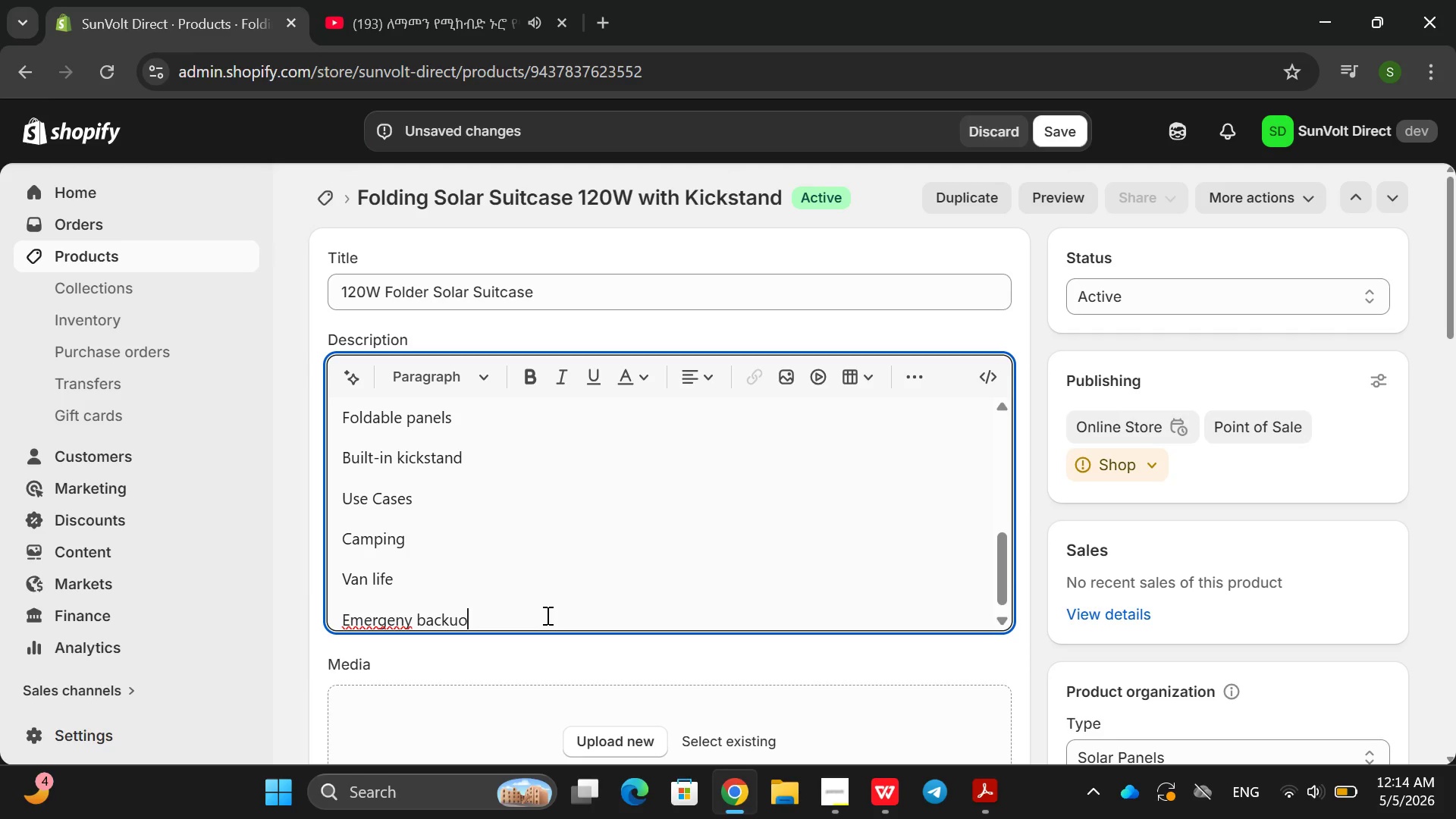 
key(P)
 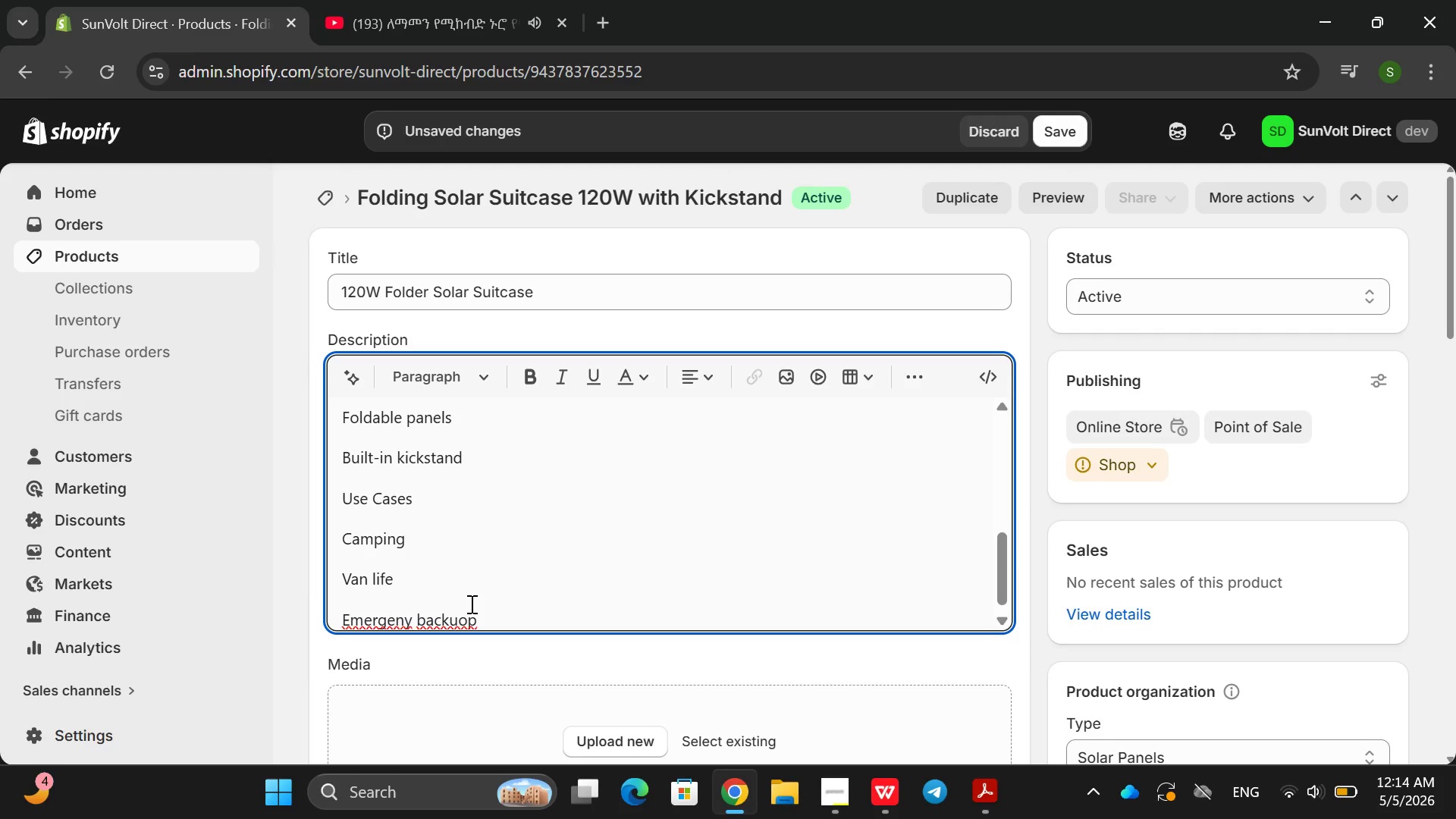 
left_click([460, 629])
 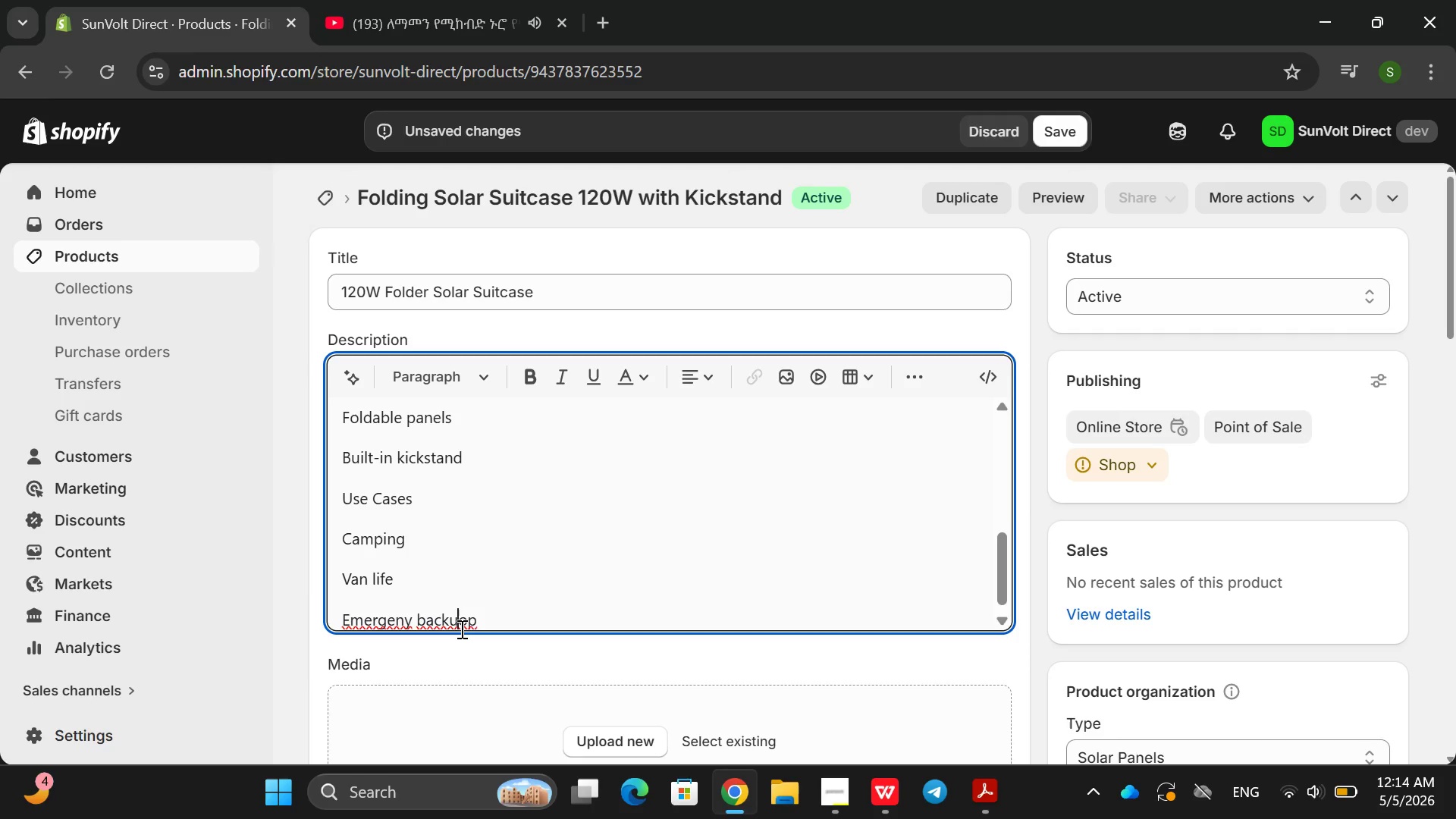 
key(ArrowRight)
 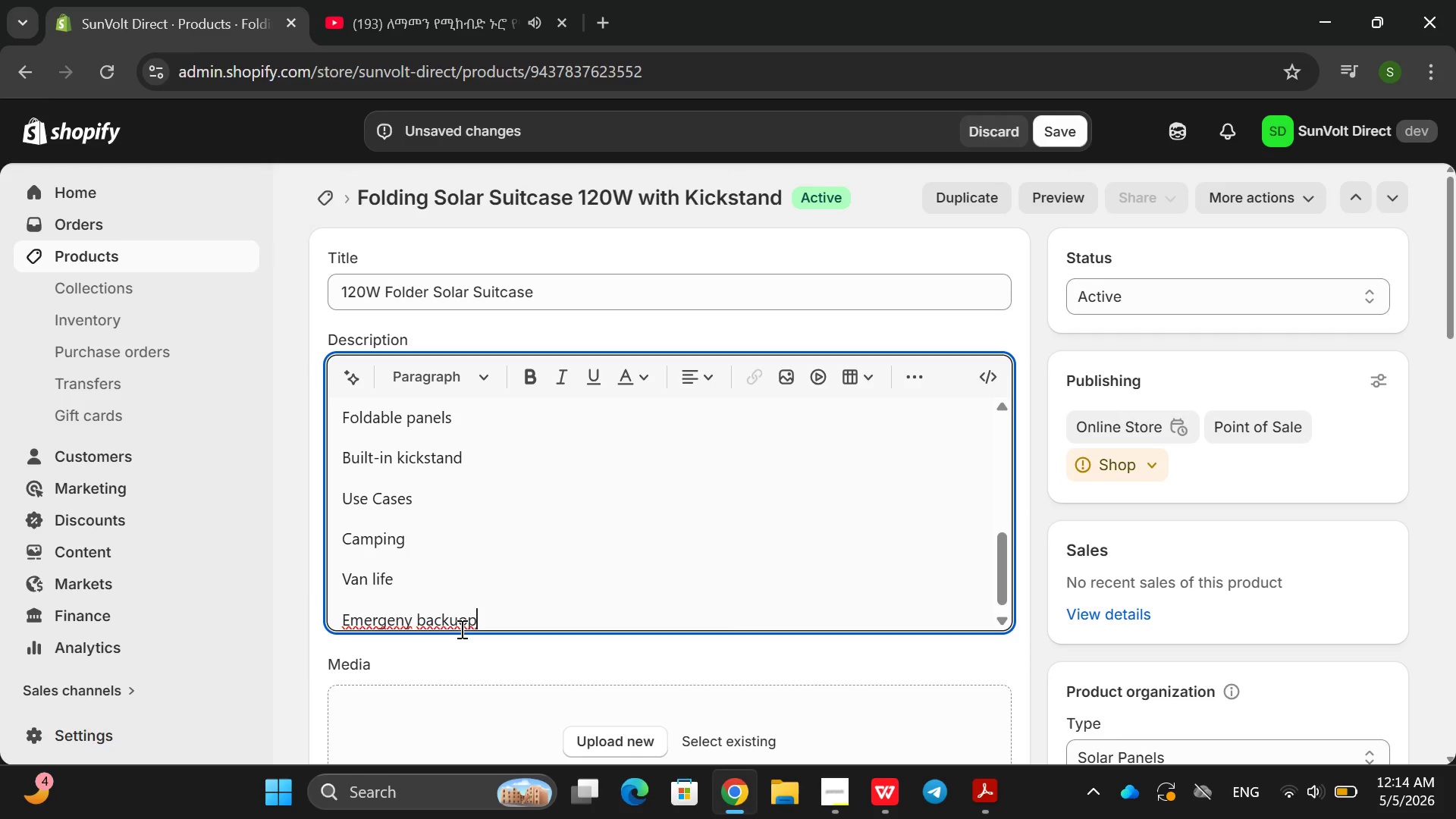 
key(ArrowRight)
 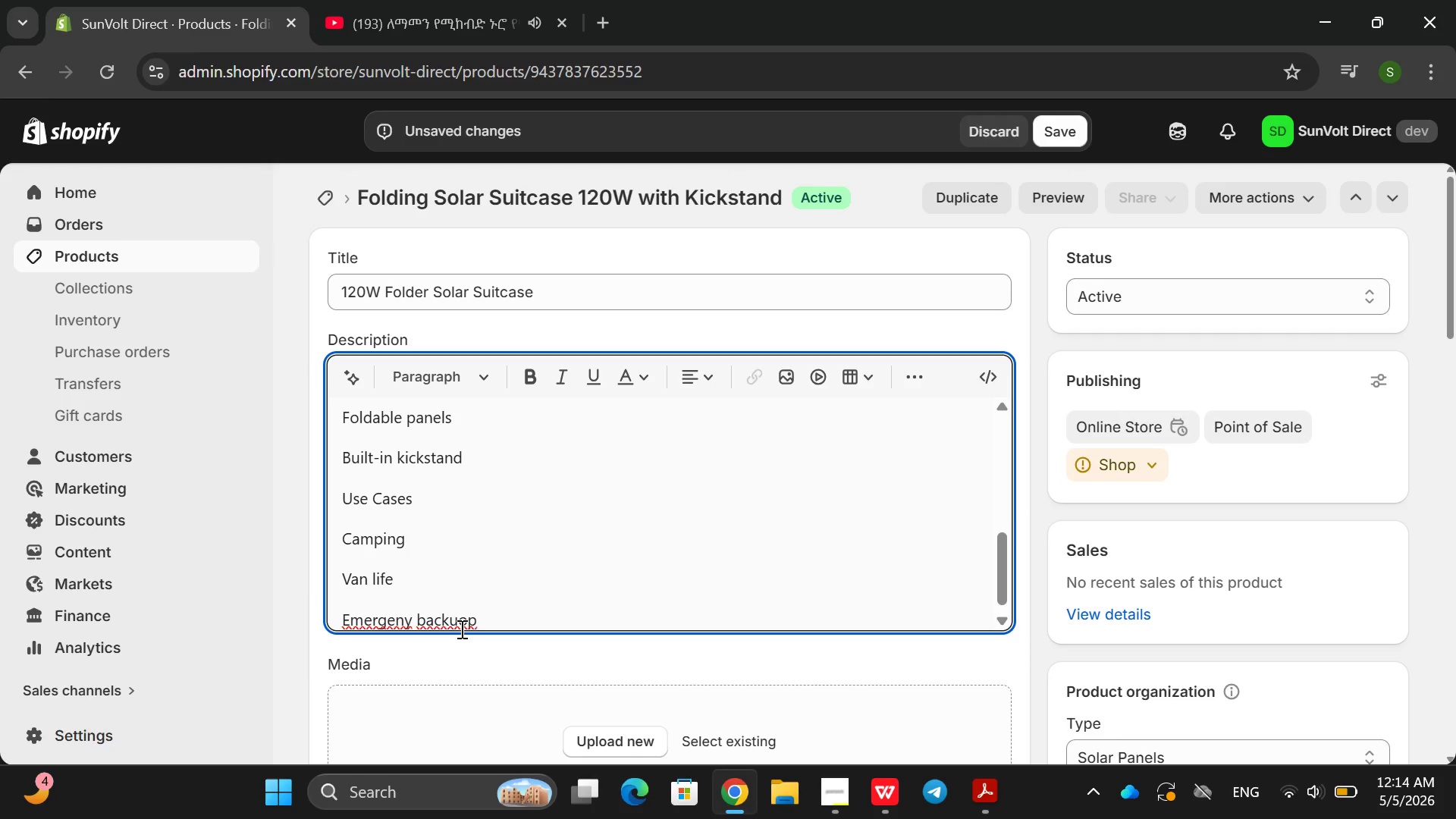 
key(ArrowLeft)
 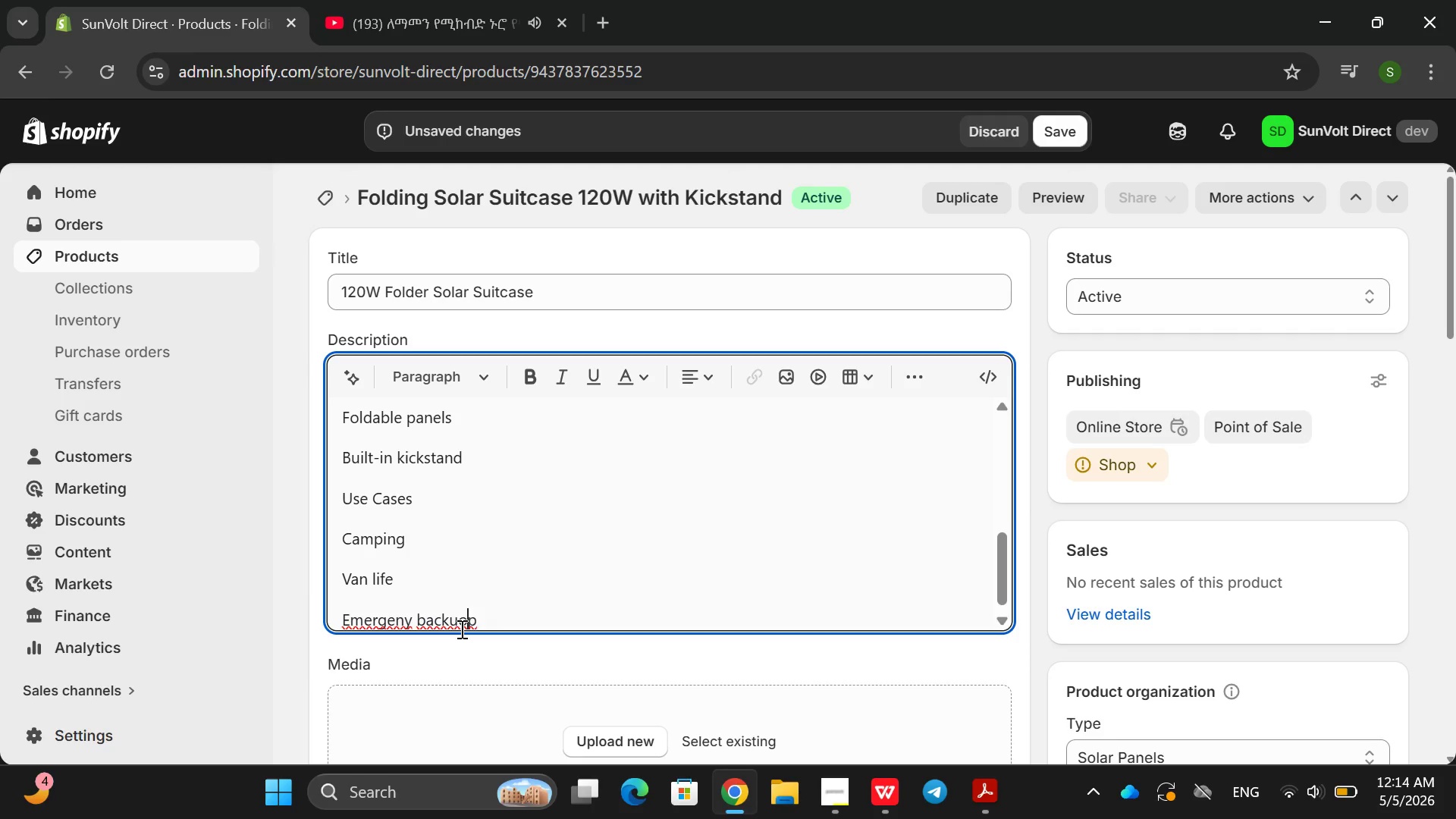 
key(Backspace)
 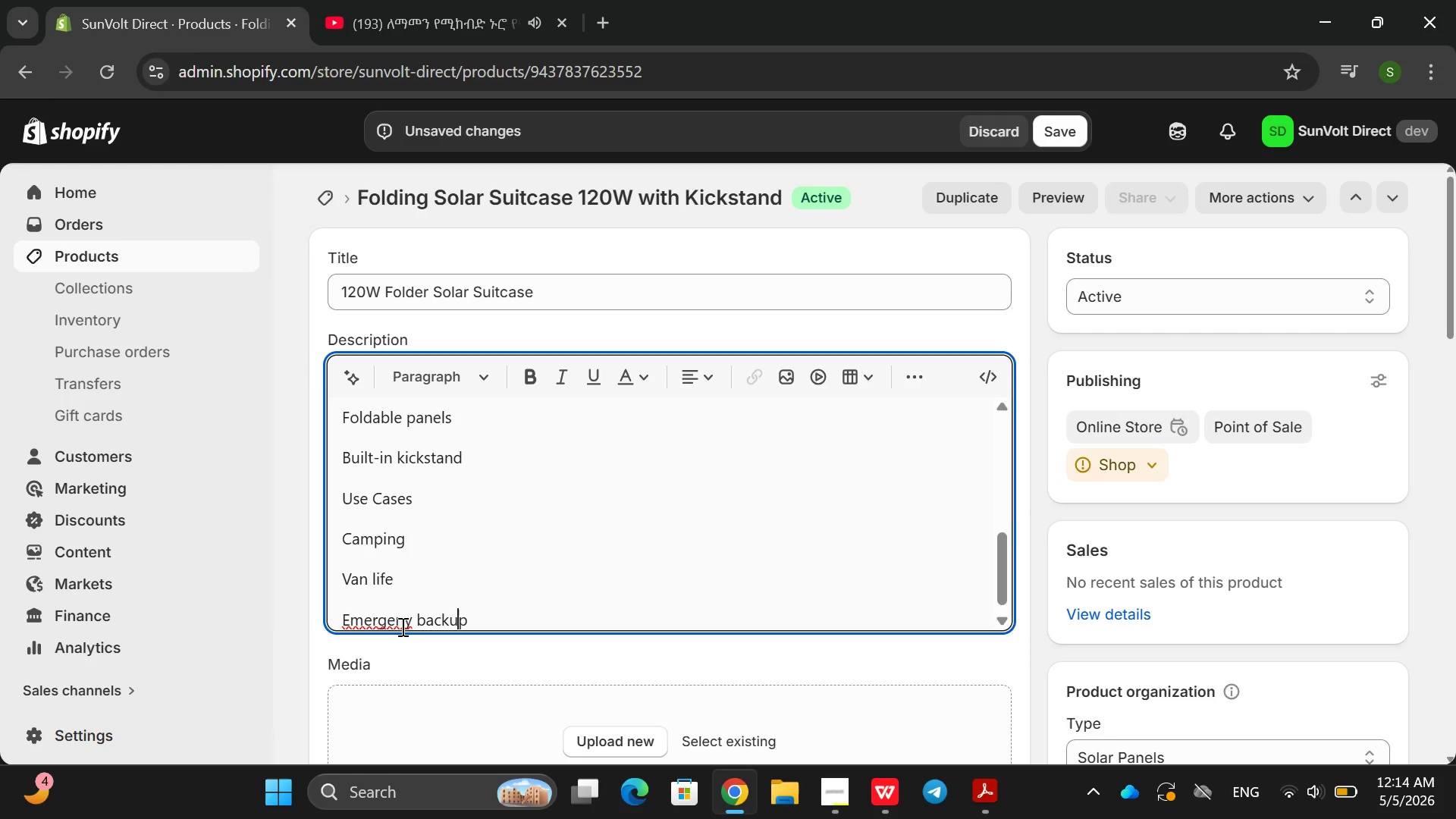 
wait(5.11)
 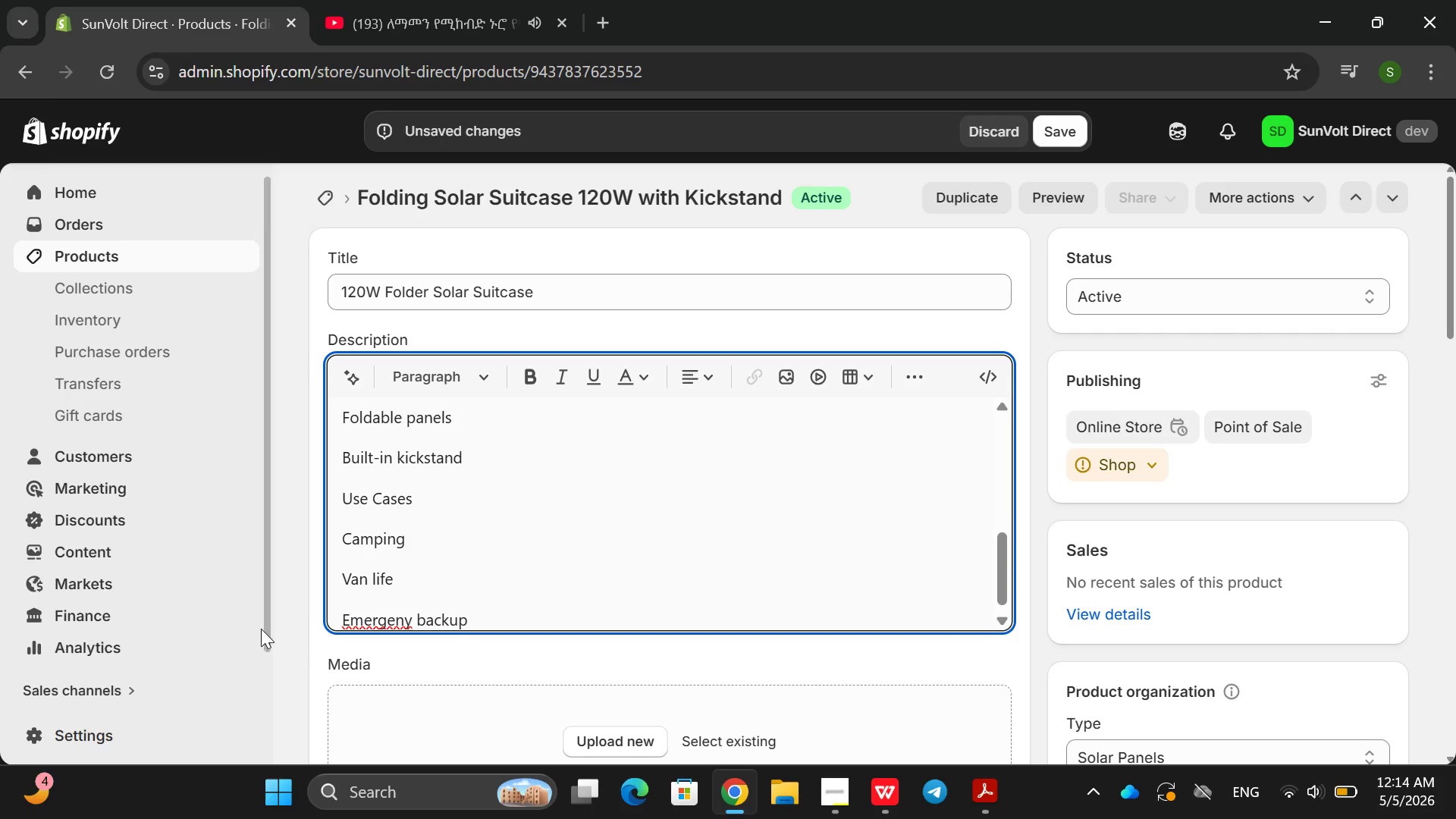 
left_click([401, 615])
 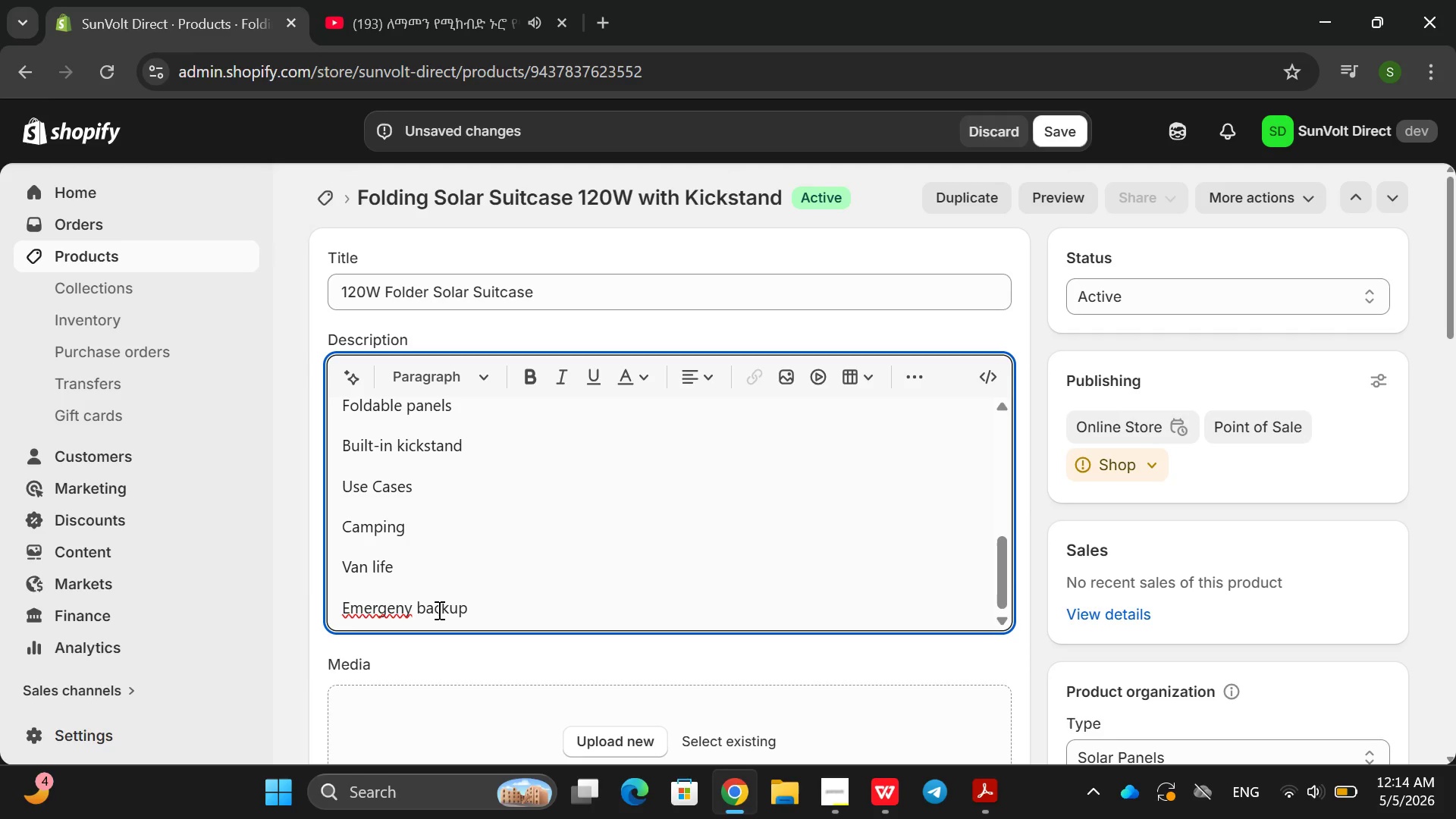 
double_click([368, 601])
 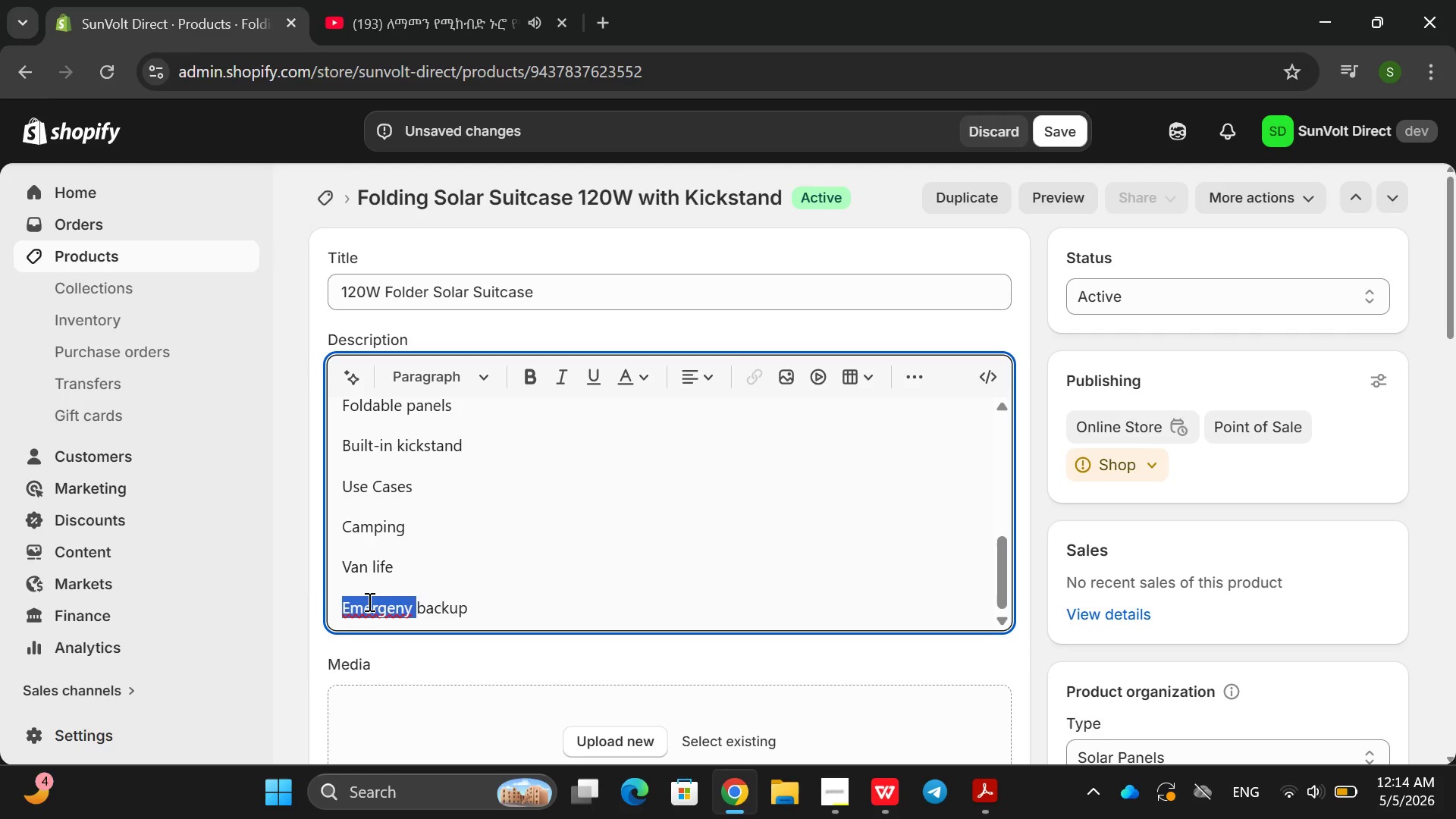 
type(eme)
key(Backspace)
key(Backspace)
key(Backspace)
type(Emergency )
 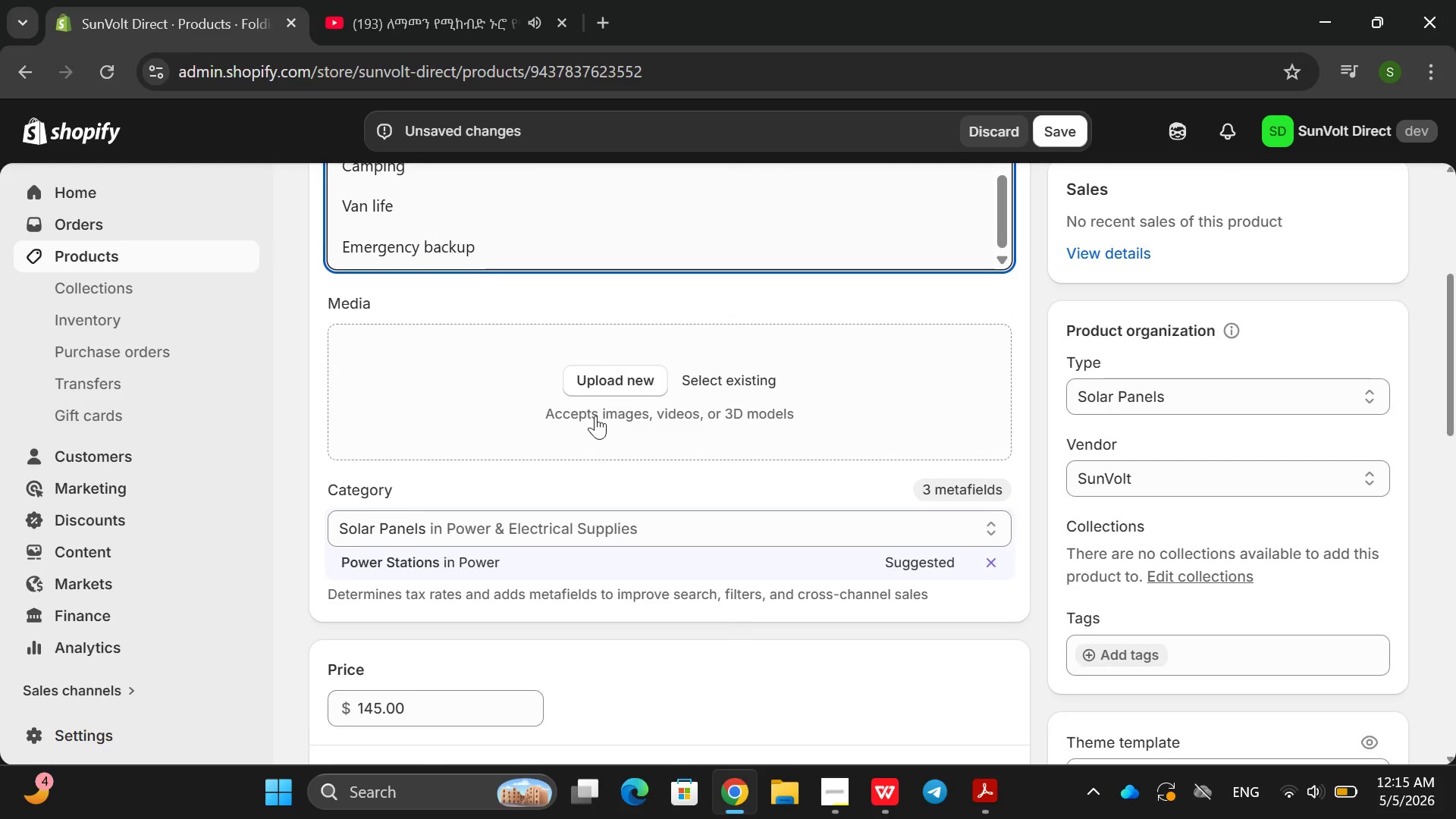 
left_click([645, 382])
 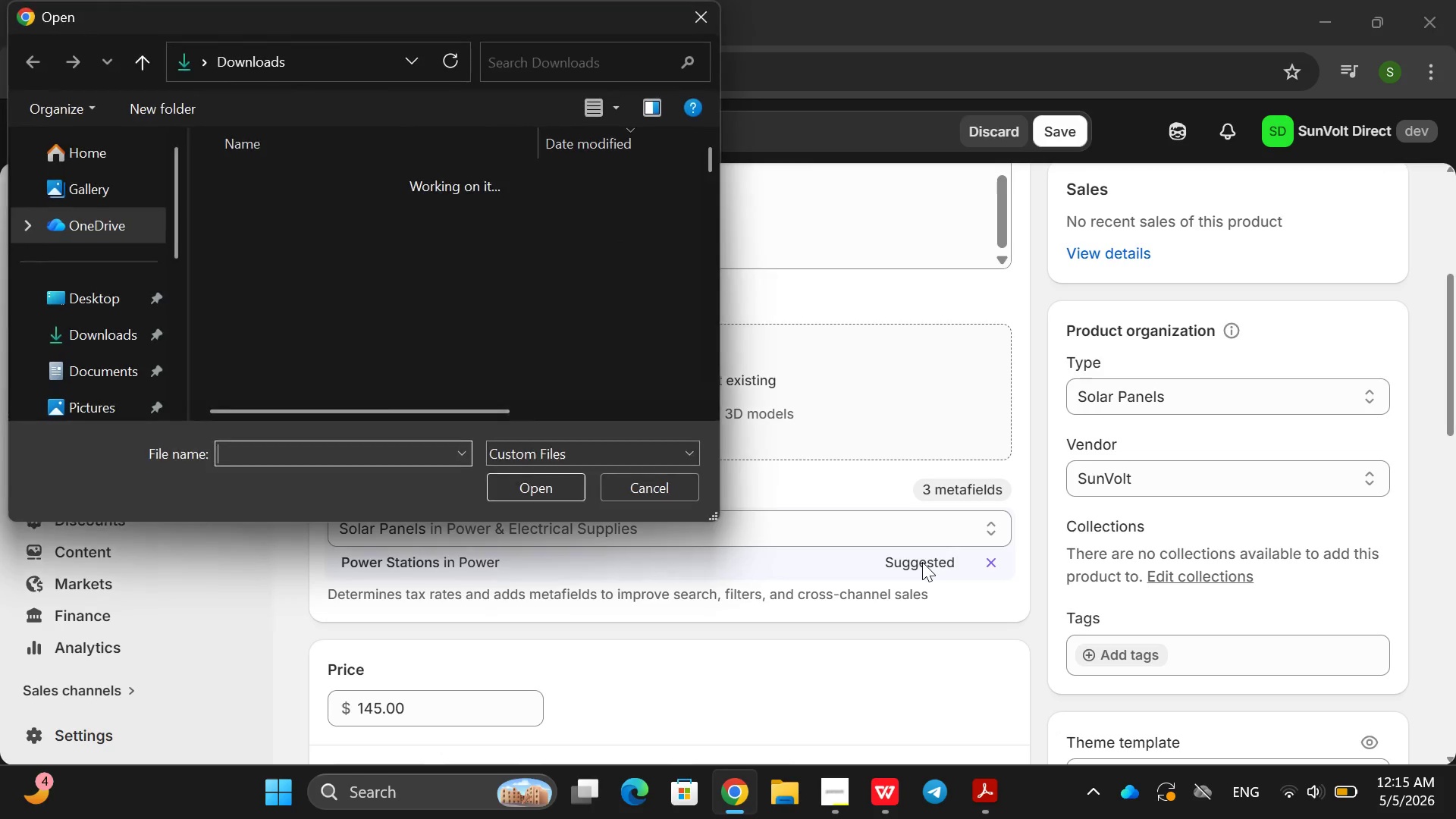 
left_click([922, 562])
 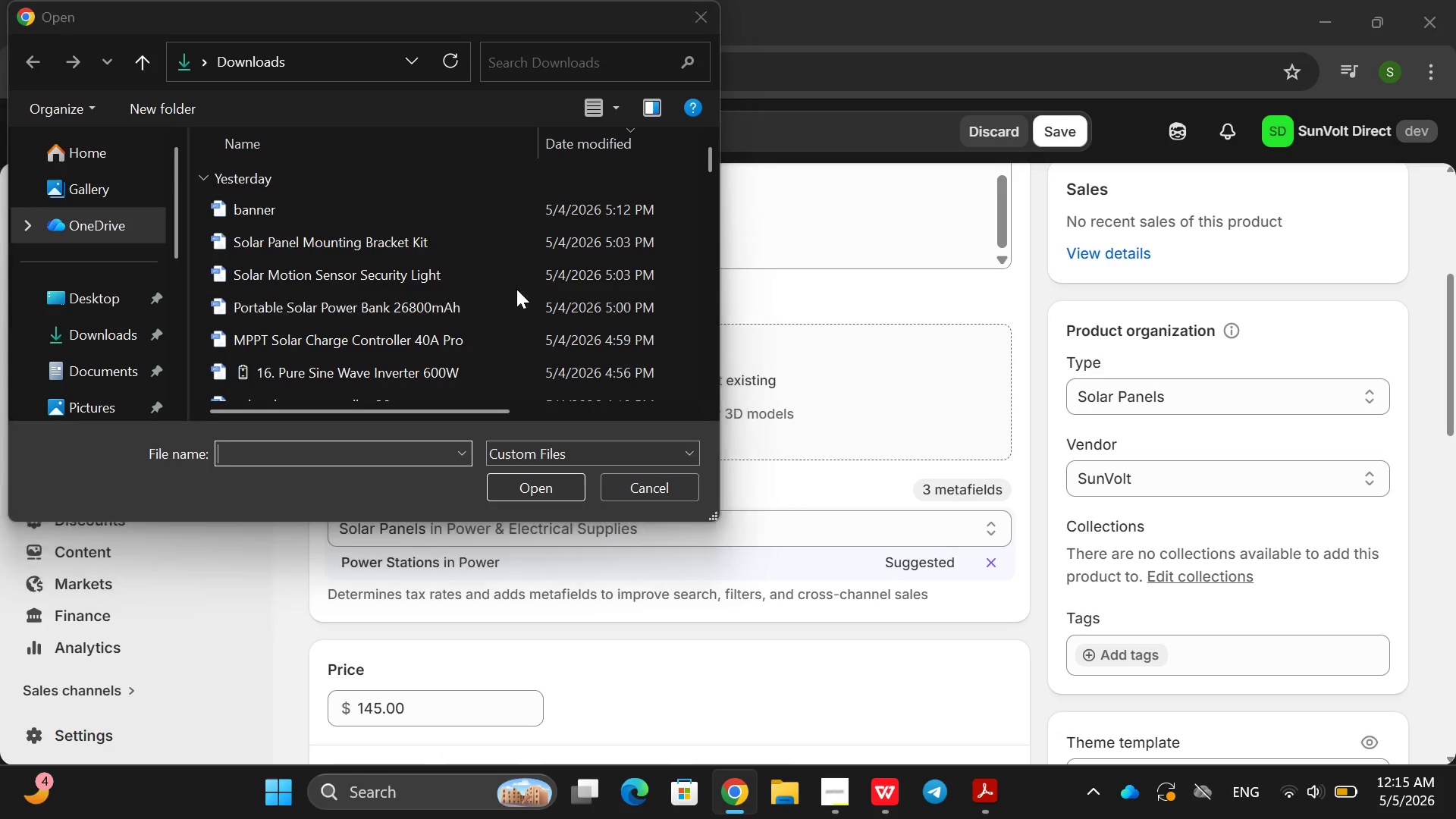 
scroll: coordinate [516, 289], scroll_direction: down, amount: 4.0
 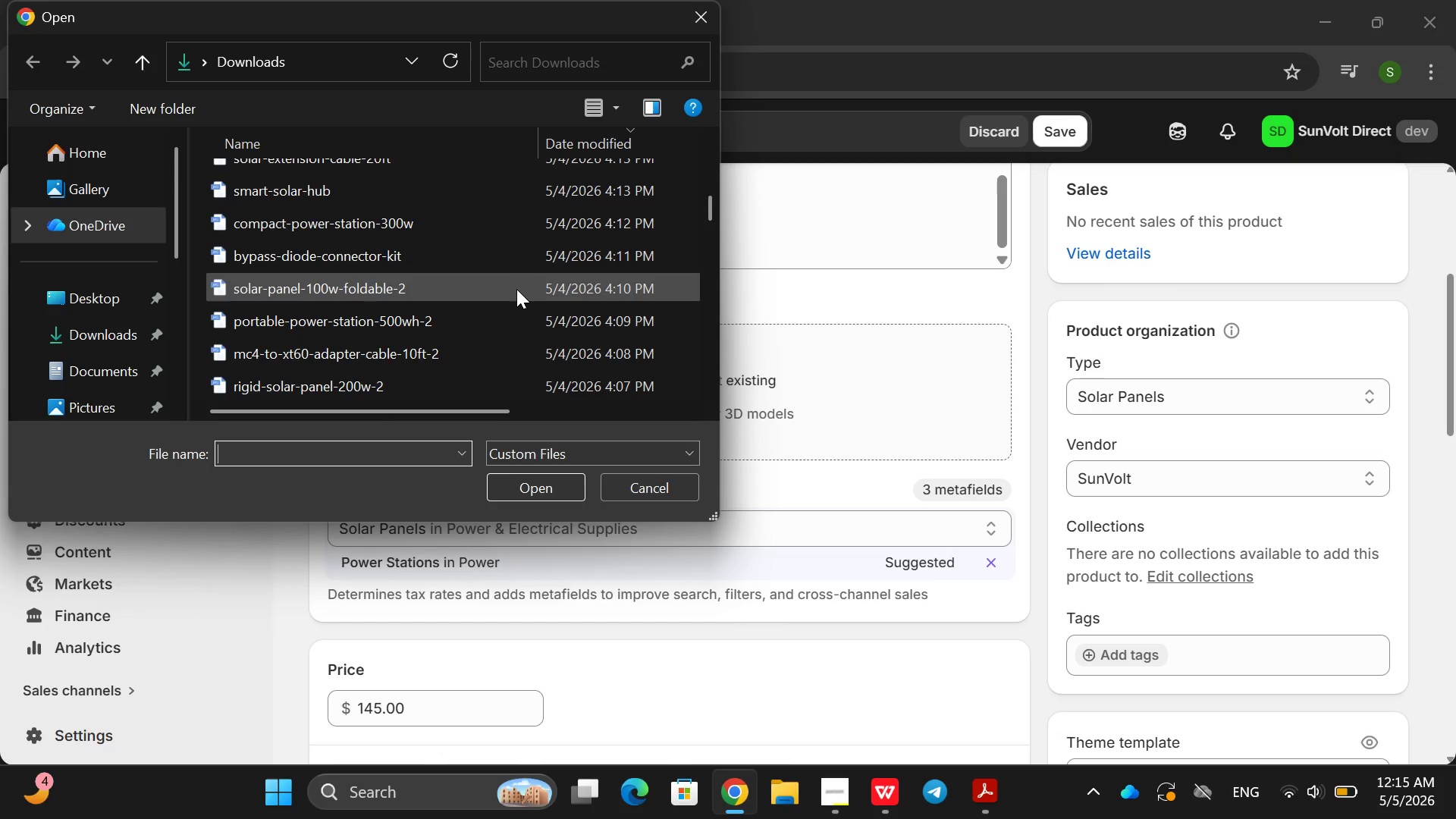 
wait(10.75)
 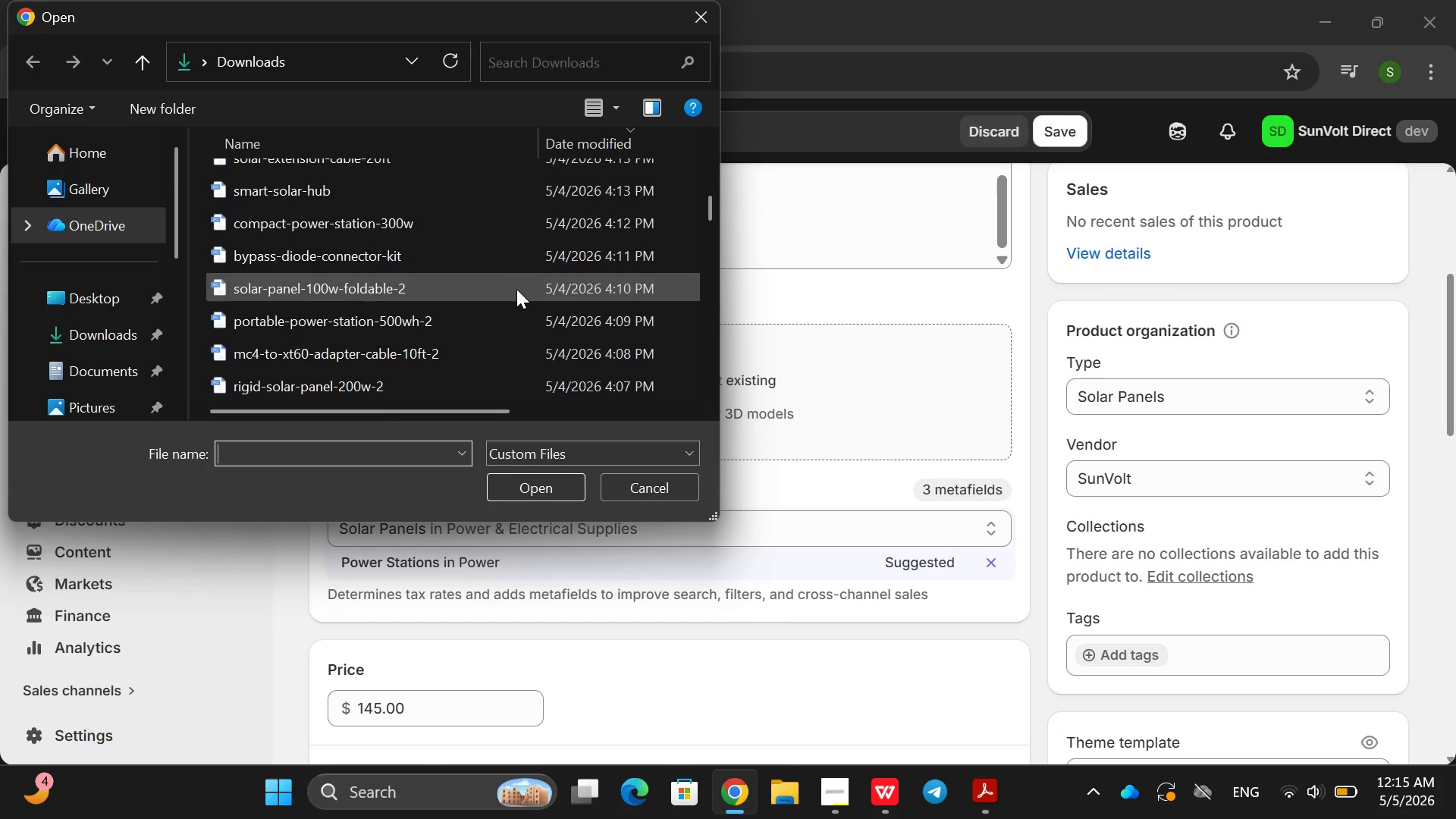 
left_click([666, 563])
 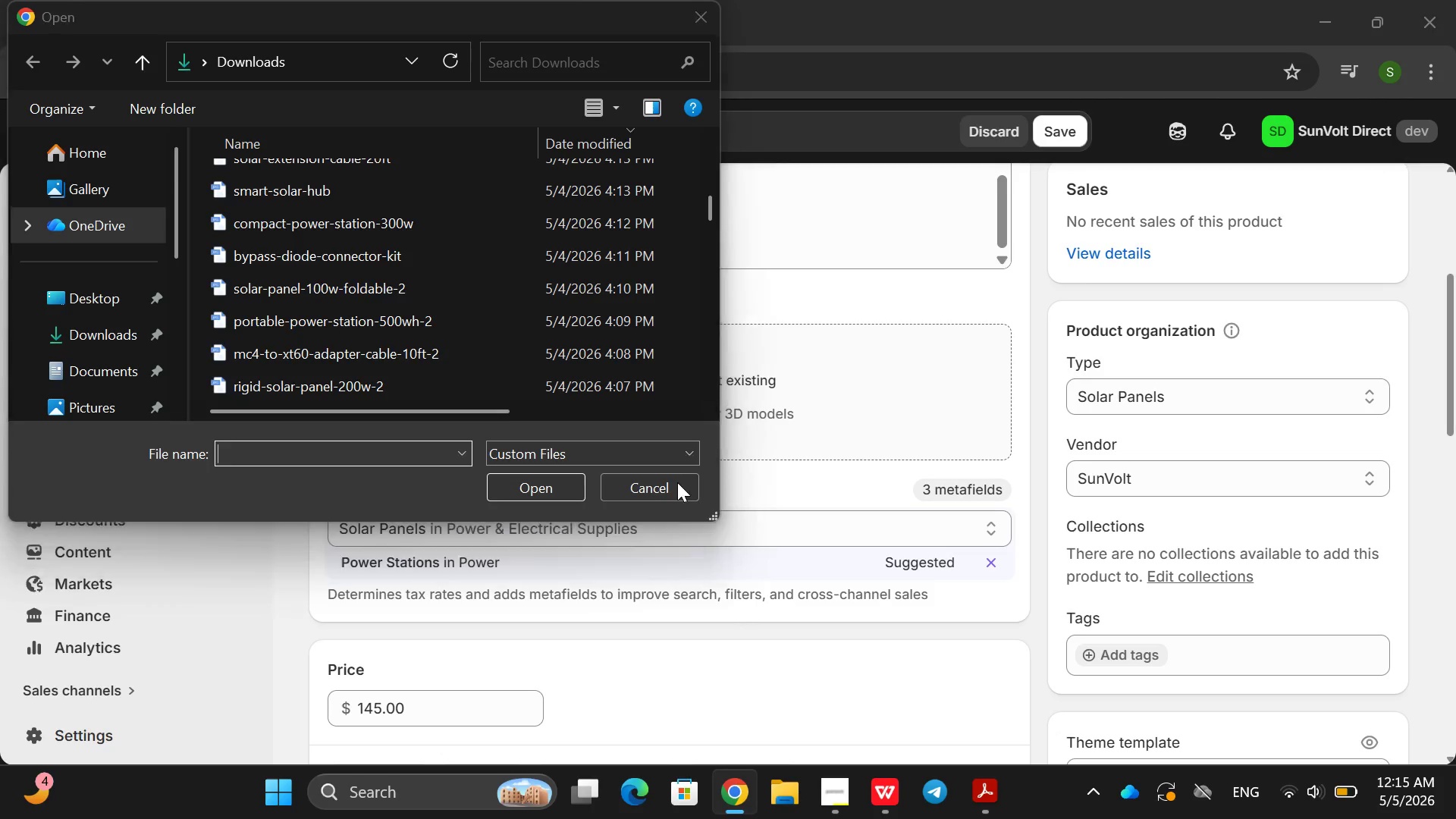 
left_click([677, 479])
 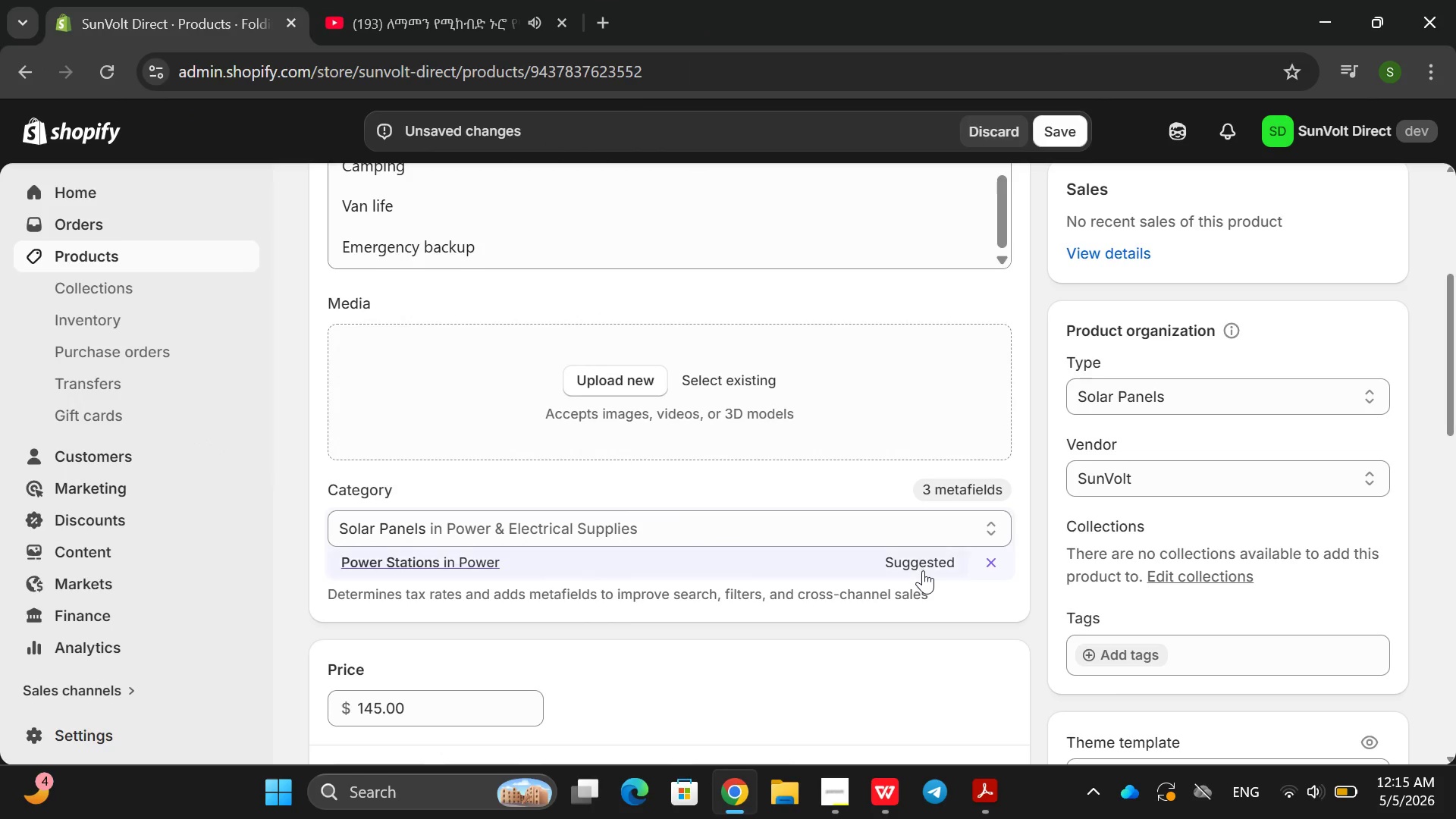 
left_click([923, 570])
 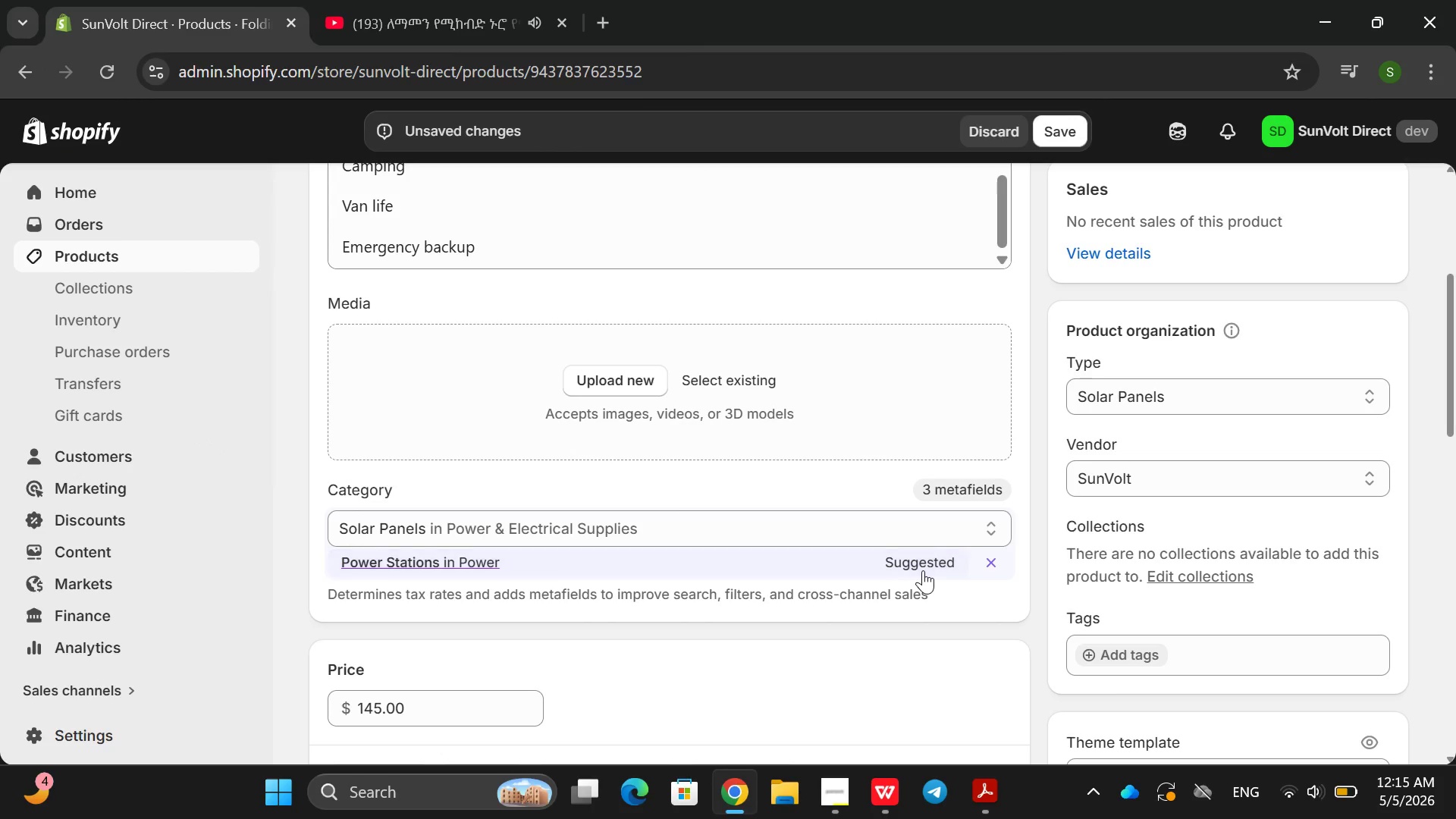 
left_click_drag(start_coordinate=[923, 570], to_coordinate=[664, 361])
 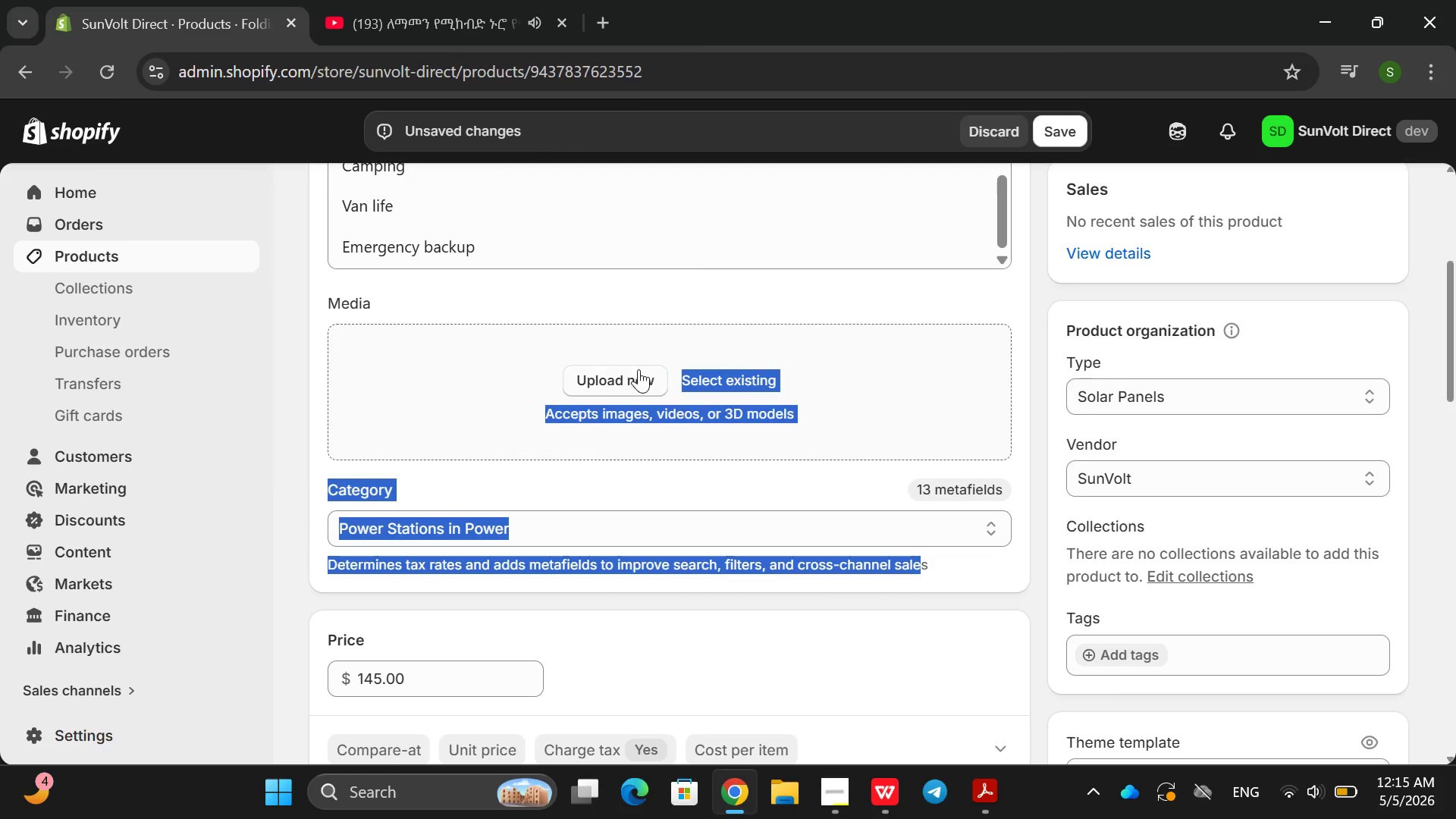 
left_click([639, 369])
 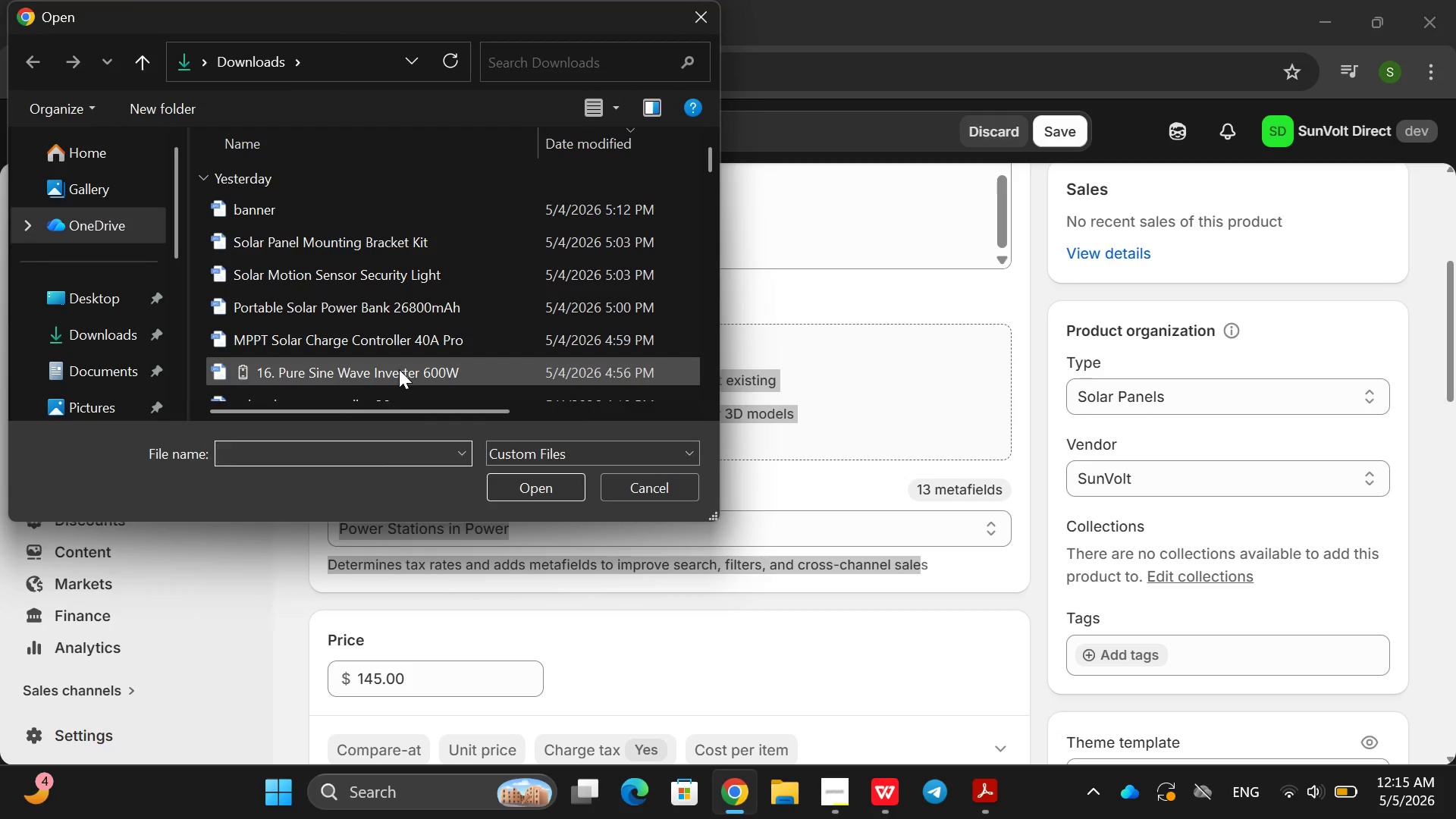 
scroll: coordinate [399, 369], scroll_direction: down, amount: 7.0
 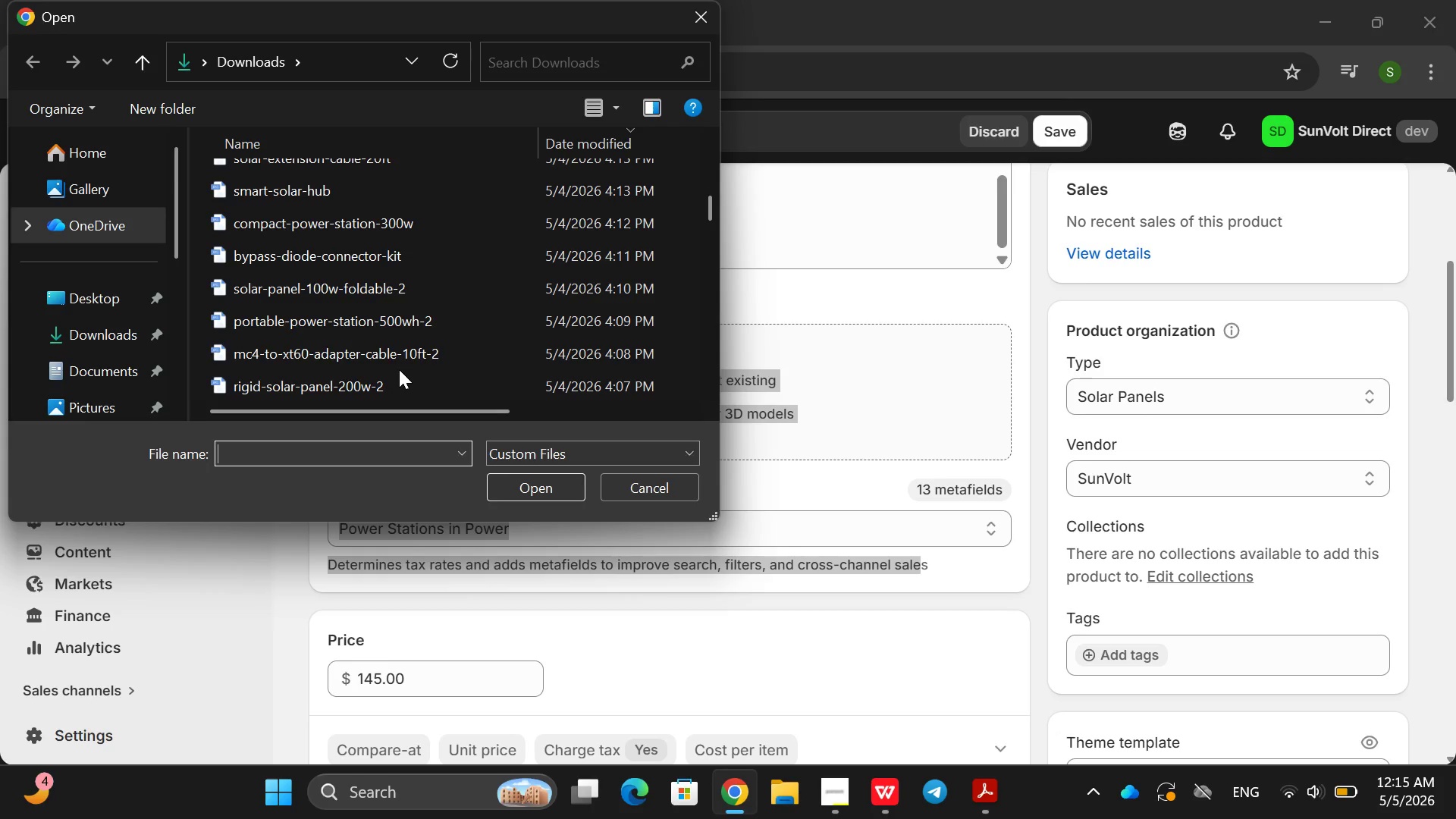 
scroll: coordinate [399, 369], scroll_direction: up, amount: 1.0
 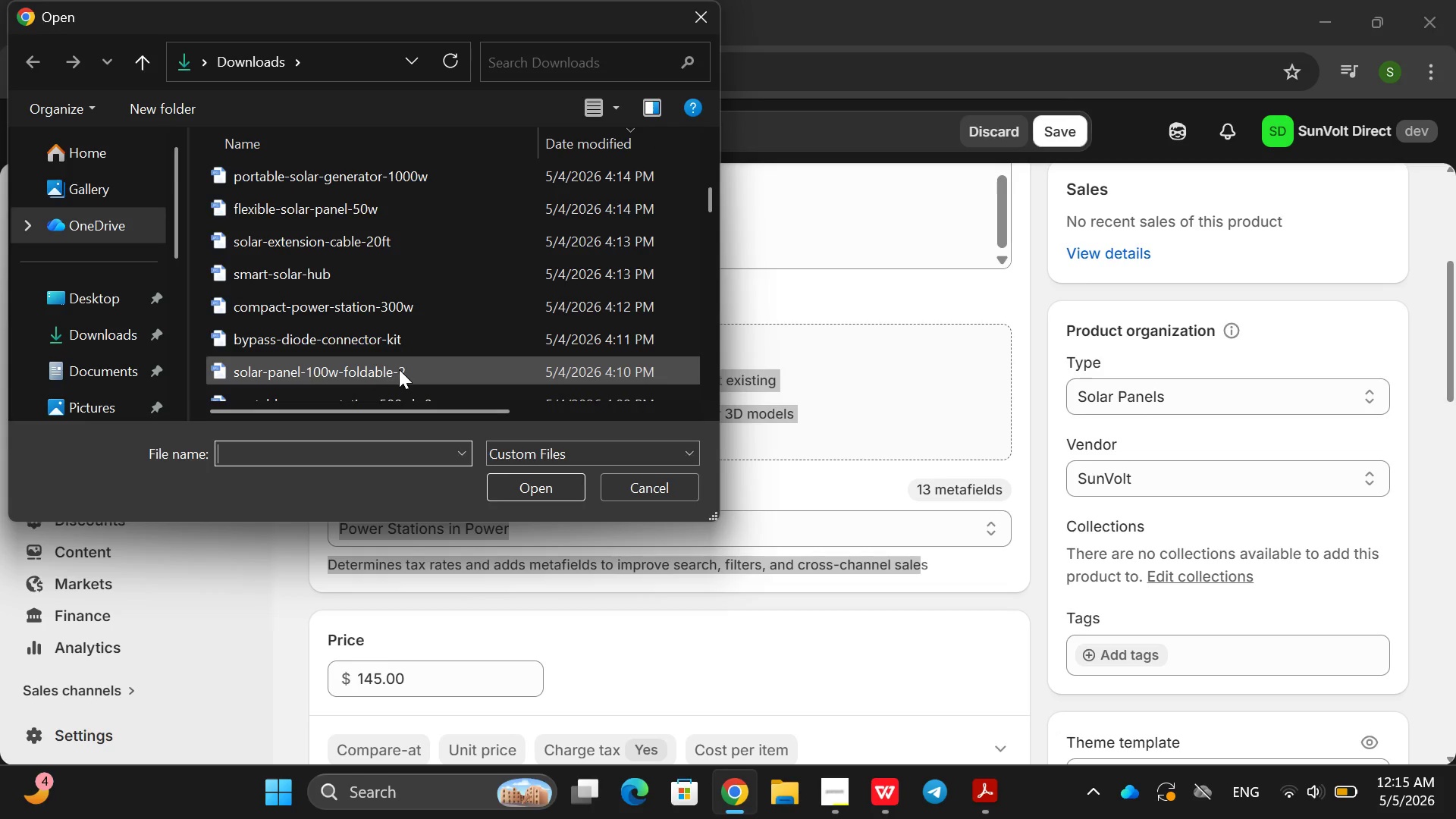 
wait(9.09)
 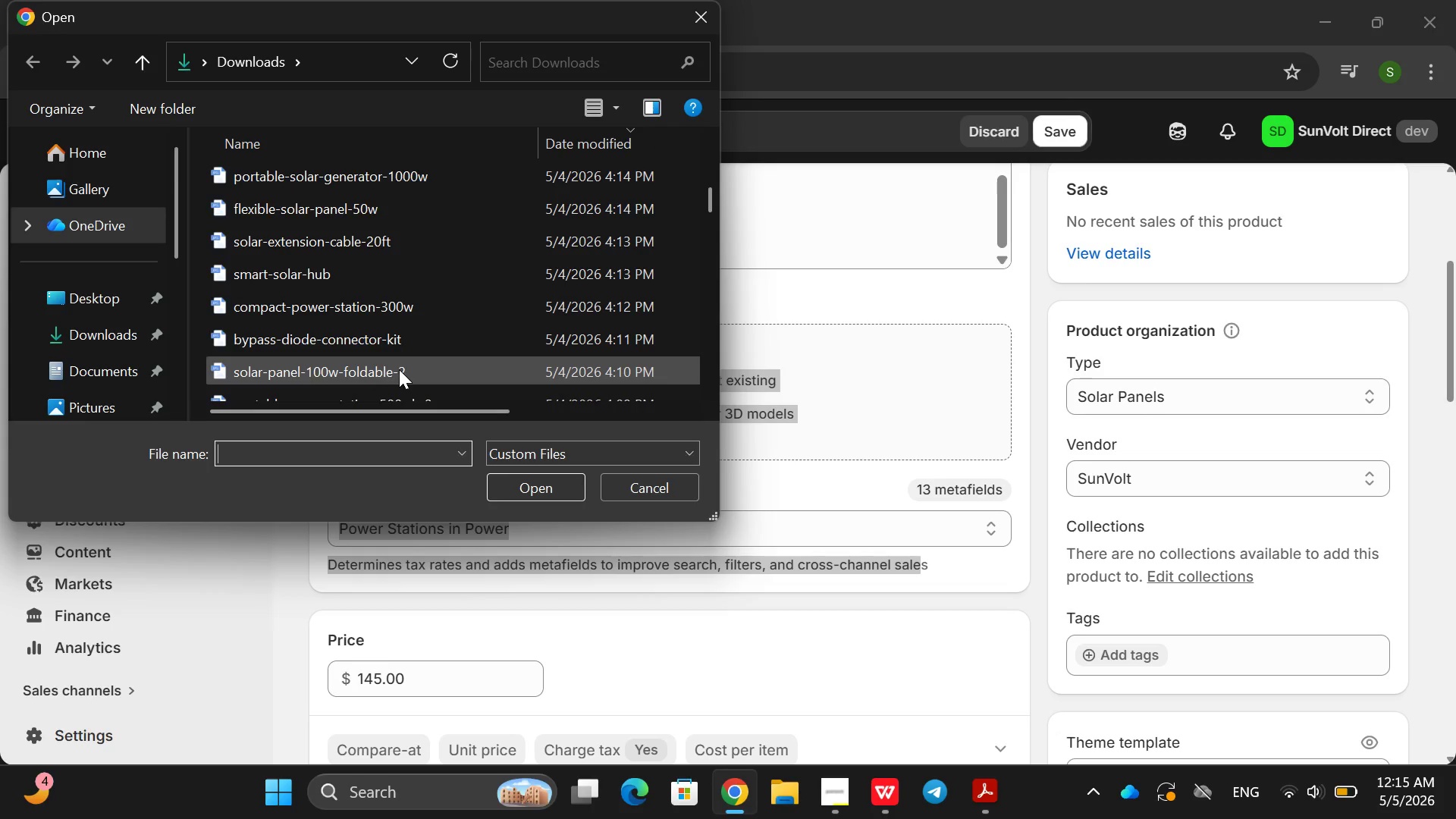 
scroll: coordinate [309, 179], scroll_direction: down, amount: 1.0
 